 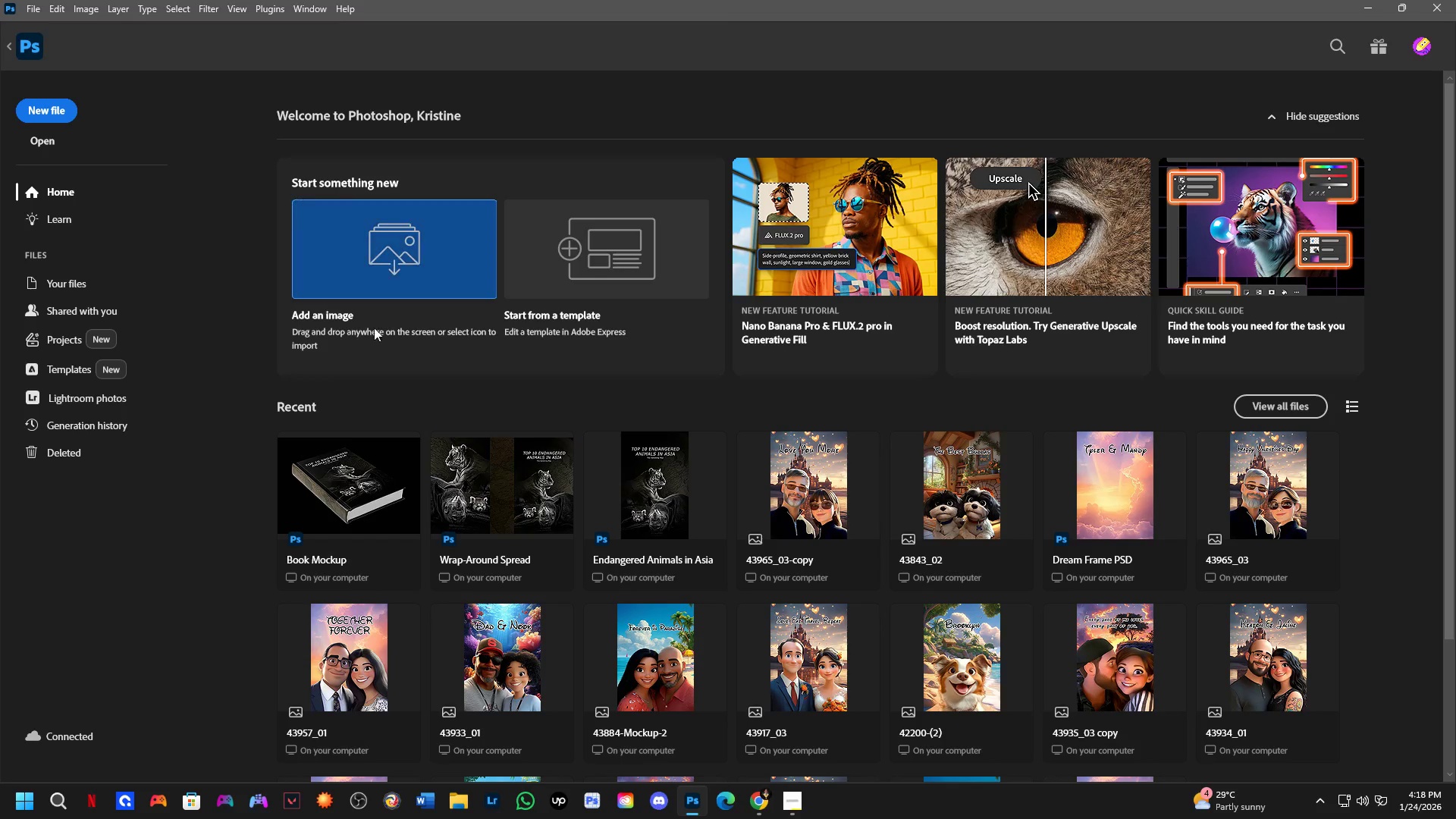 
left_click([71, 123])
 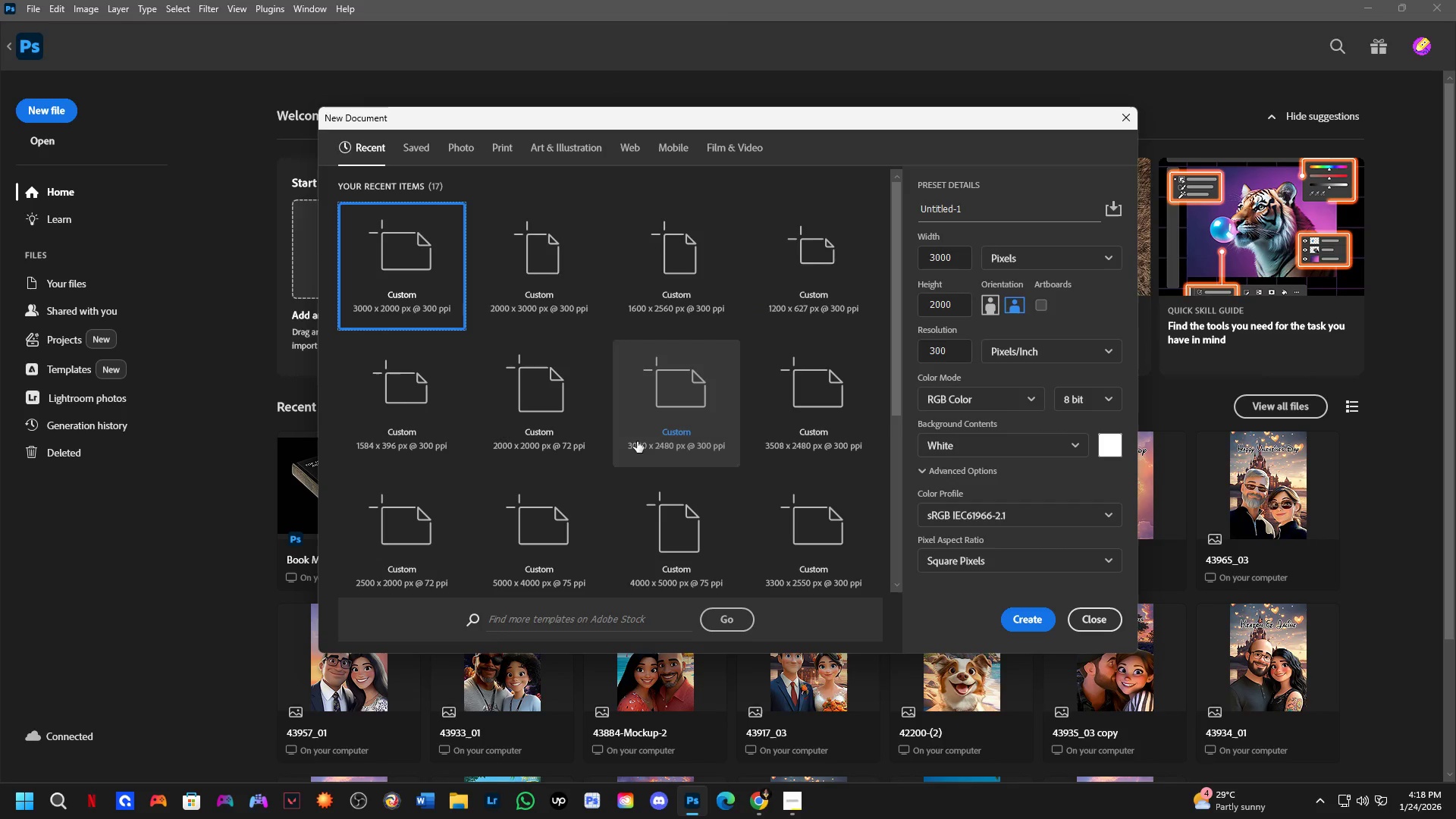 
left_click([519, 312])
 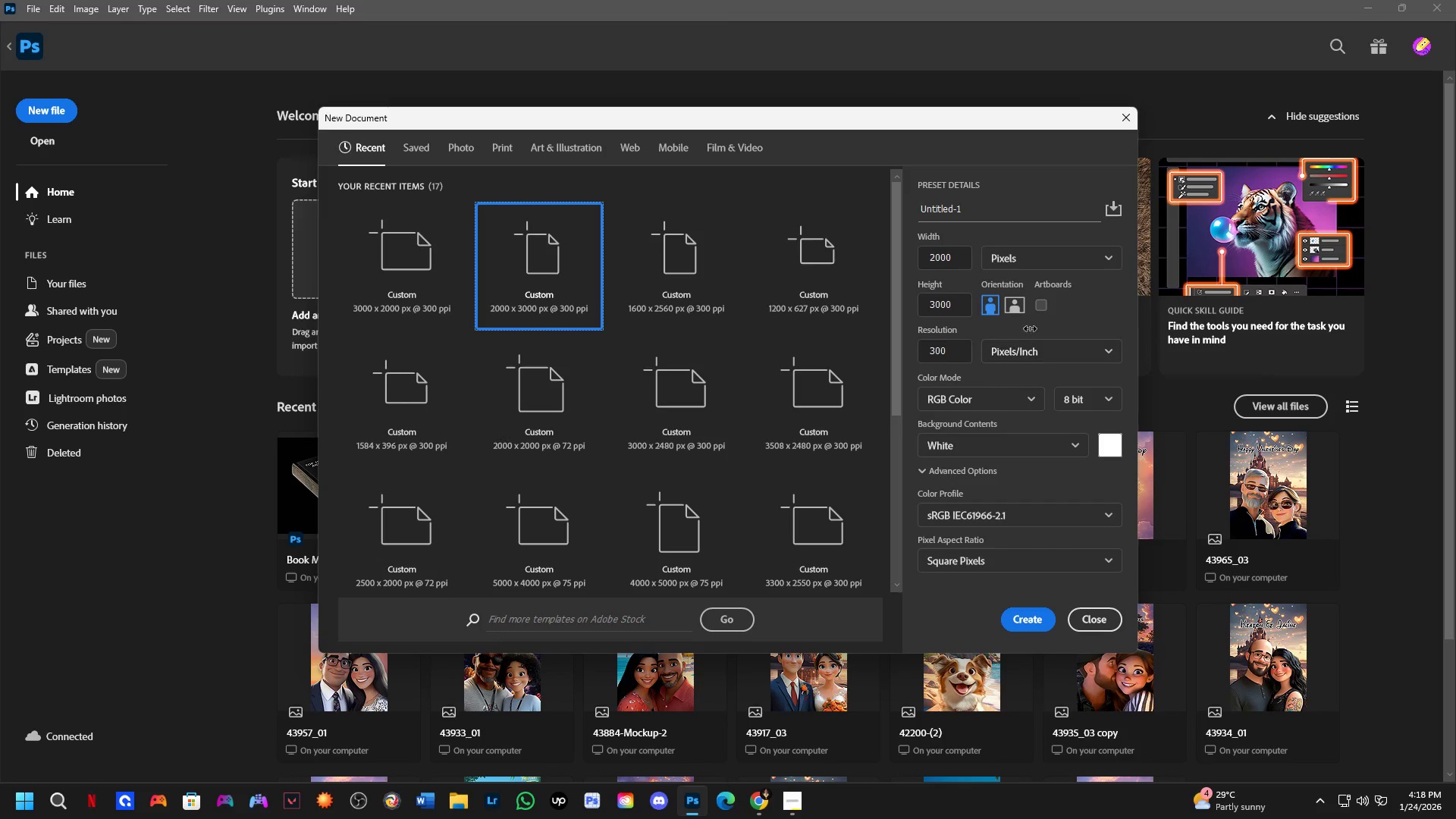 
left_click([1012, 311])
 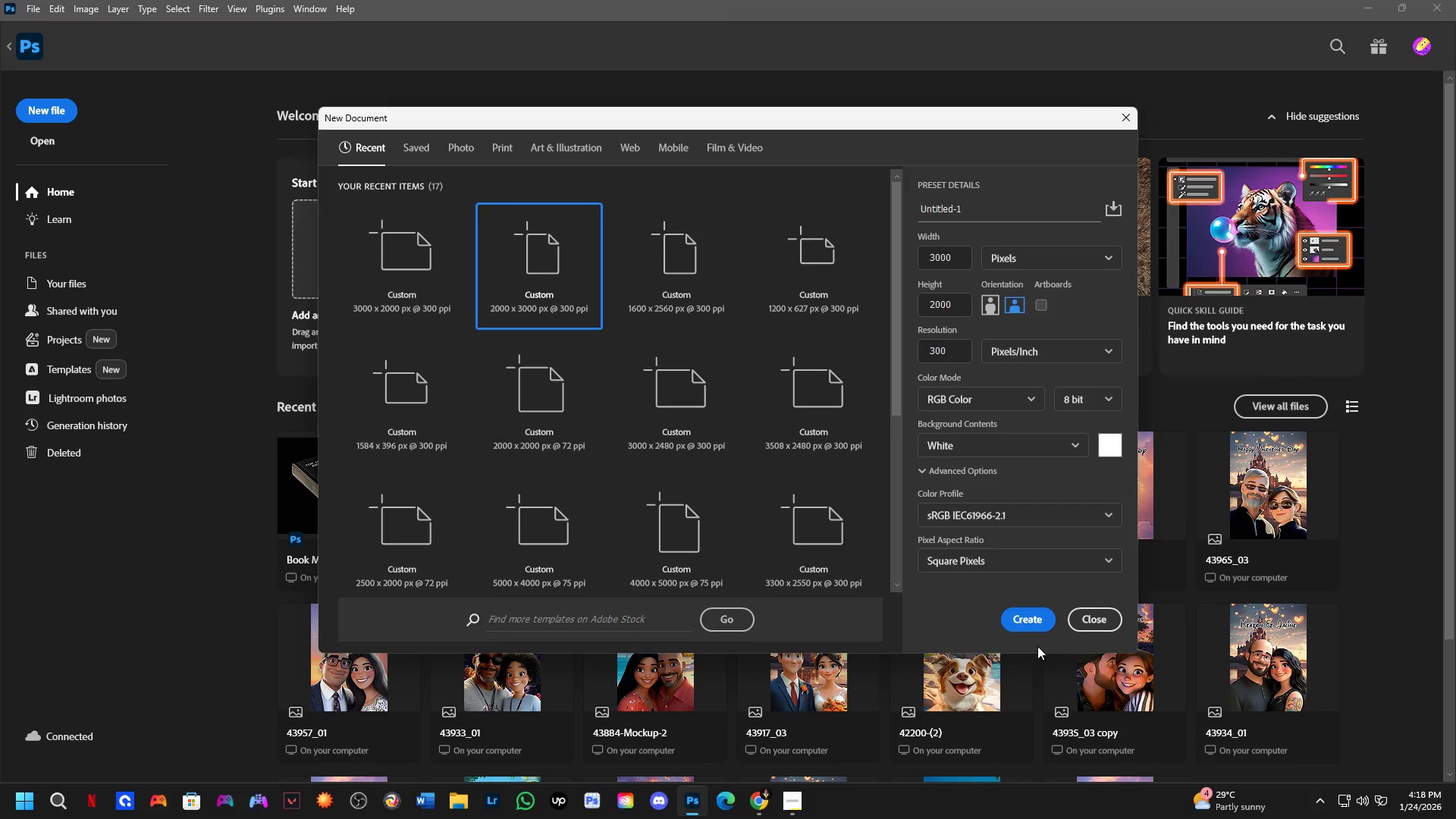 
left_click([1030, 625])
 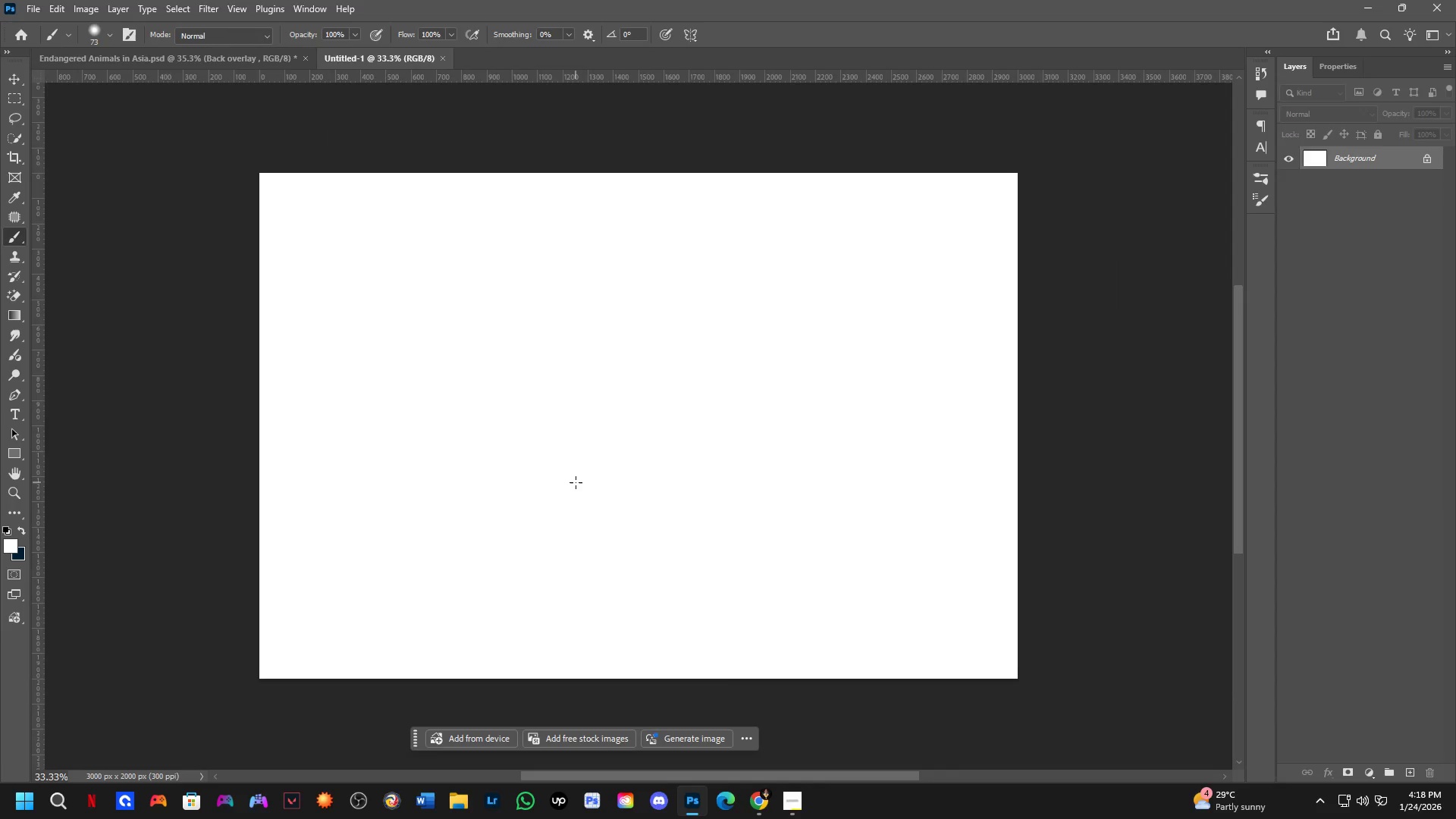 
hold_key(key=Space, duration=0.55)
 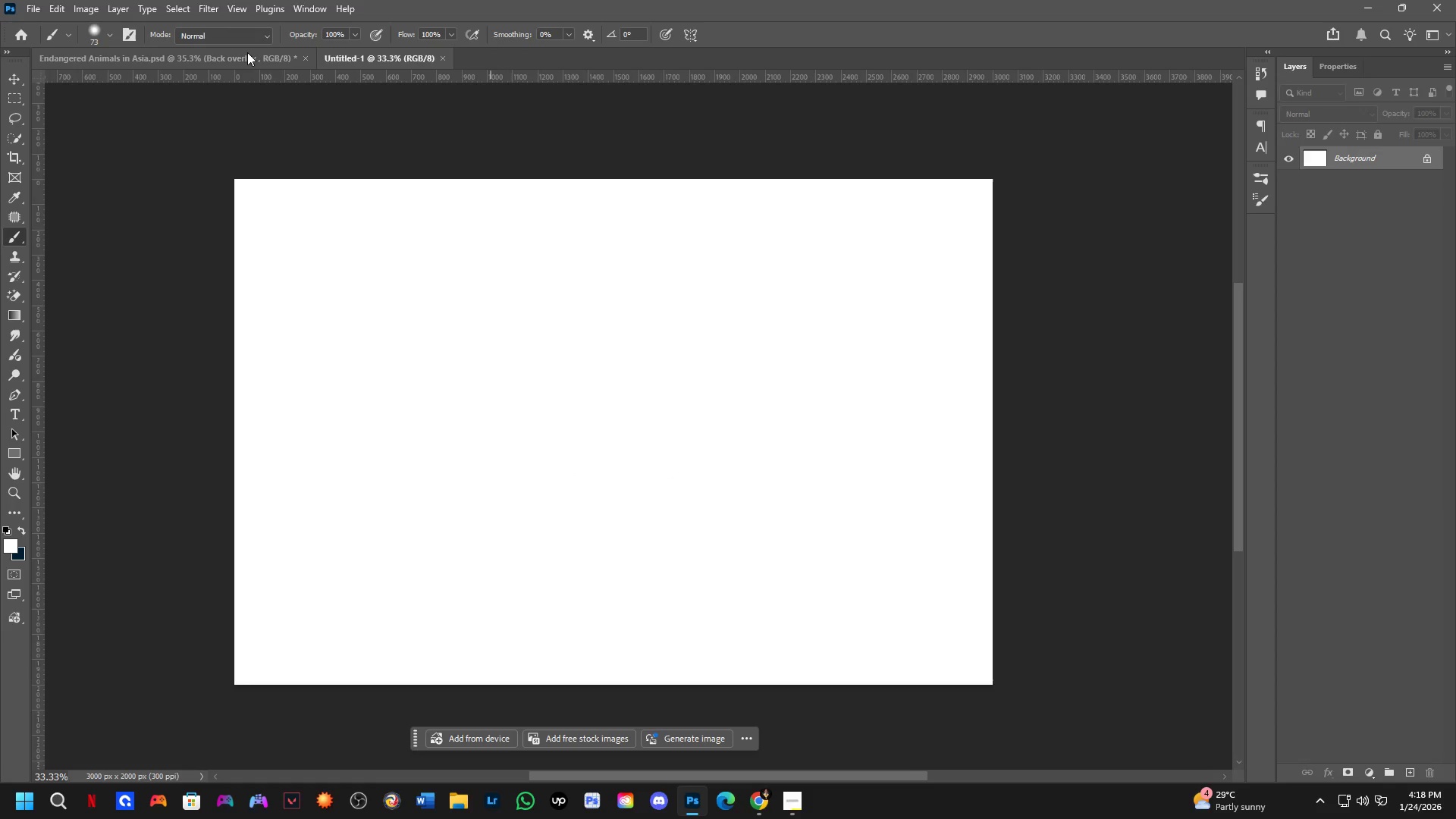 
left_click_drag(start_coordinate=[745, 494], to_coordinate=[720, 500])
 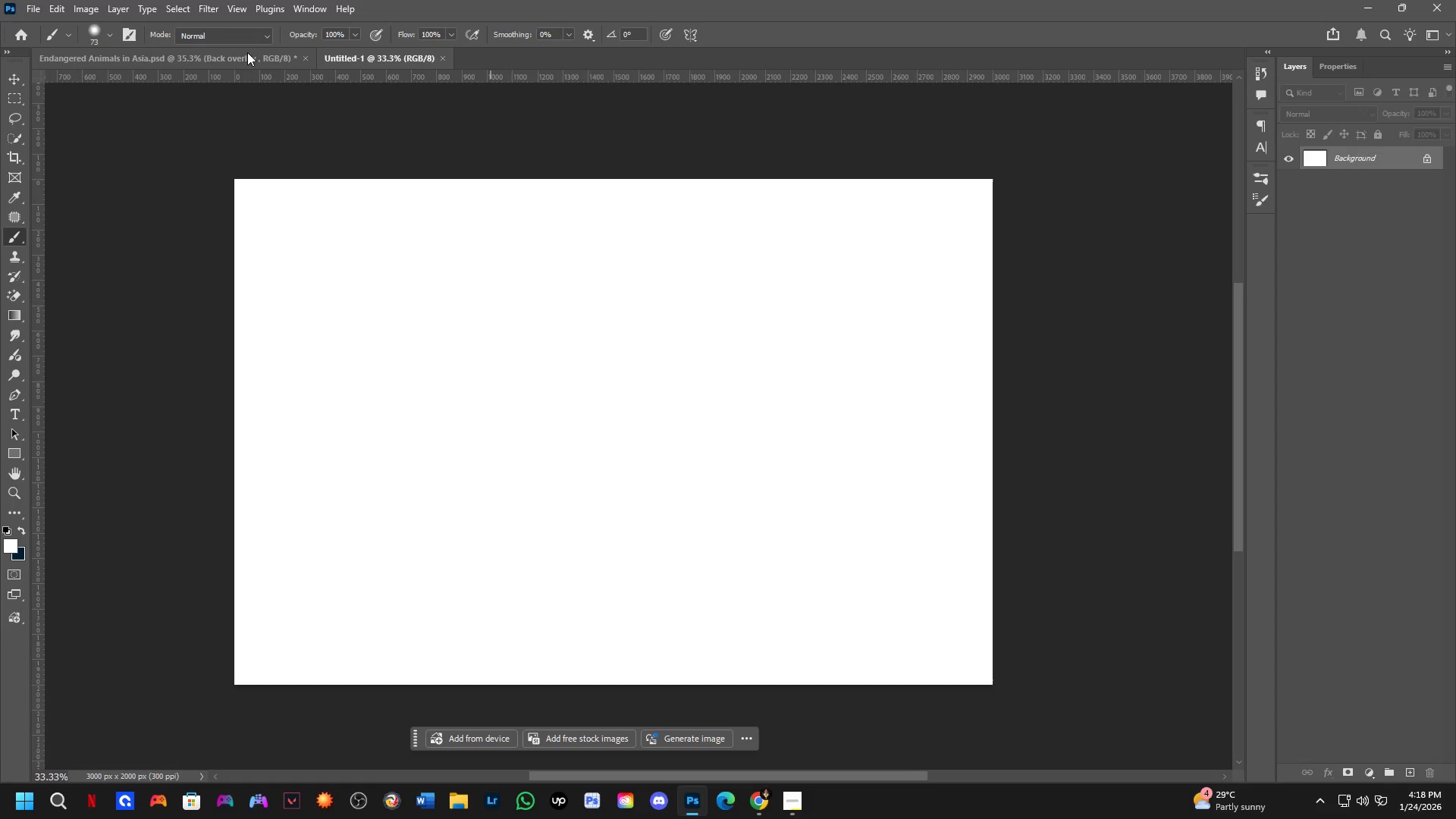 
left_click([247, 52])
 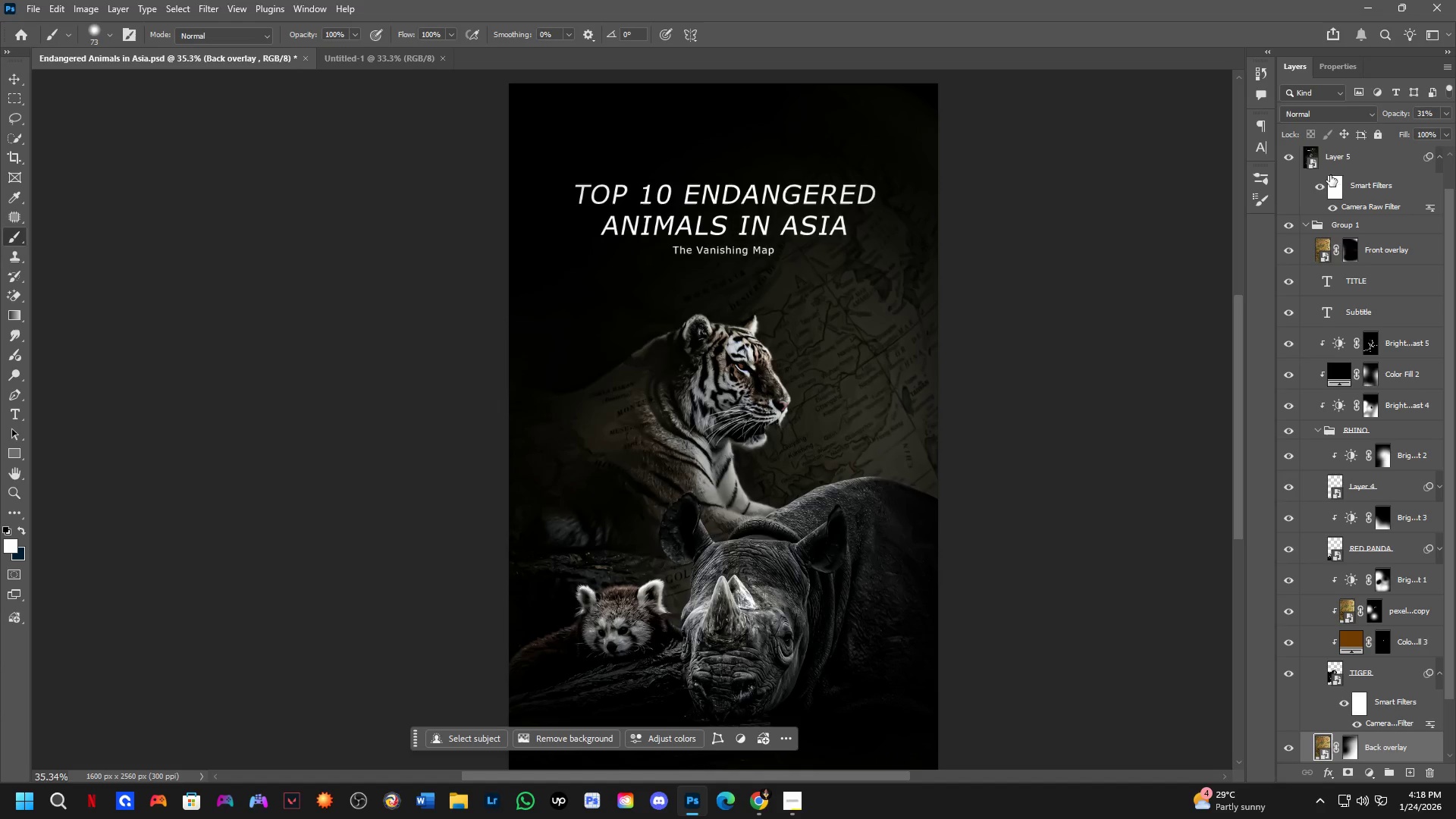 
left_click_drag(start_coordinate=[1332, 159], to_coordinate=[544, 325])
 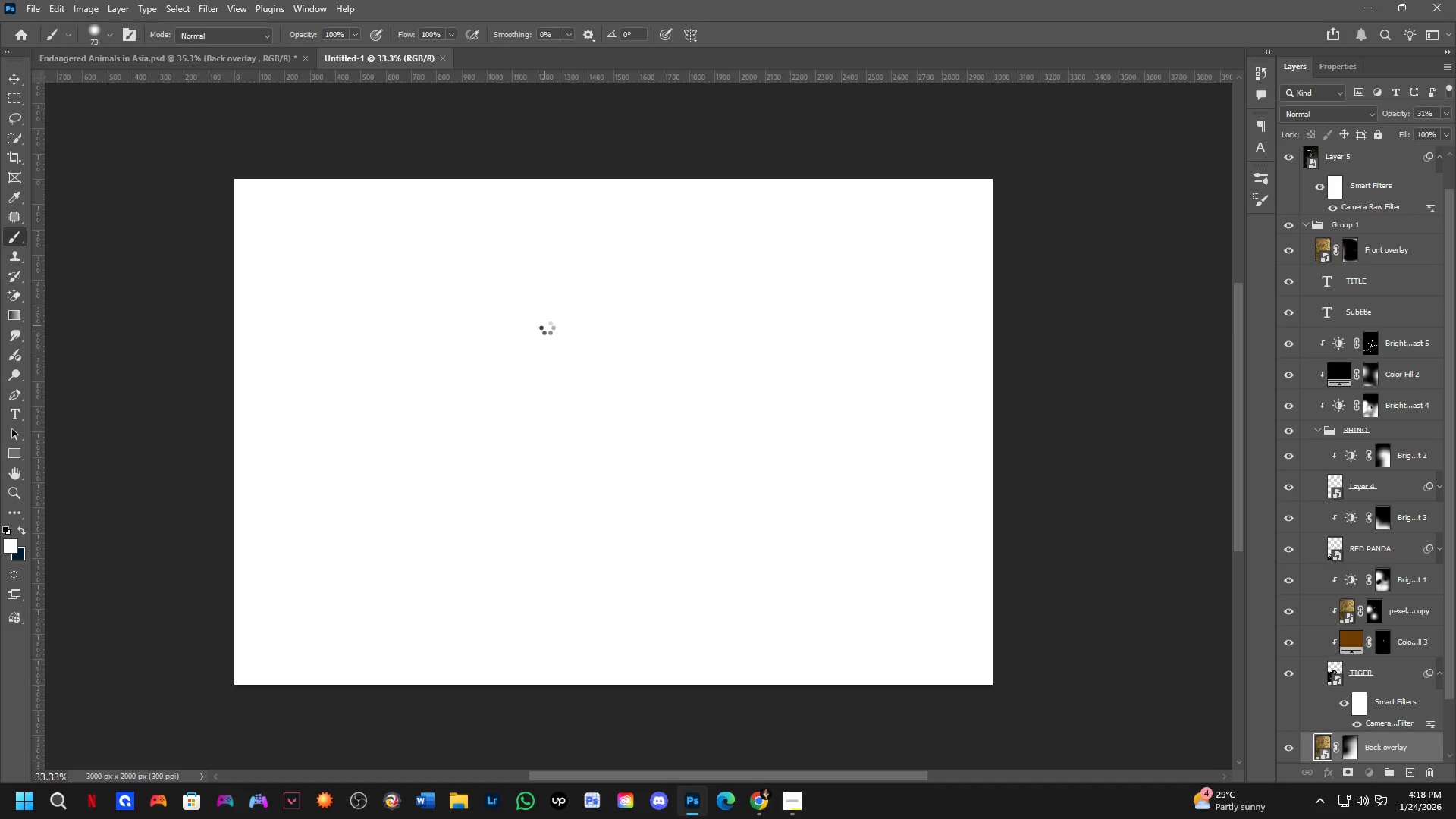 
hold_key(key=ShiftLeft, duration=0.81)
 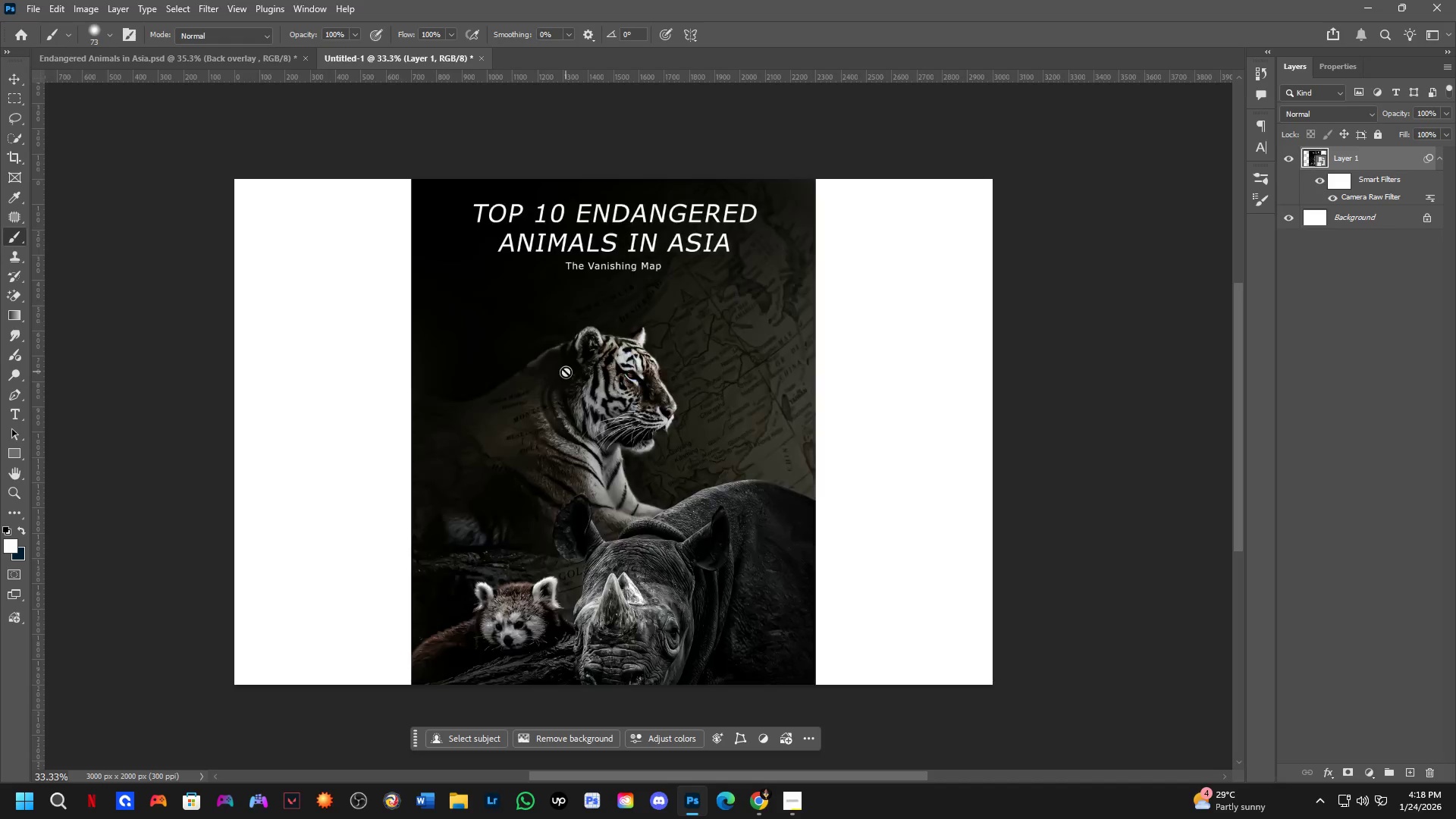 
scroll: coordinate [566, 369], scroll_direction: down, amount: 2.0
 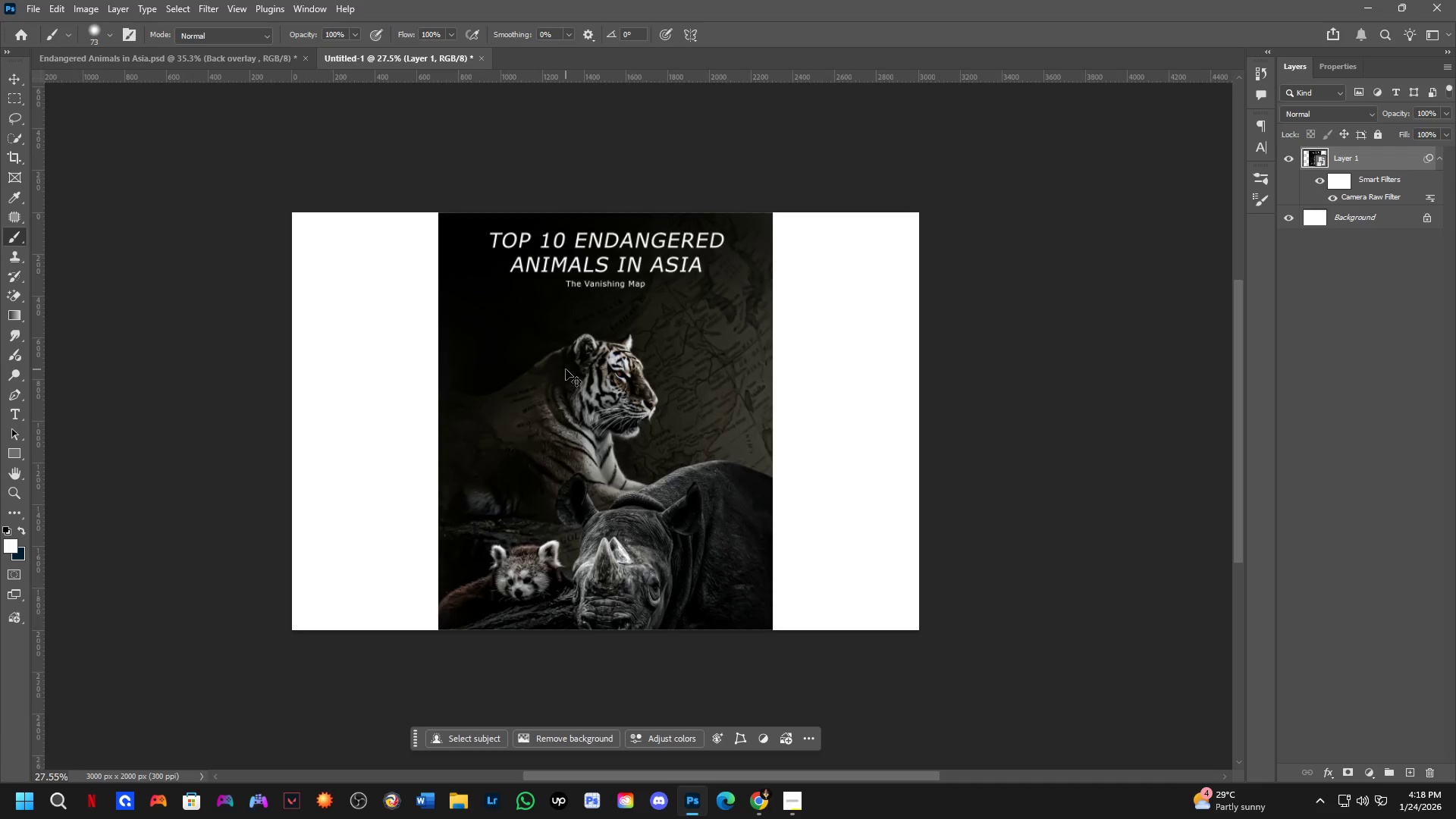 
key(Control+T)
 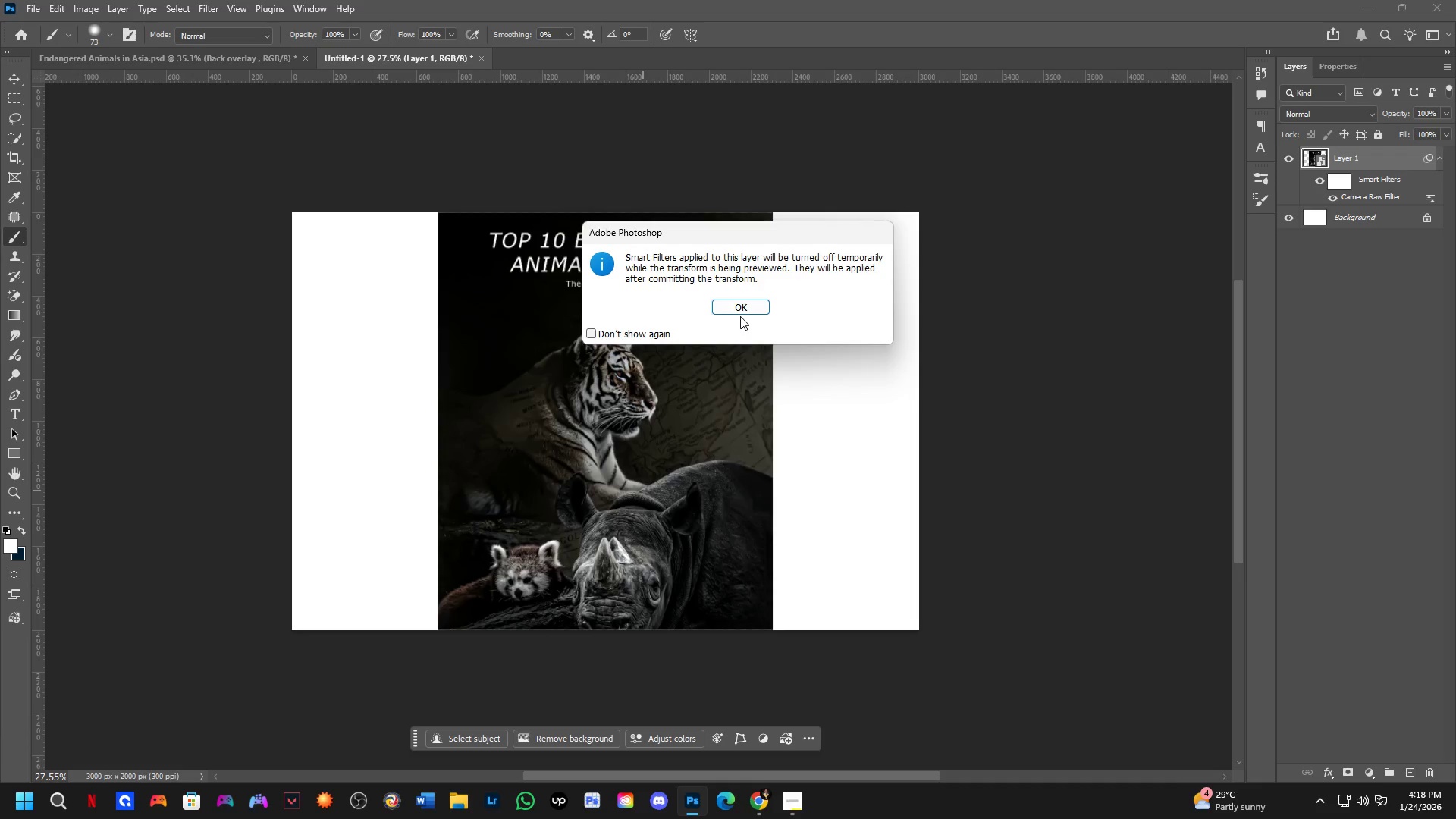 
left_click([739, 307])
 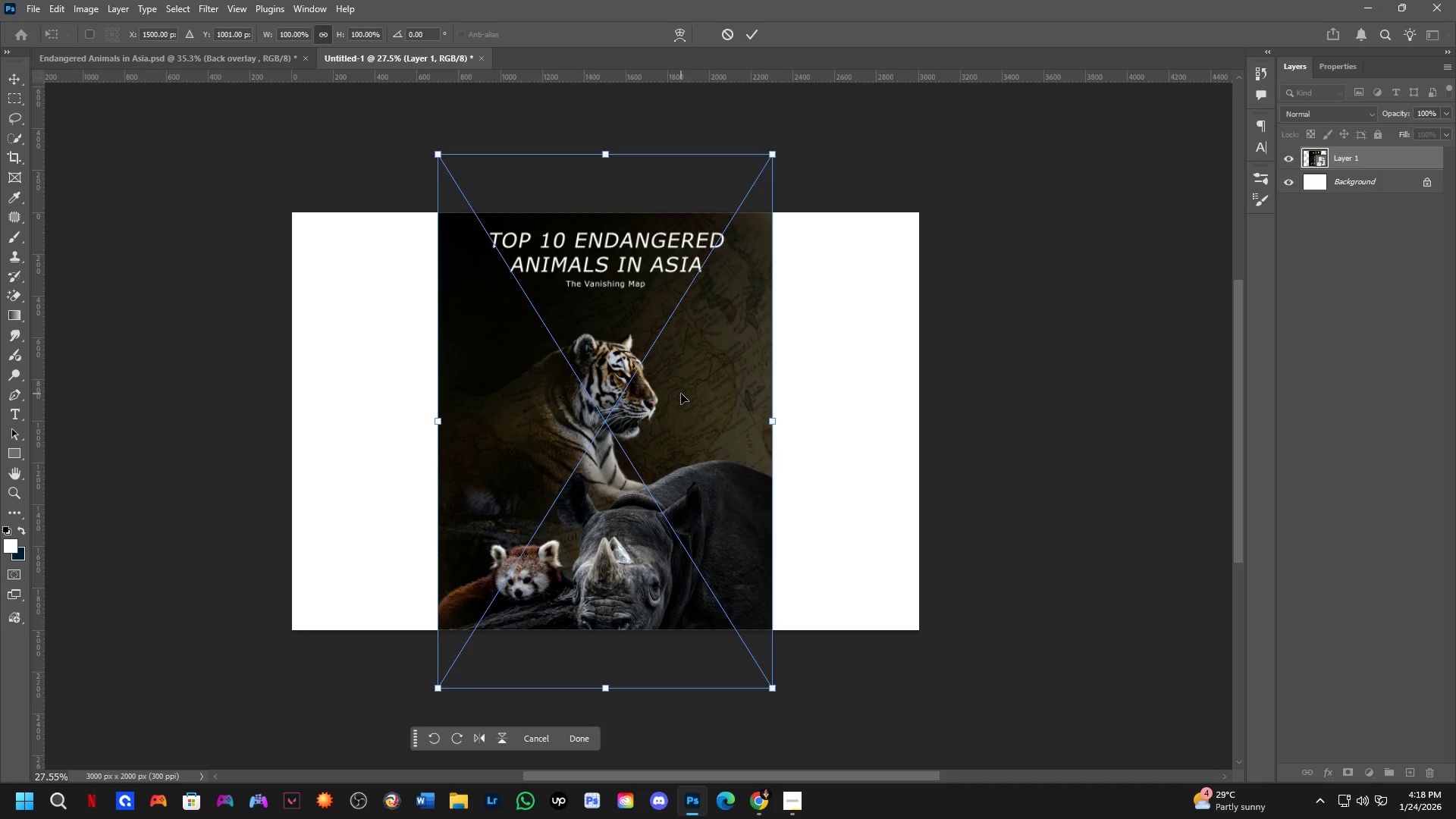 
key(NumpadEnter)
 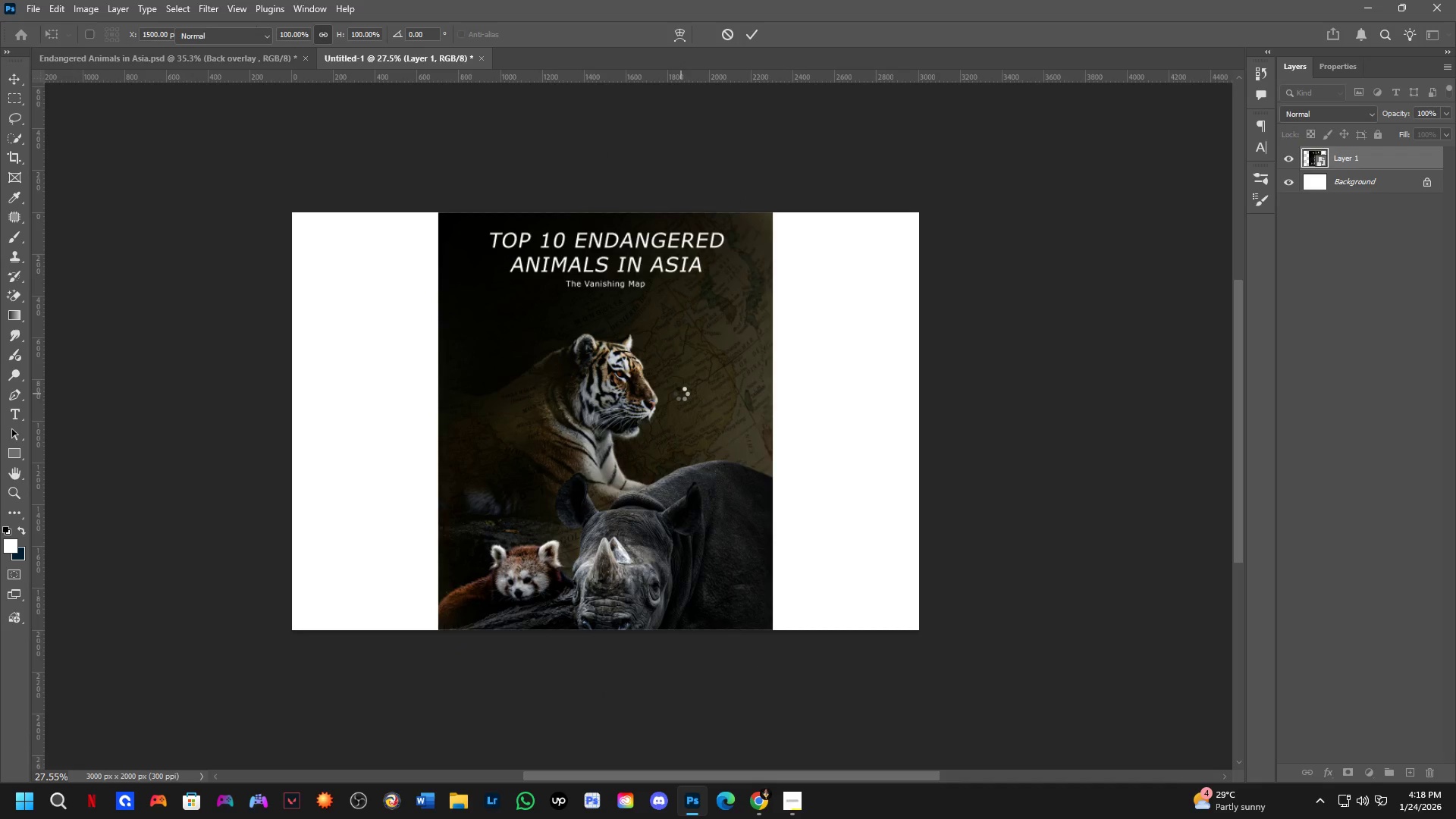 
key(B)
 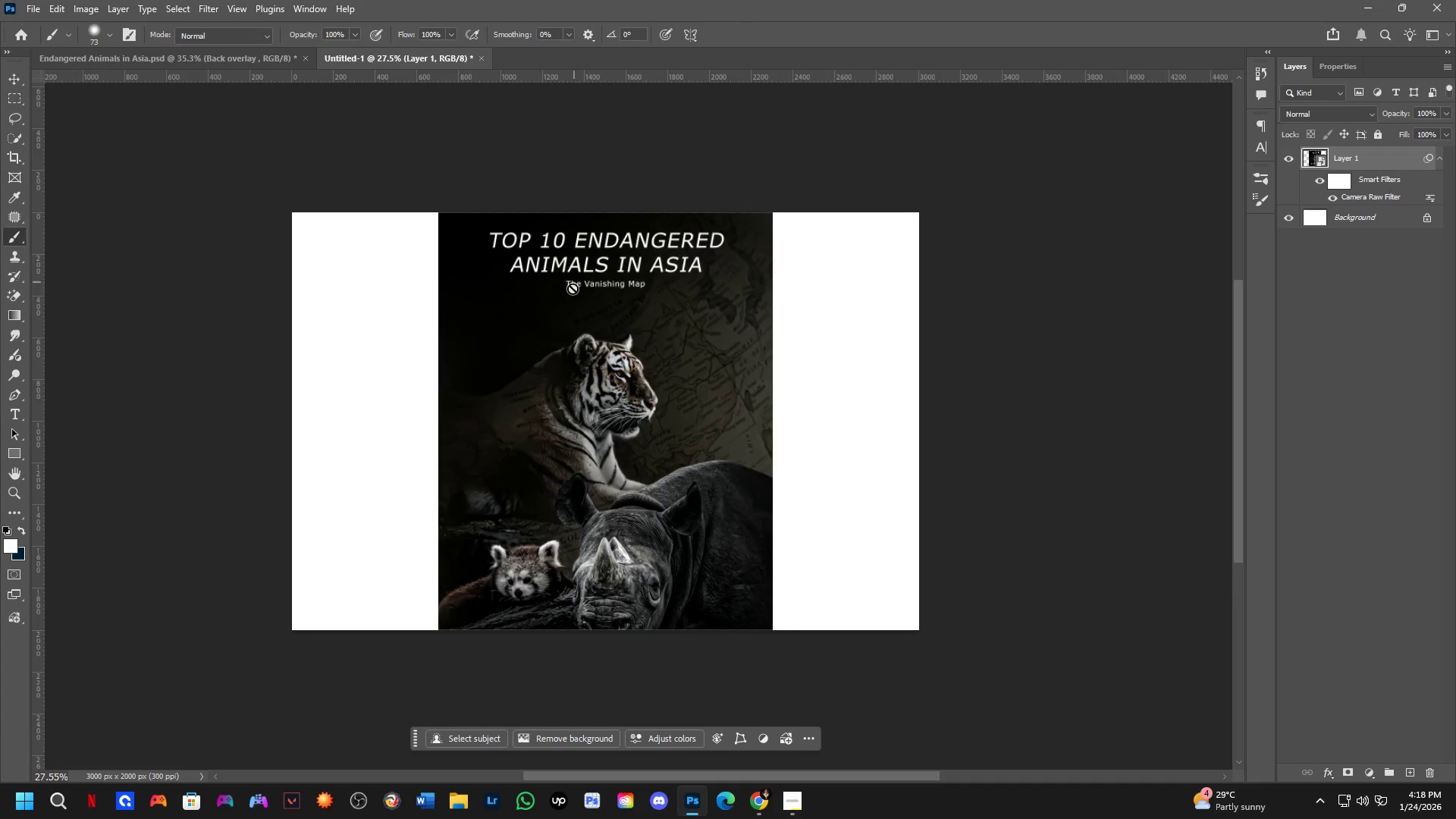 
key(Space)
 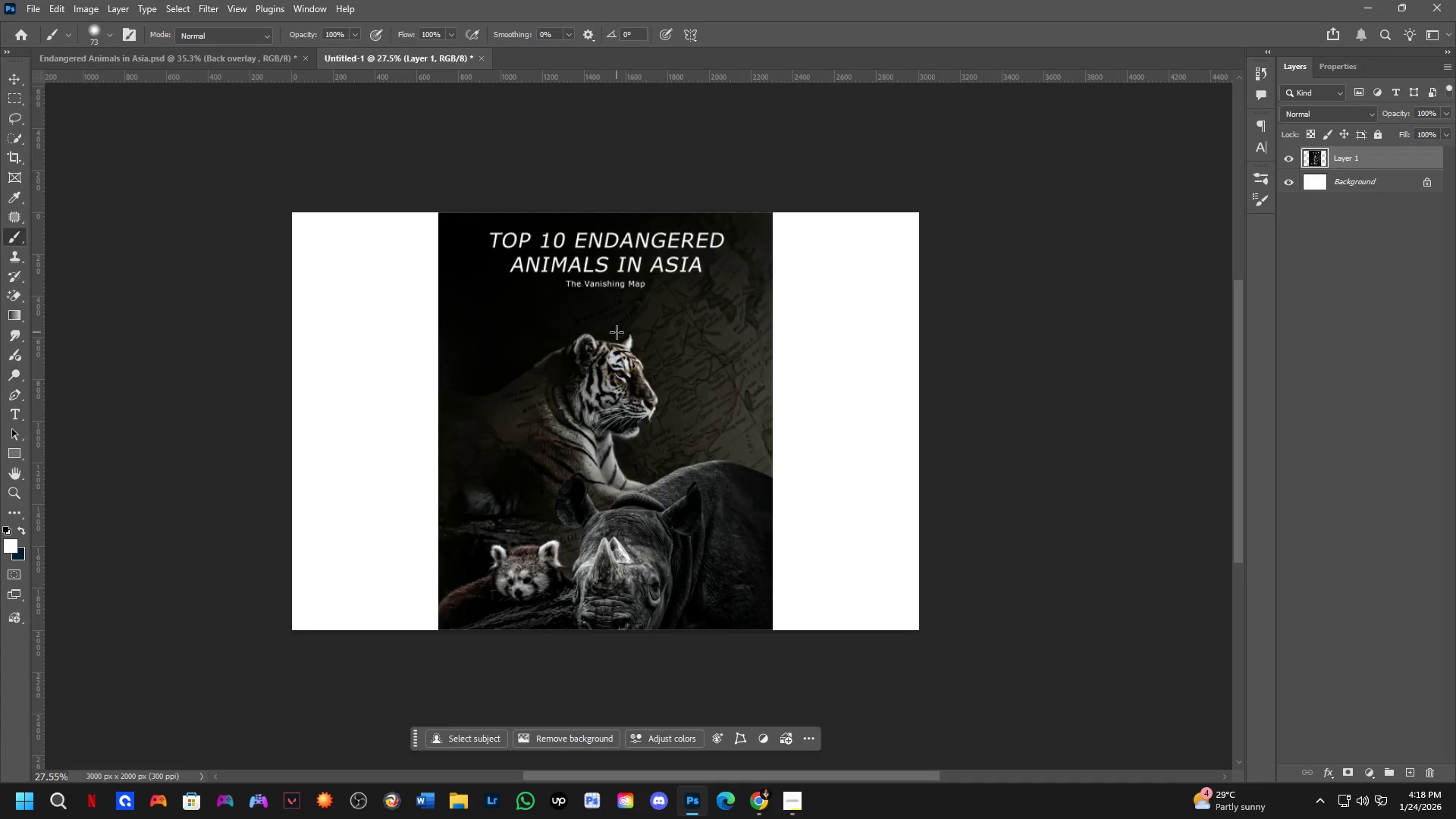 
key(Control+T)
 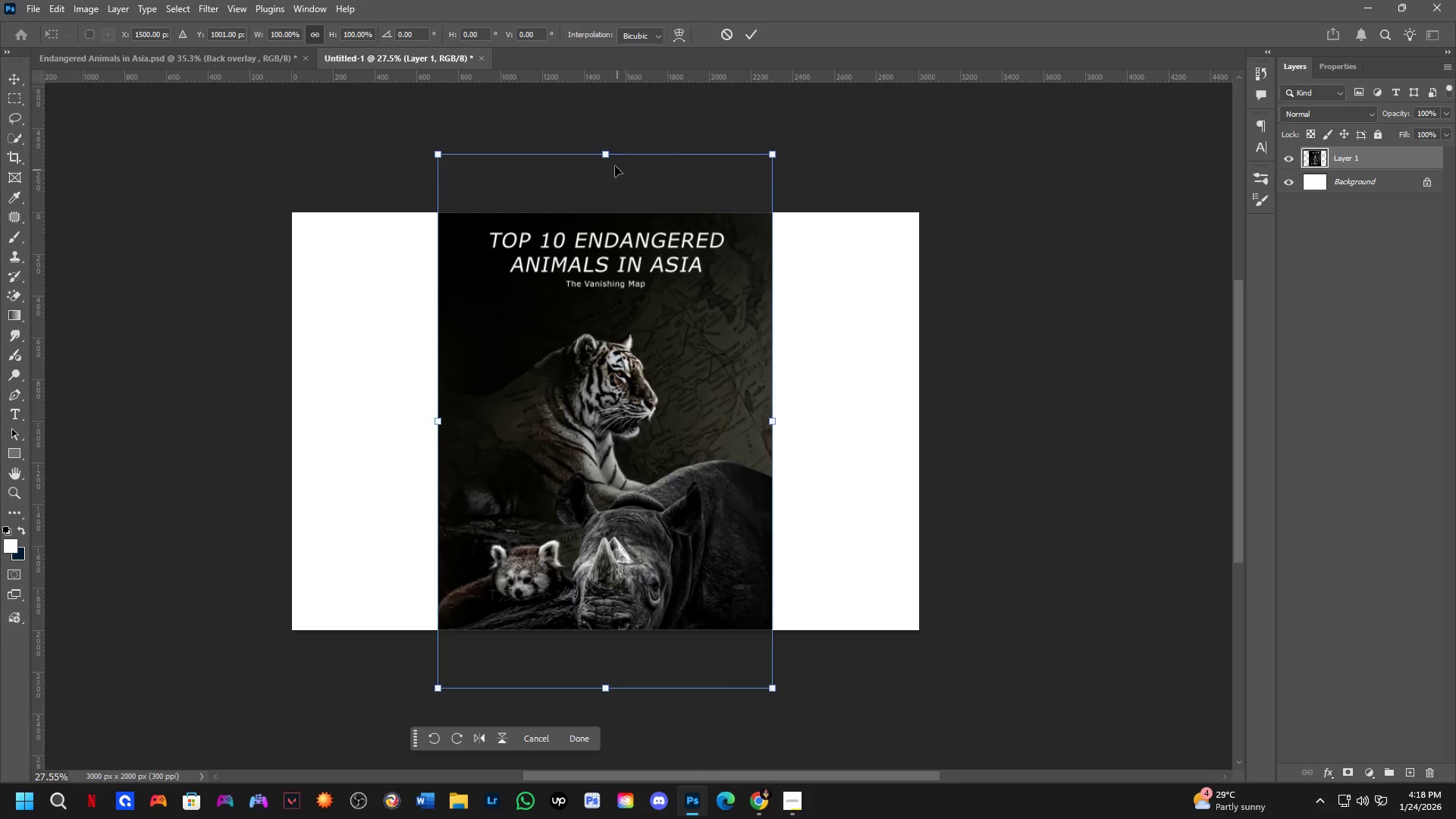 
left_click_drag(start_coordinate=[604, 155], to_coordinate=[600, 219])
 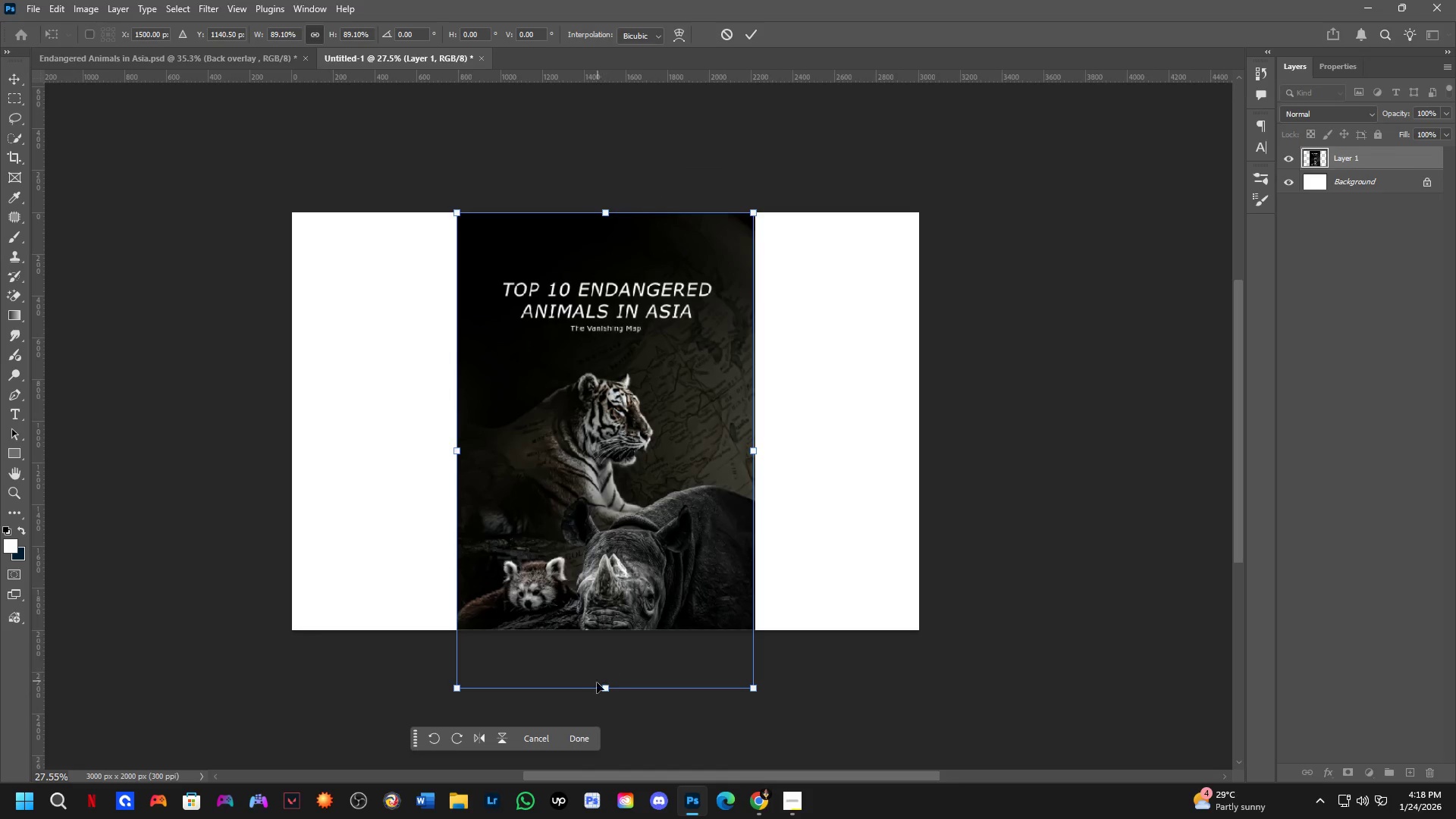 
left_click_drag(start_coordinate=[599, 689], to_coordinate=[617, 635])
 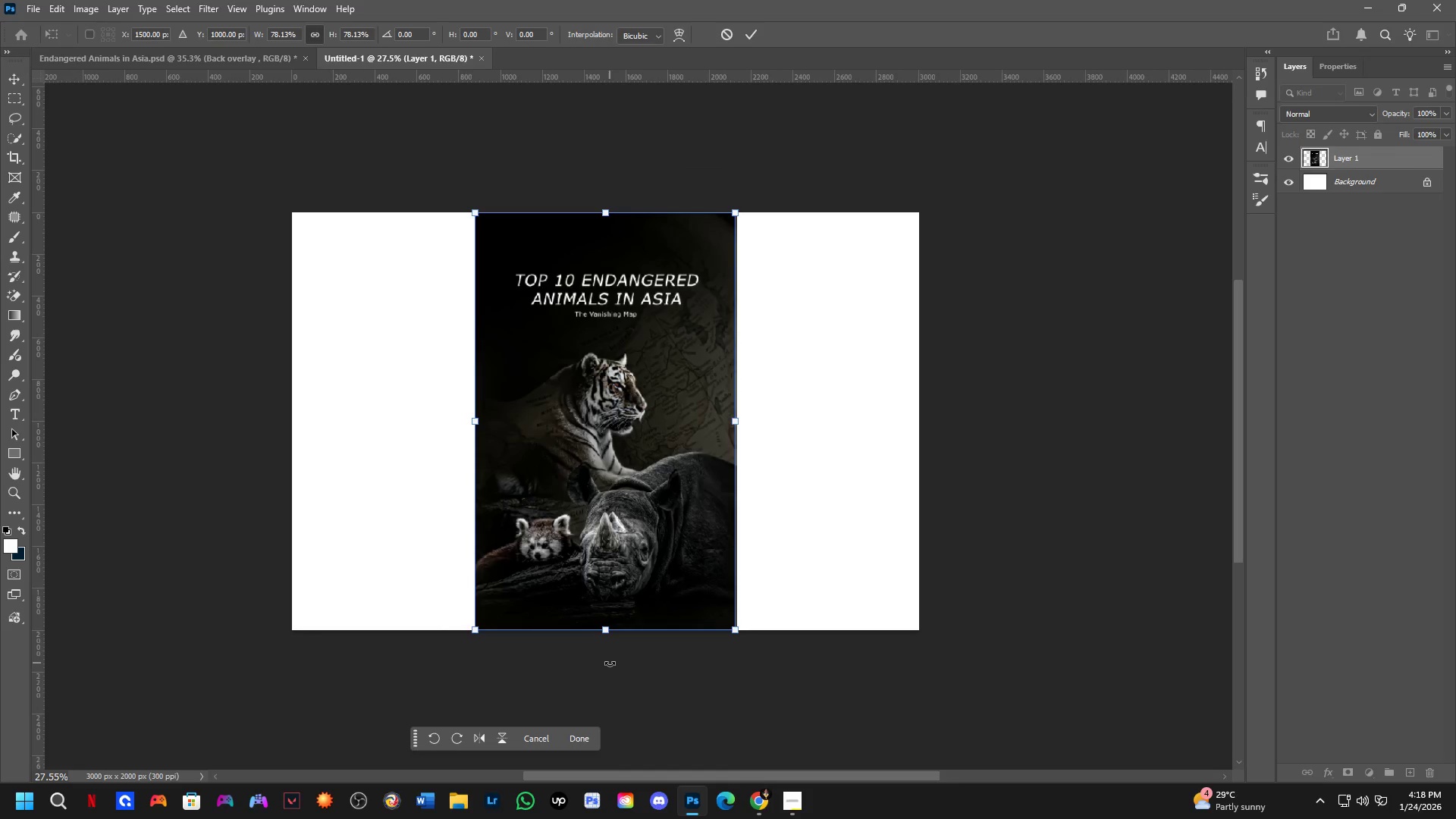 
wait(9.7)
 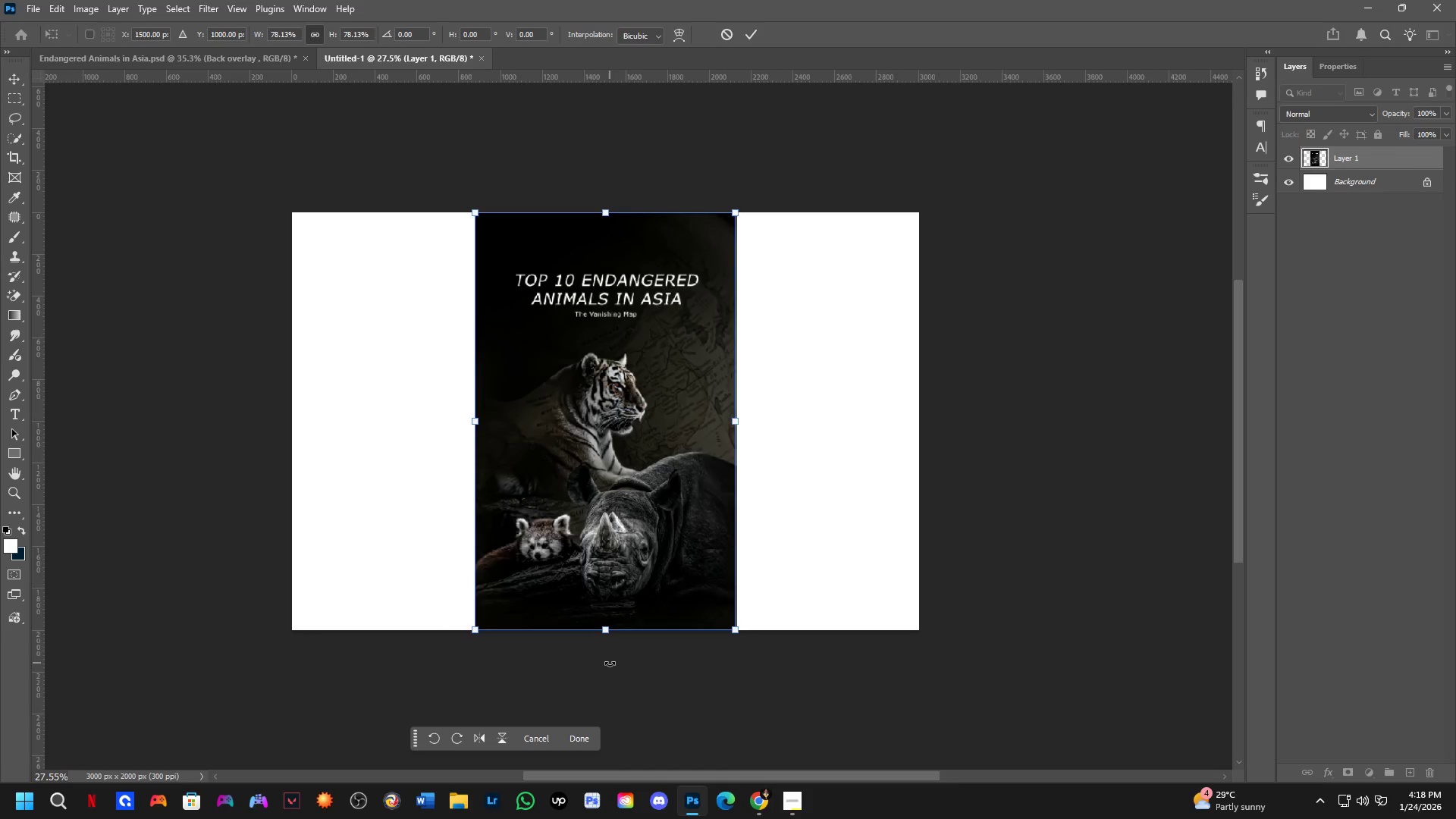 
hold_key(key=ShiftLeft, duration=1.53)
left_click_drag(start_coordinate=[626, 410], to_coordinate=[805, 404])
 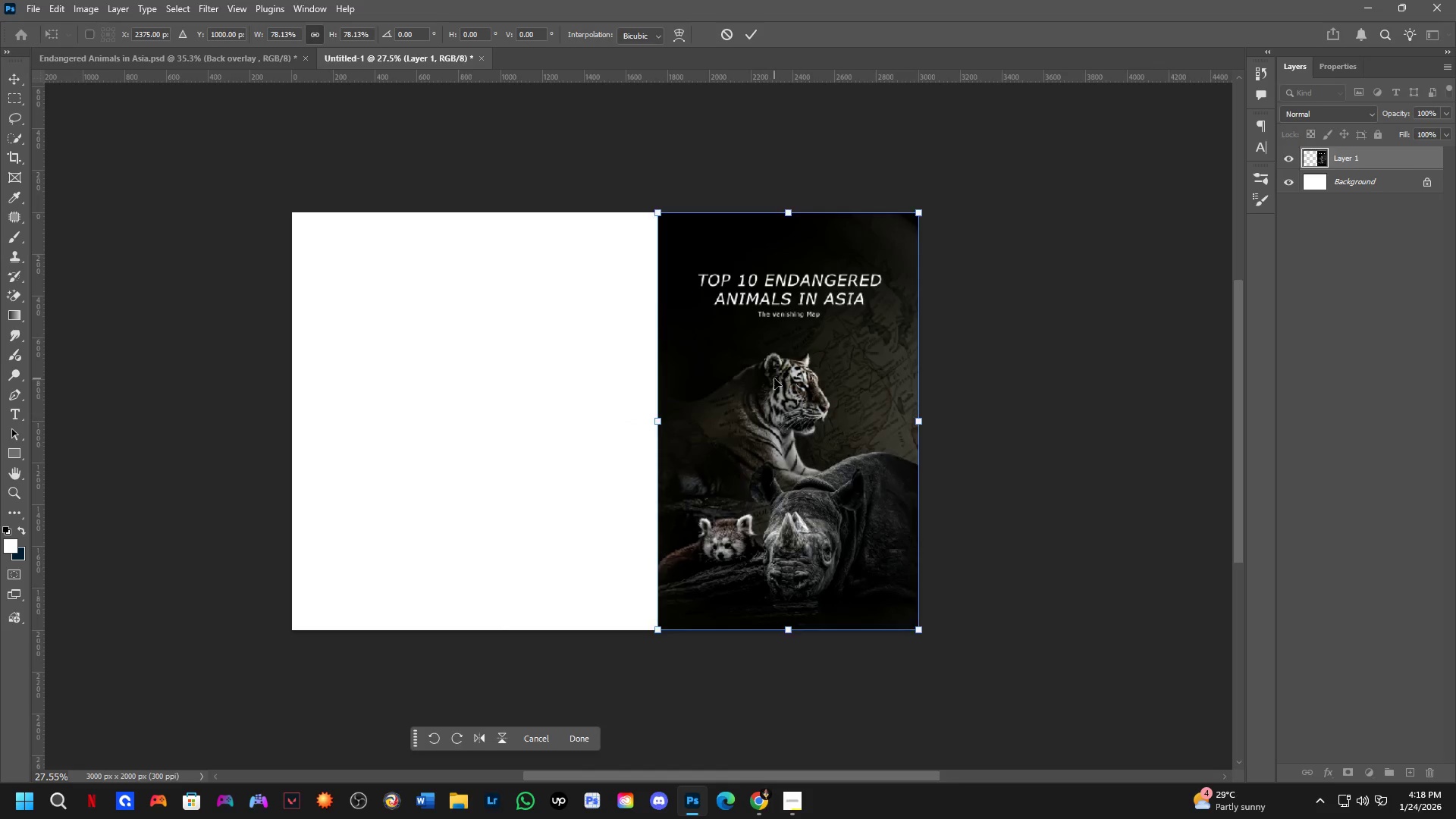 
hold_key(key=ShiftLeft, duration=0.52)
 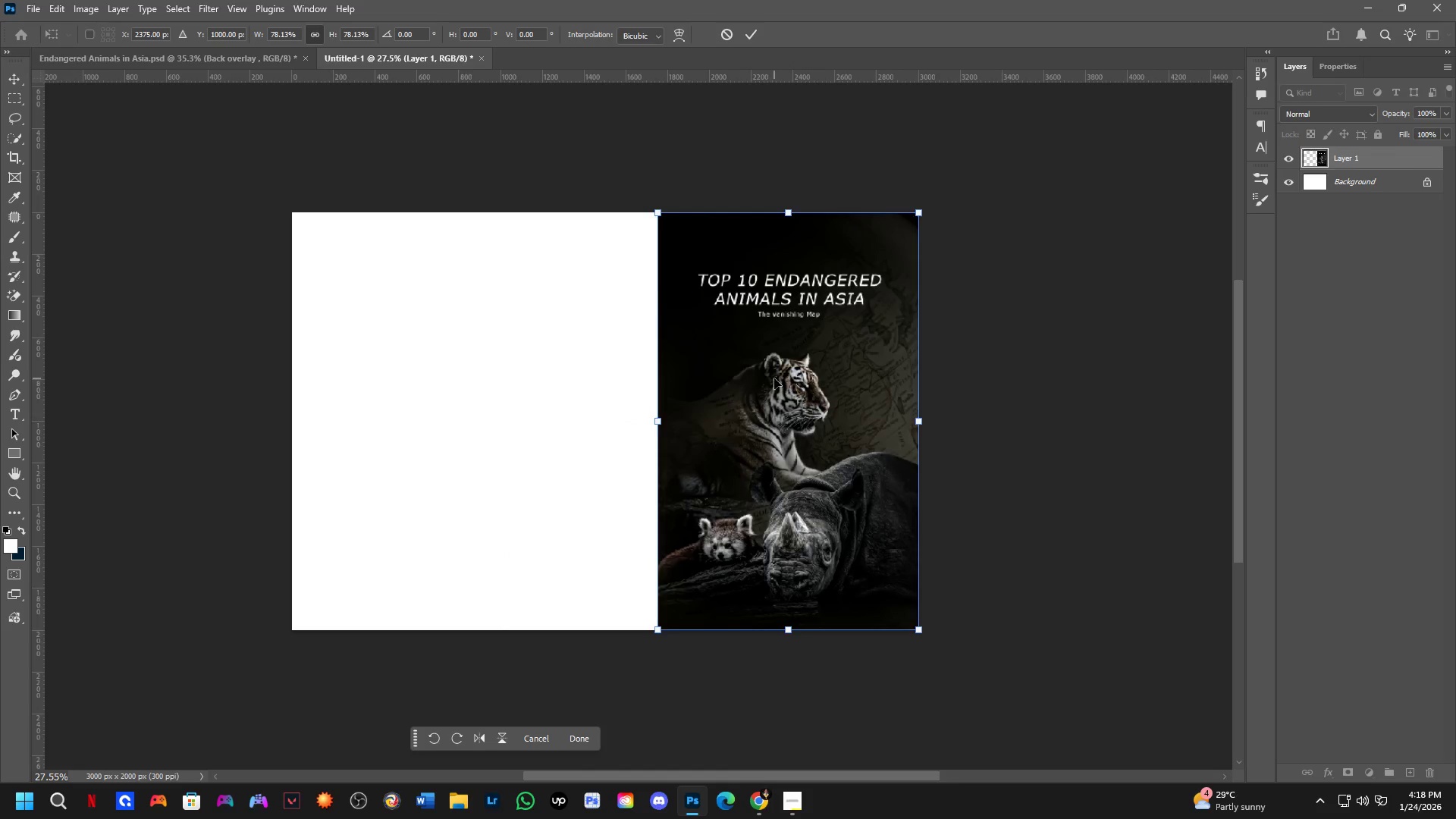 
key(NumpadEnter)
 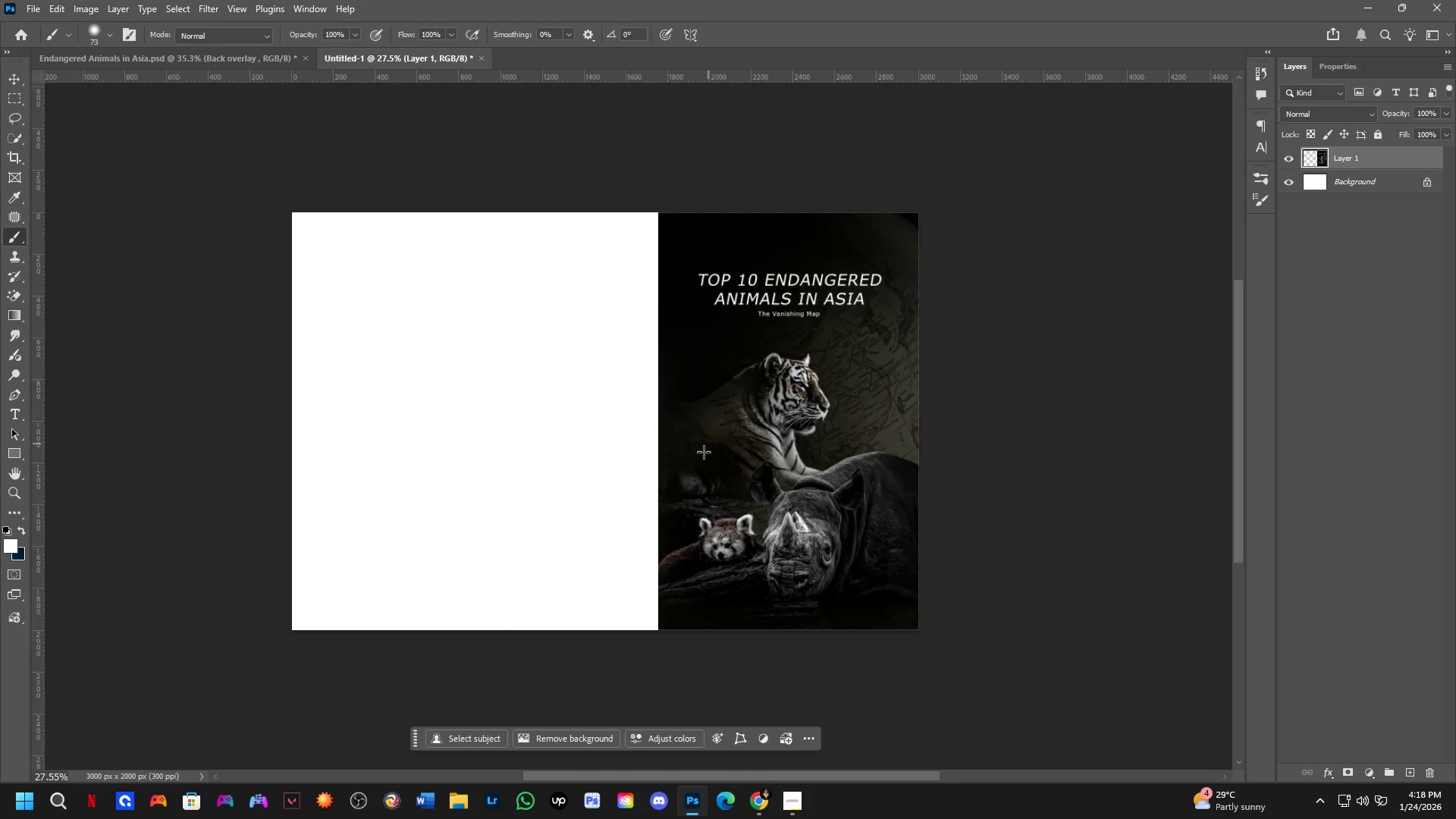 
left_click([444, 818])
 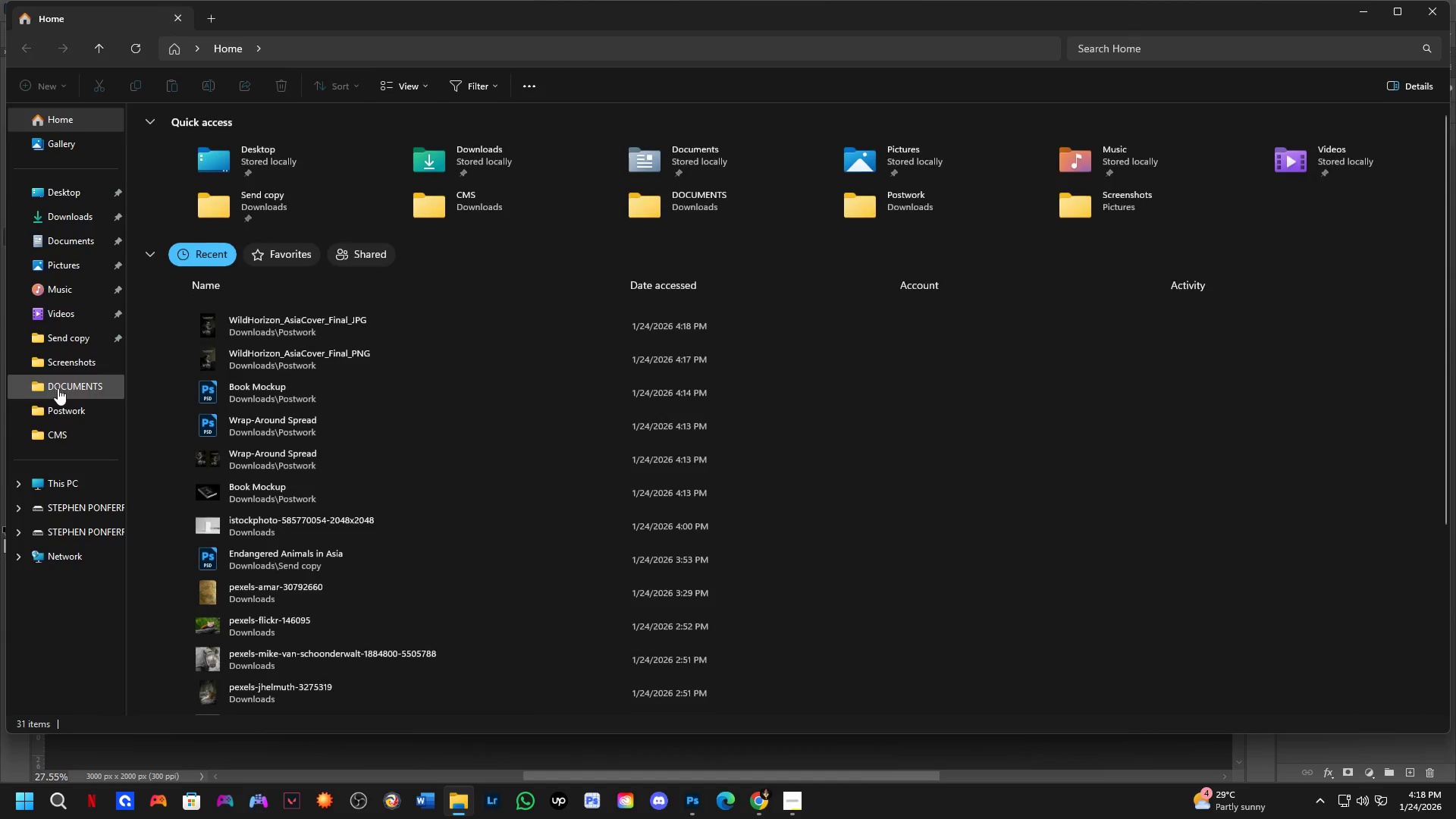 
left_click([72, 220])
 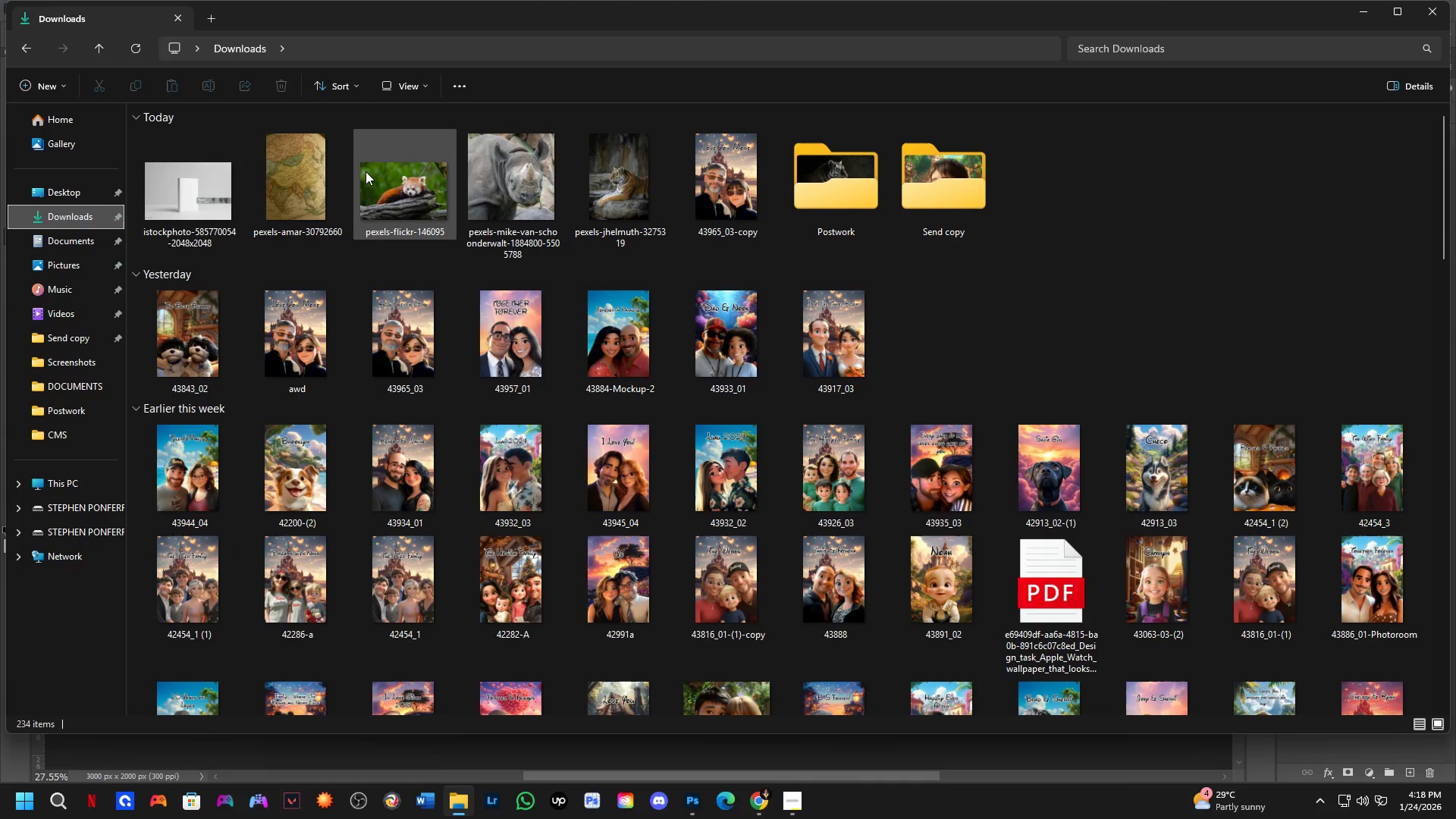 
left_click_drag(start_coordinate=[370, 173], to_coordinate=[359, 171])
 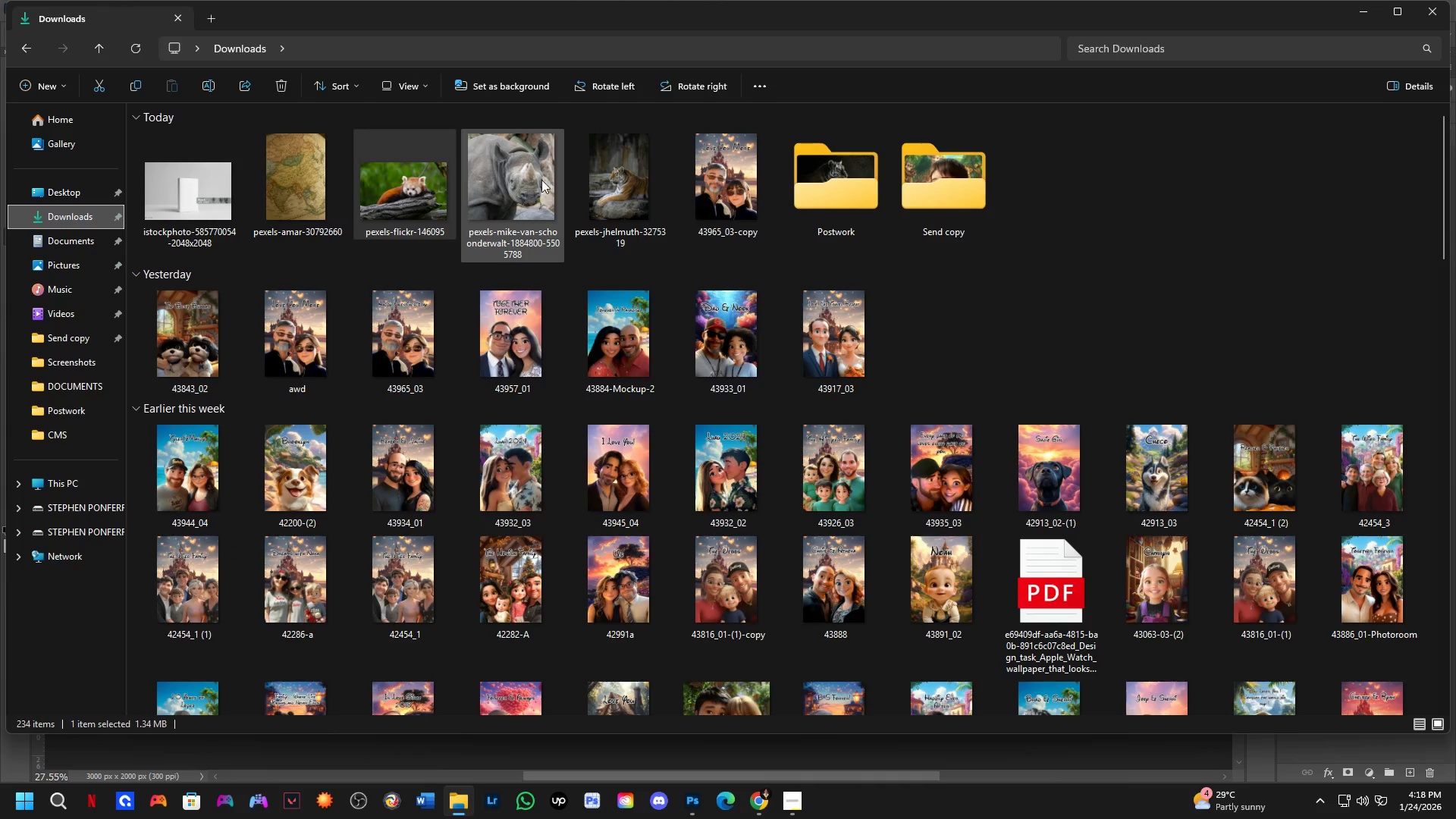 
hold_key(key=ControlLeft, duration=0.62)
double_click([611, 208])
 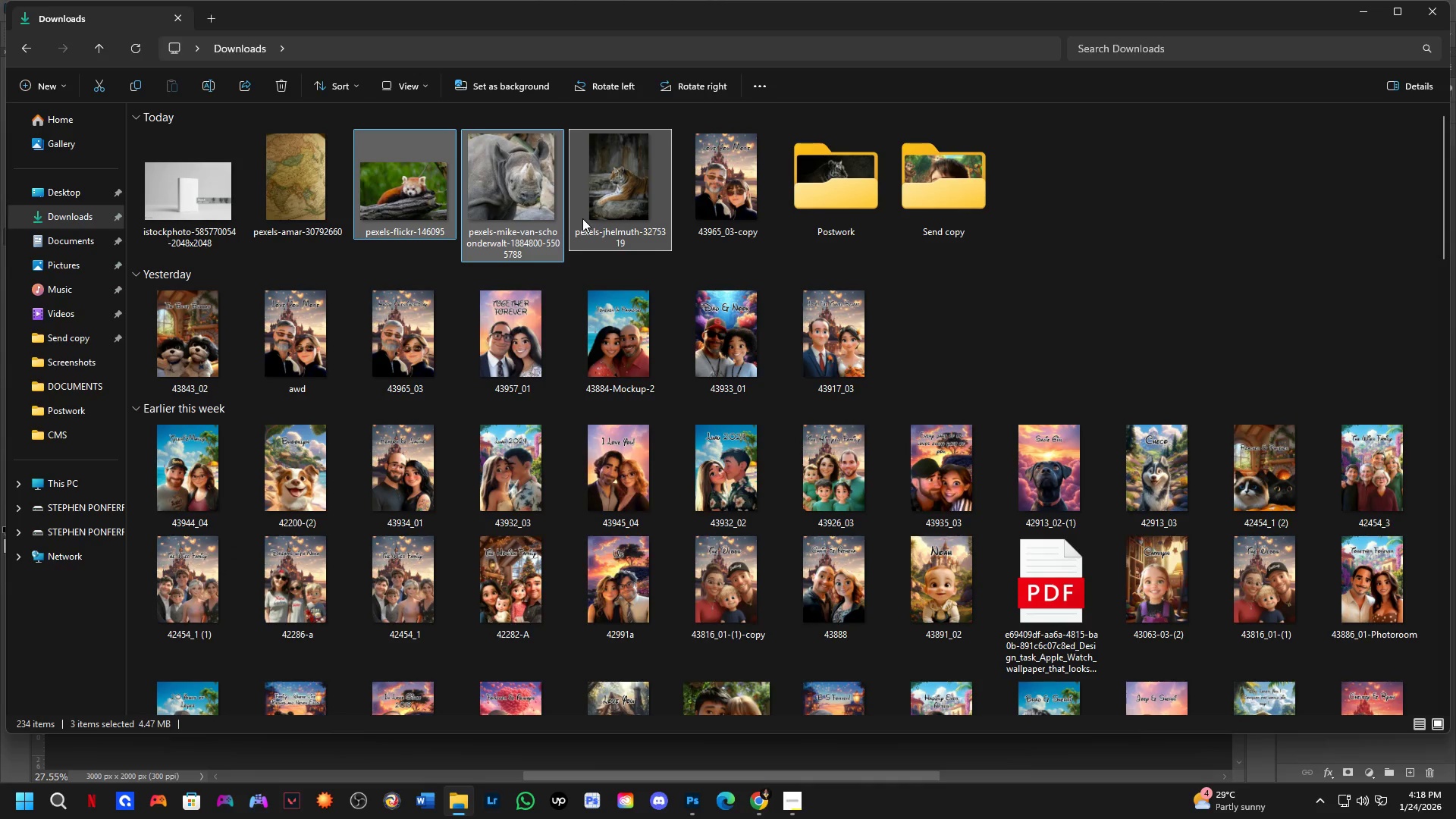 
left_click_drag(start_coordinate=[629, 175], to_coordinate=[558, 373])
 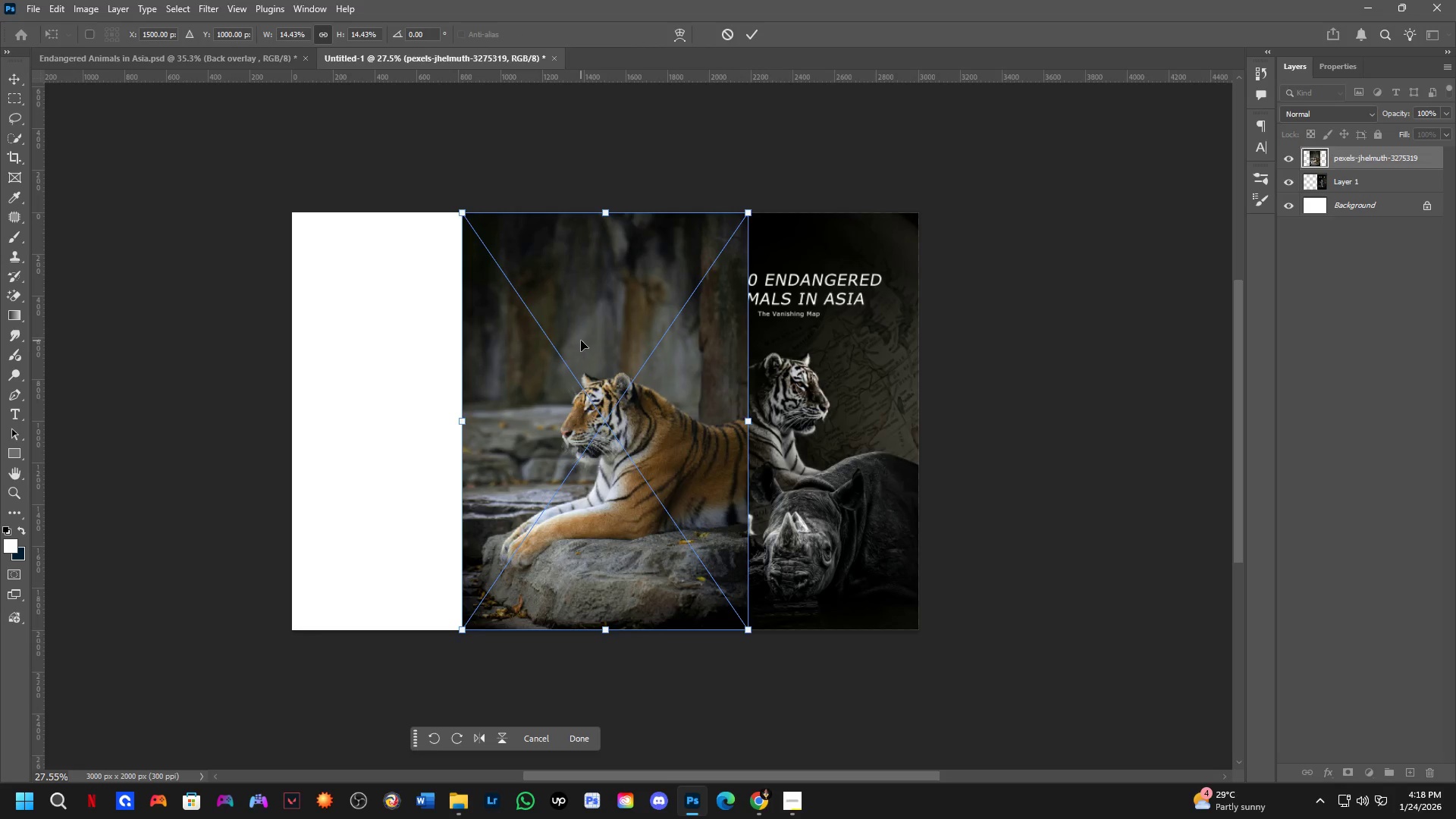 
key(Alt+Control+AltLeft)
 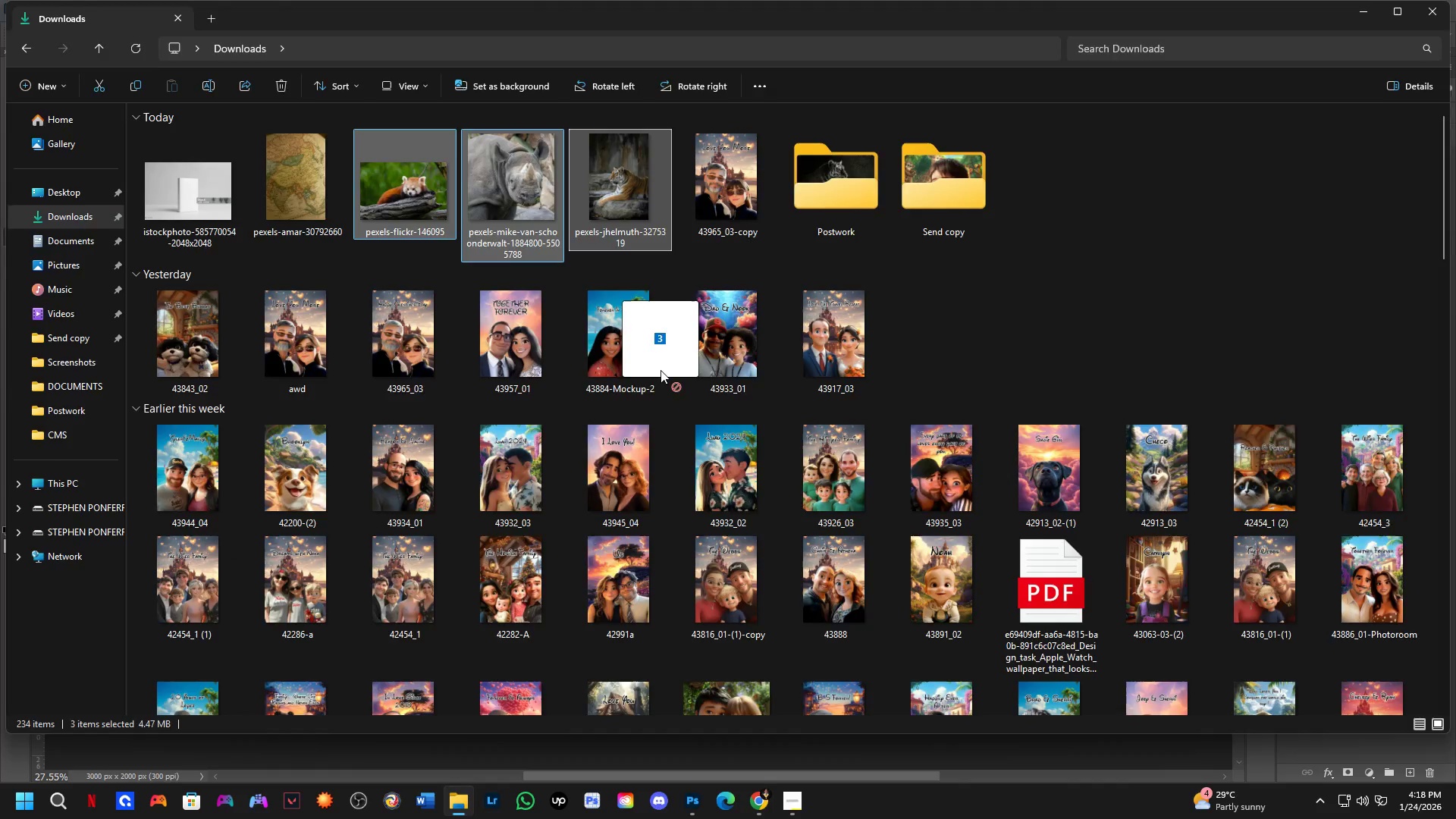 
key(Alt+Control+Tab)
 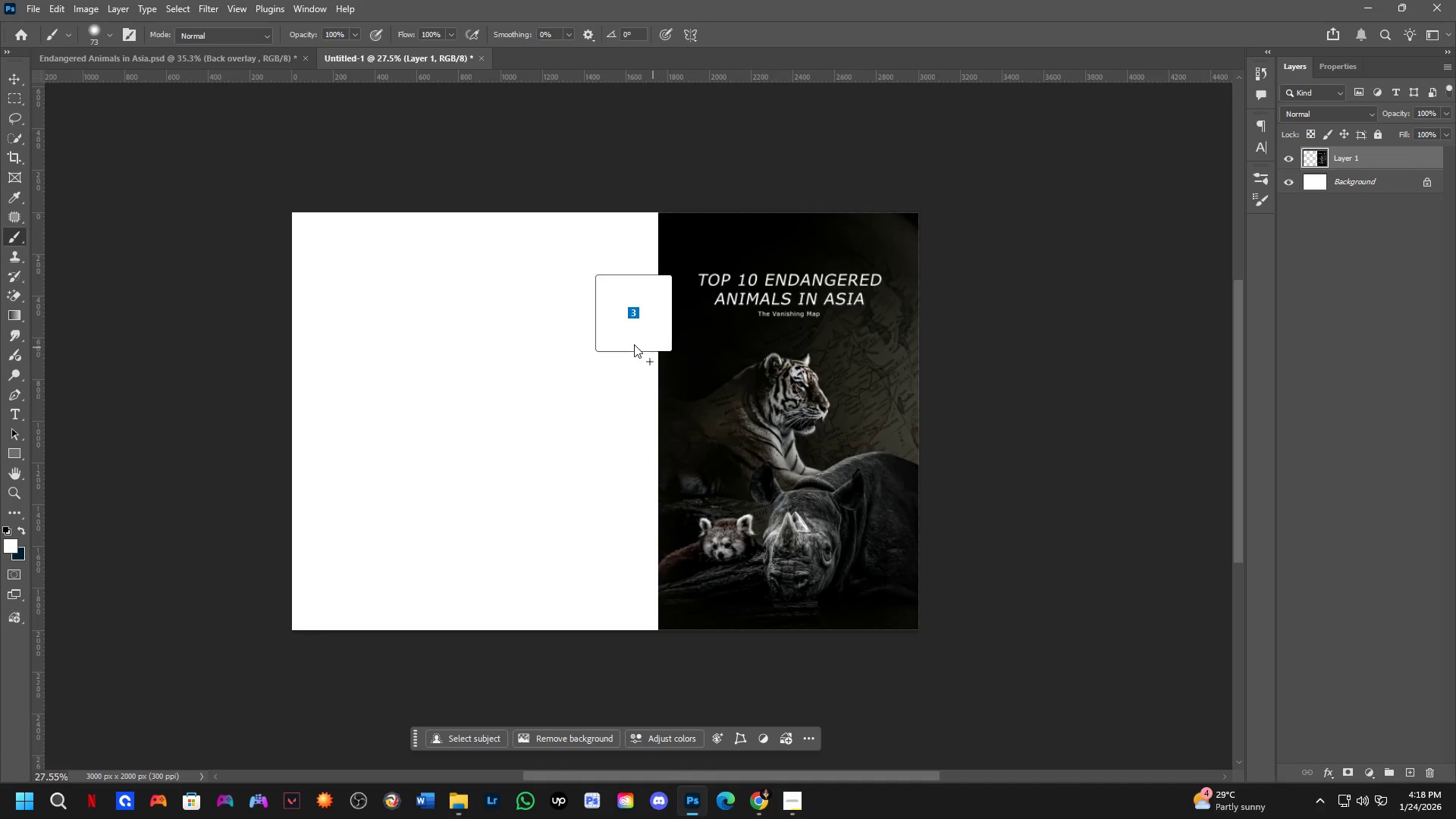 
hold_key(key=ShiftLeft, duration=0.38)
 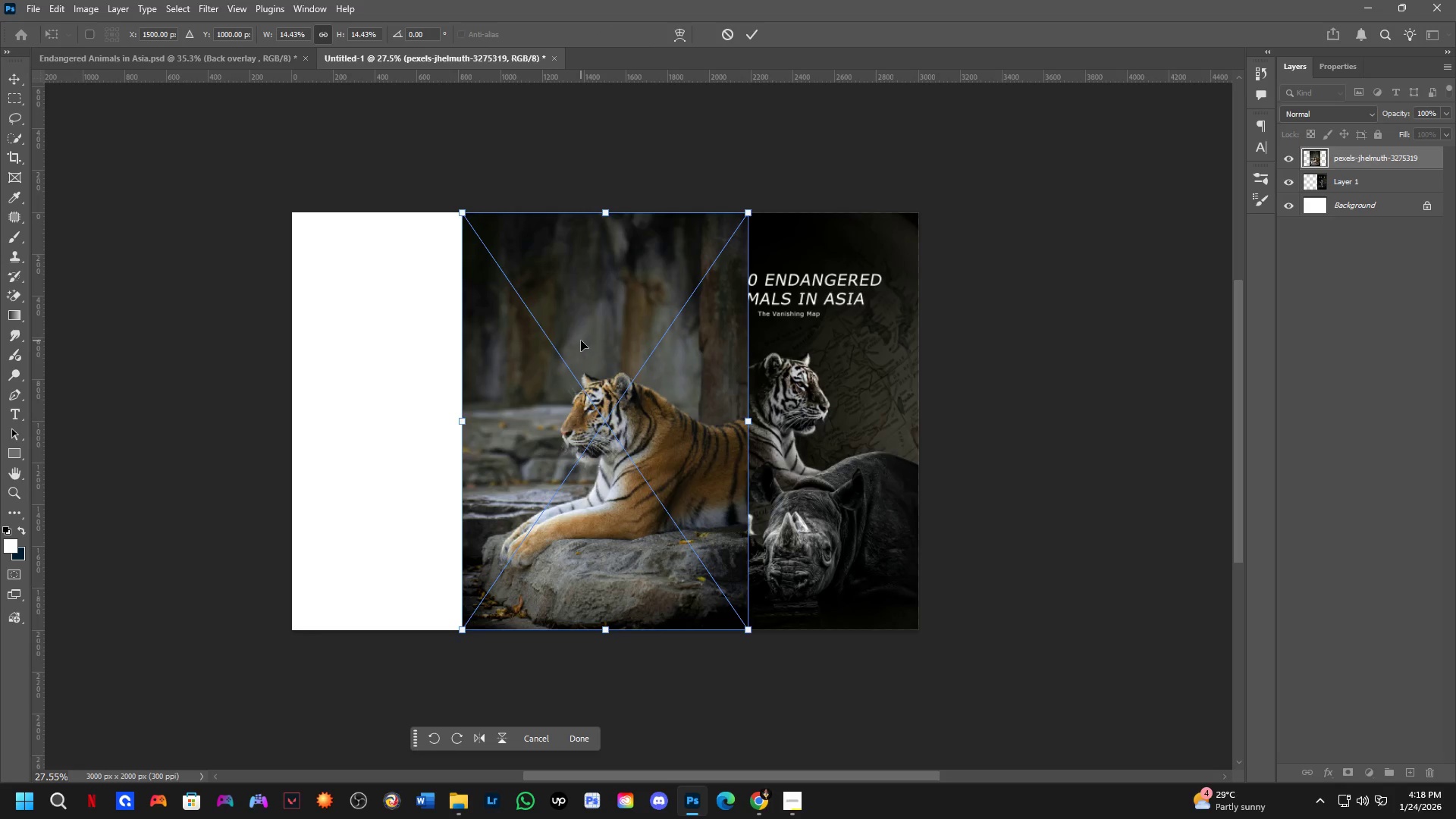 
key(NumpadEnter)
 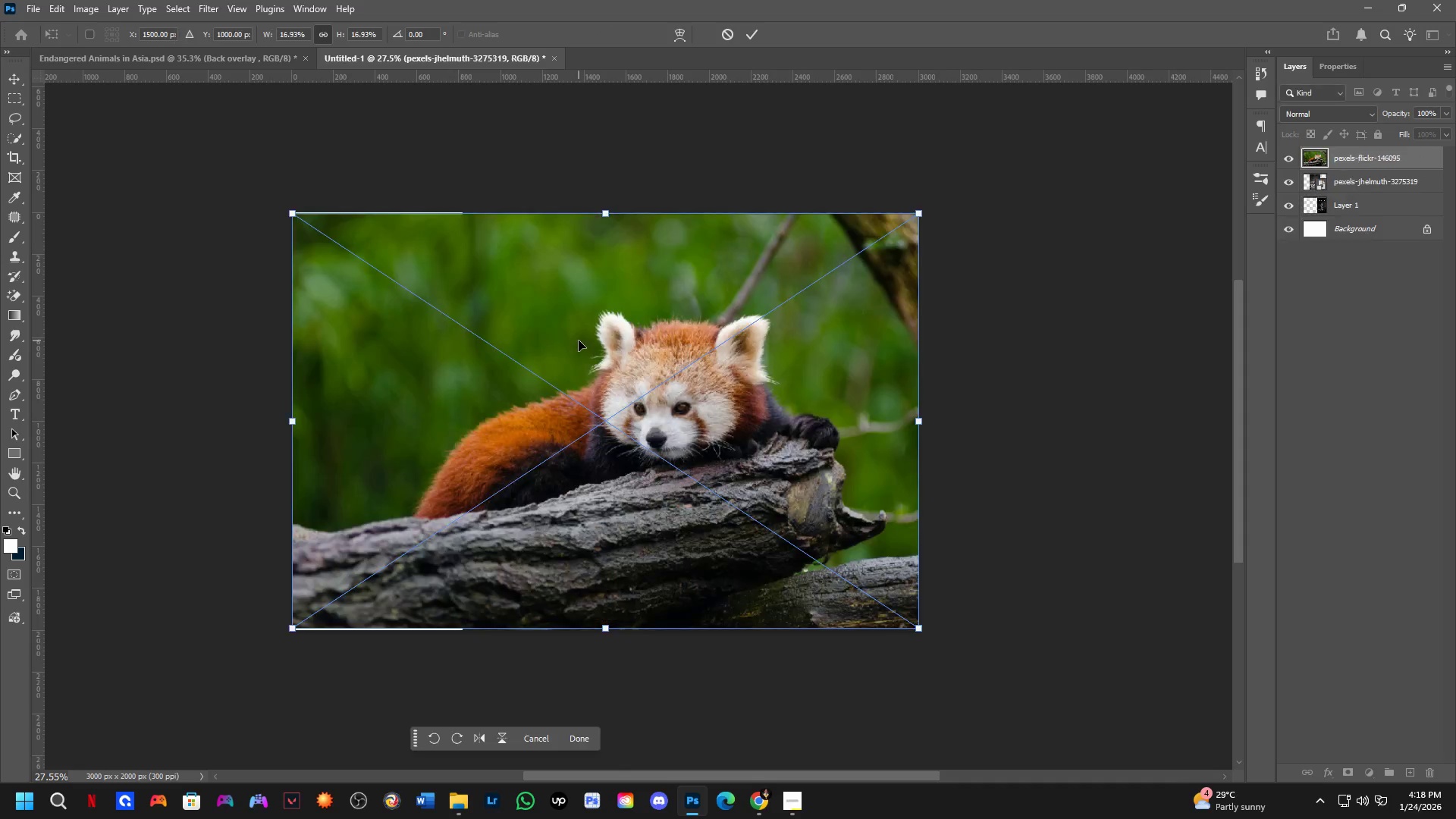 
key(NumpadEnter)
 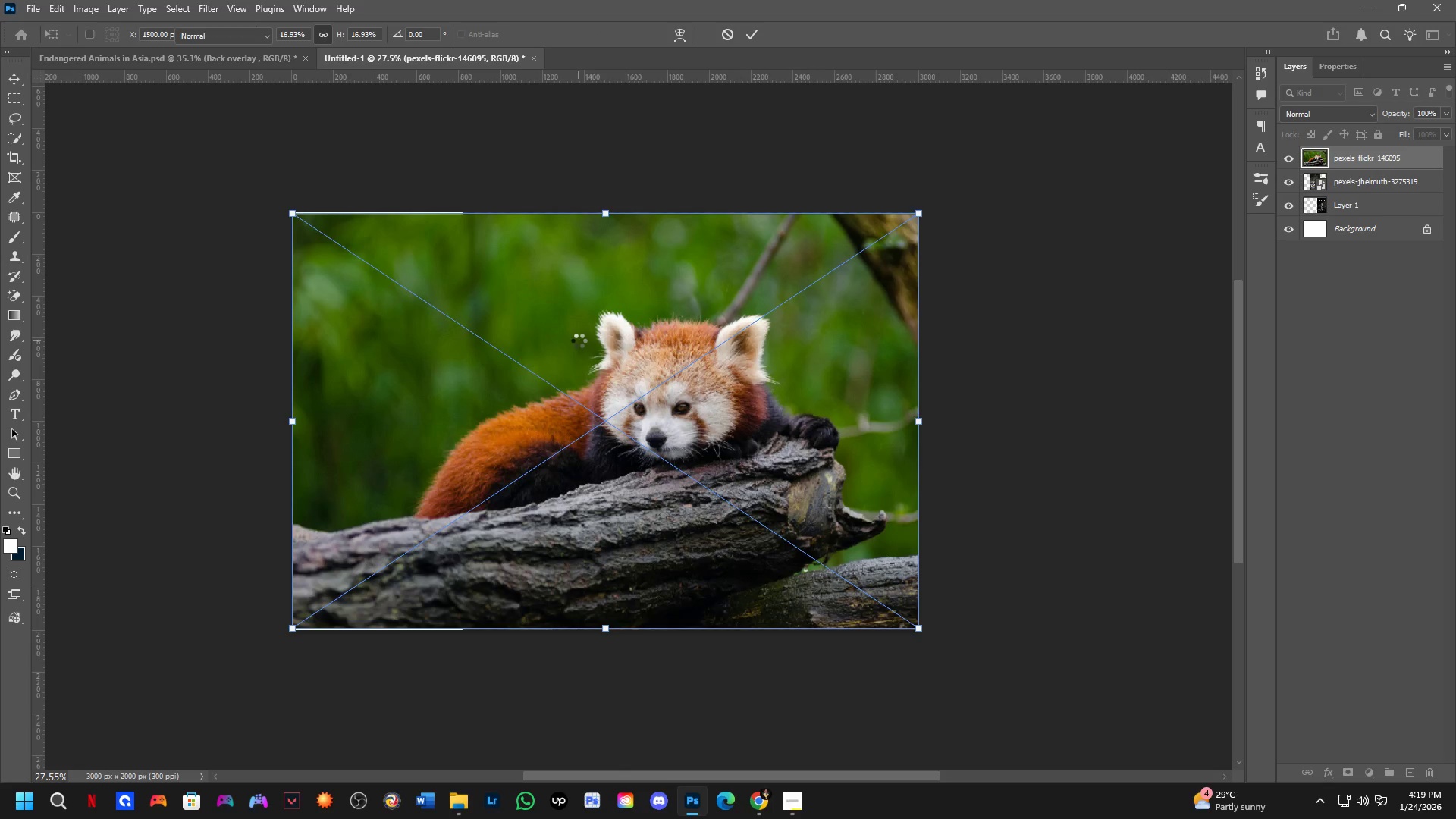 
key(NumpadEnter)
 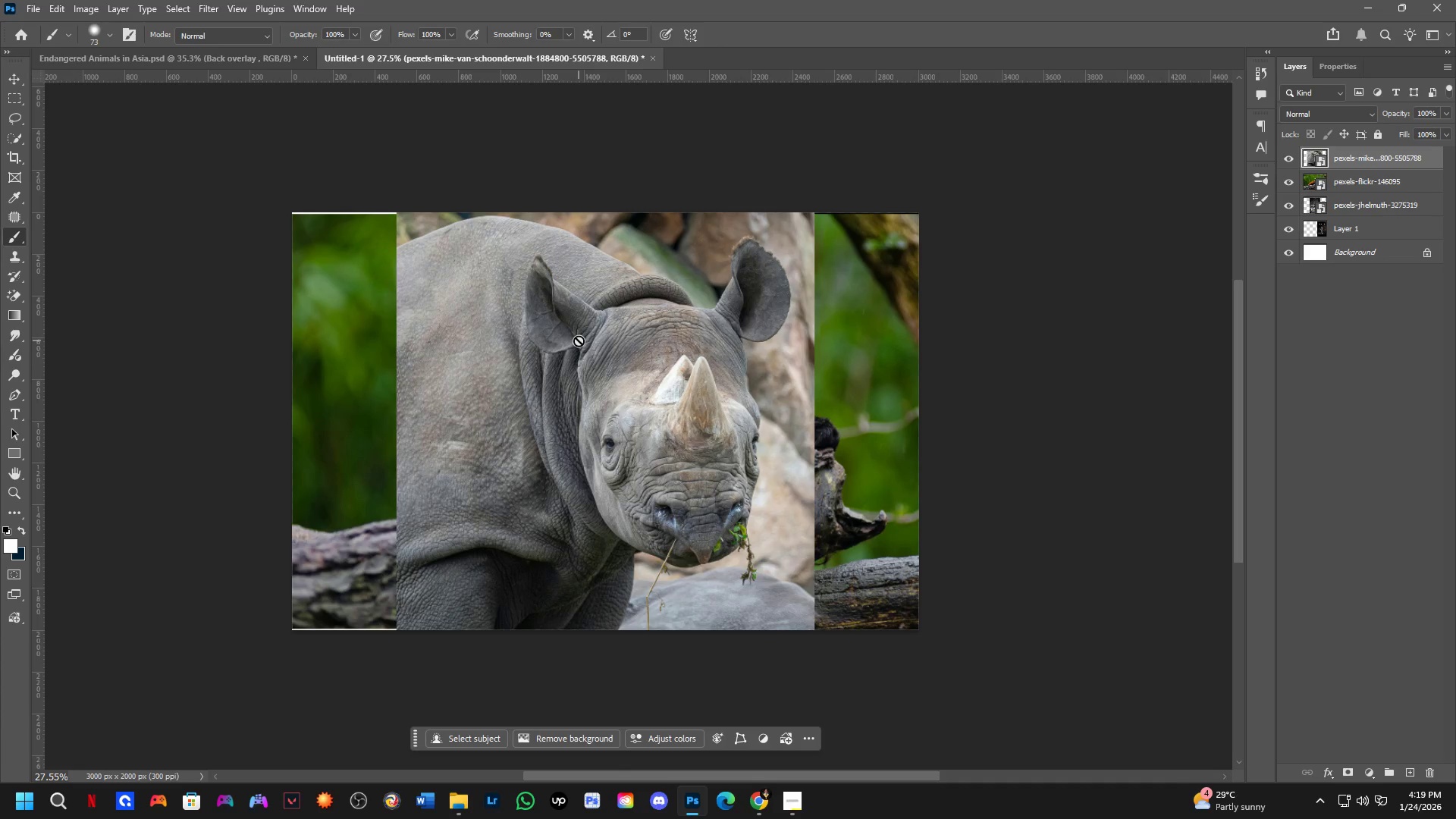 
hold_key(key=ControlLeft, duration=0.58)
left_click([593, 462])
 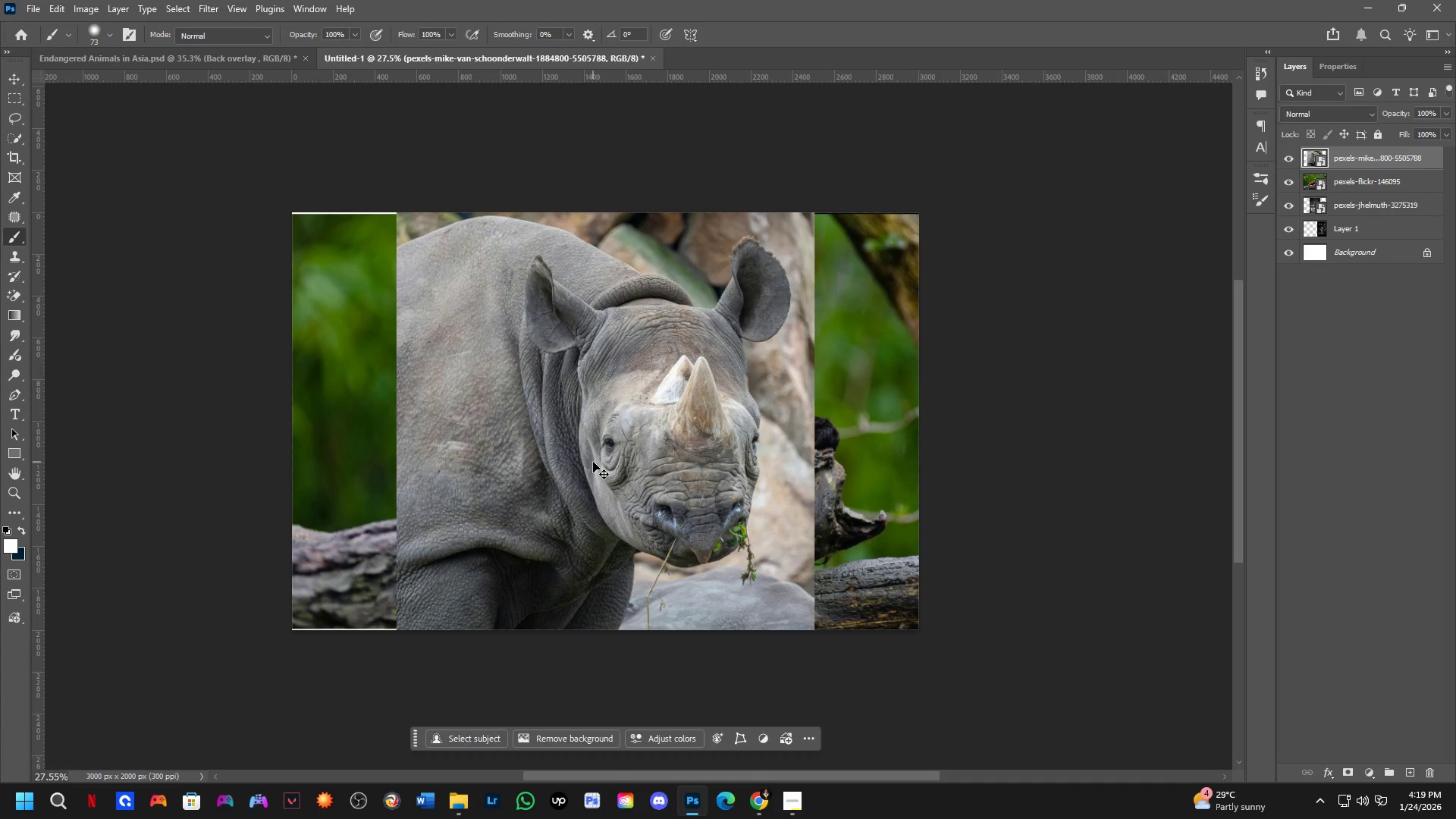 
left_click([579, 740])
 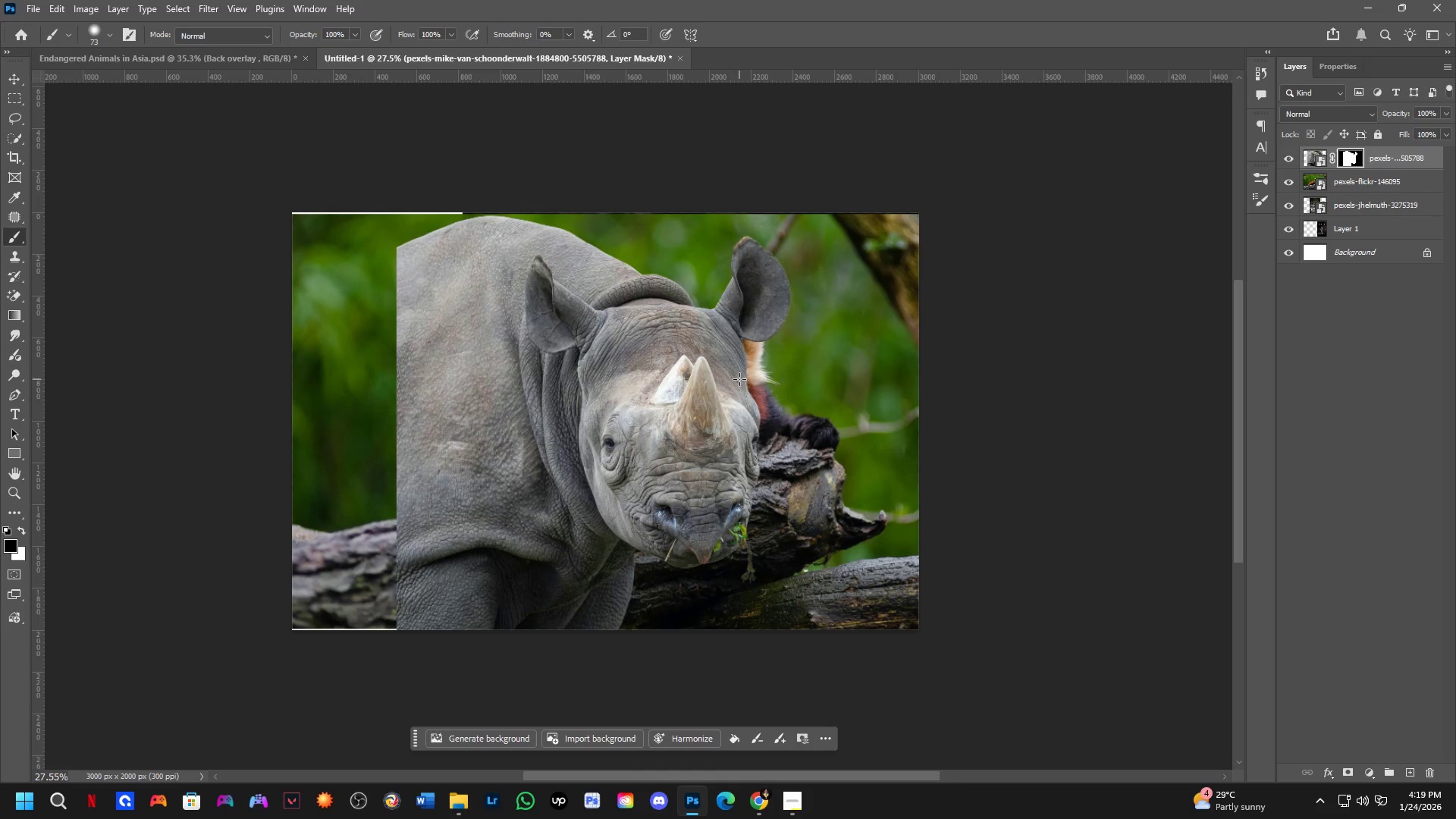 
wait(40.0)
 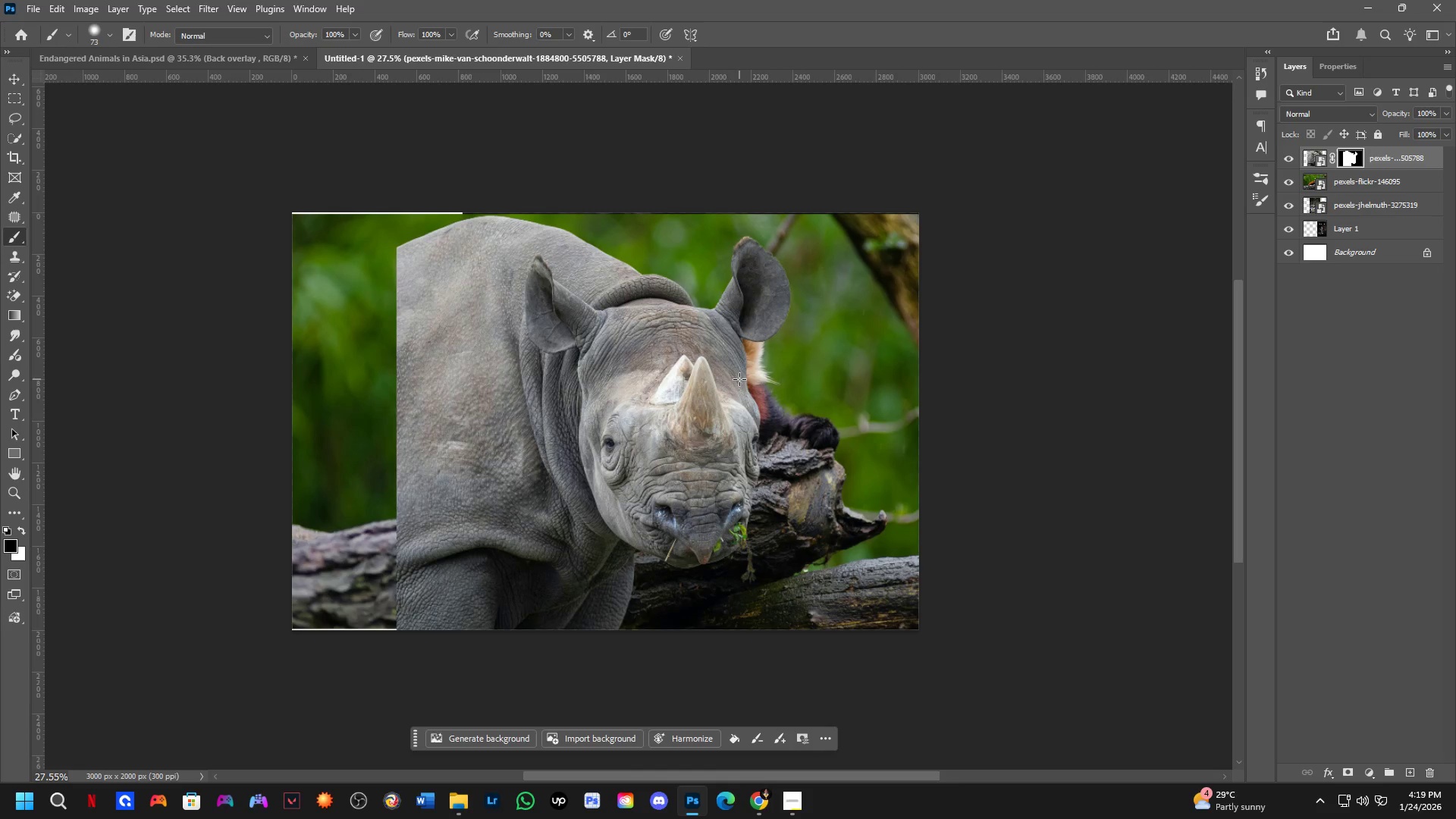 
left_click([1405, 762])
 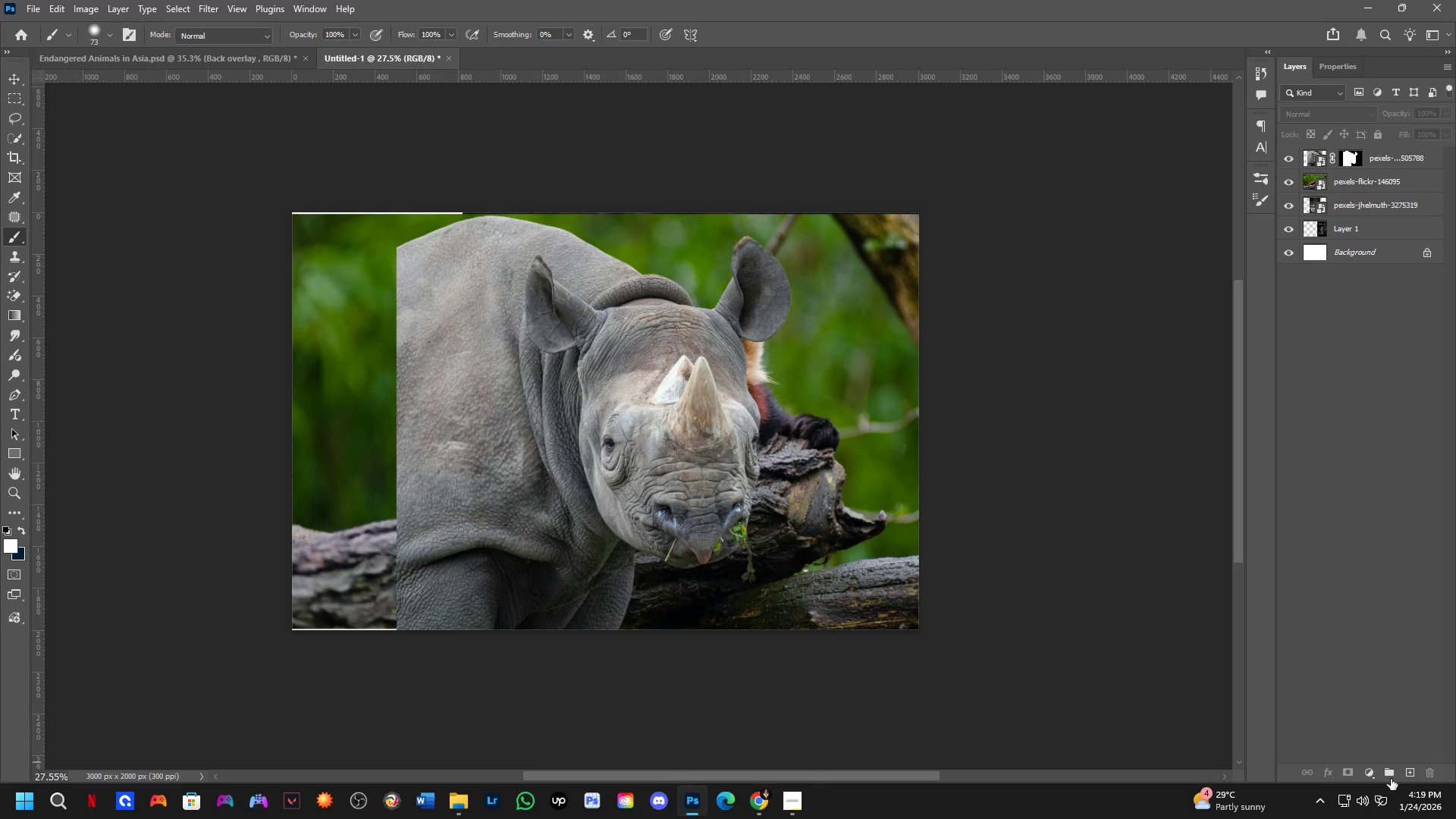 
left_click([1407, 777])
 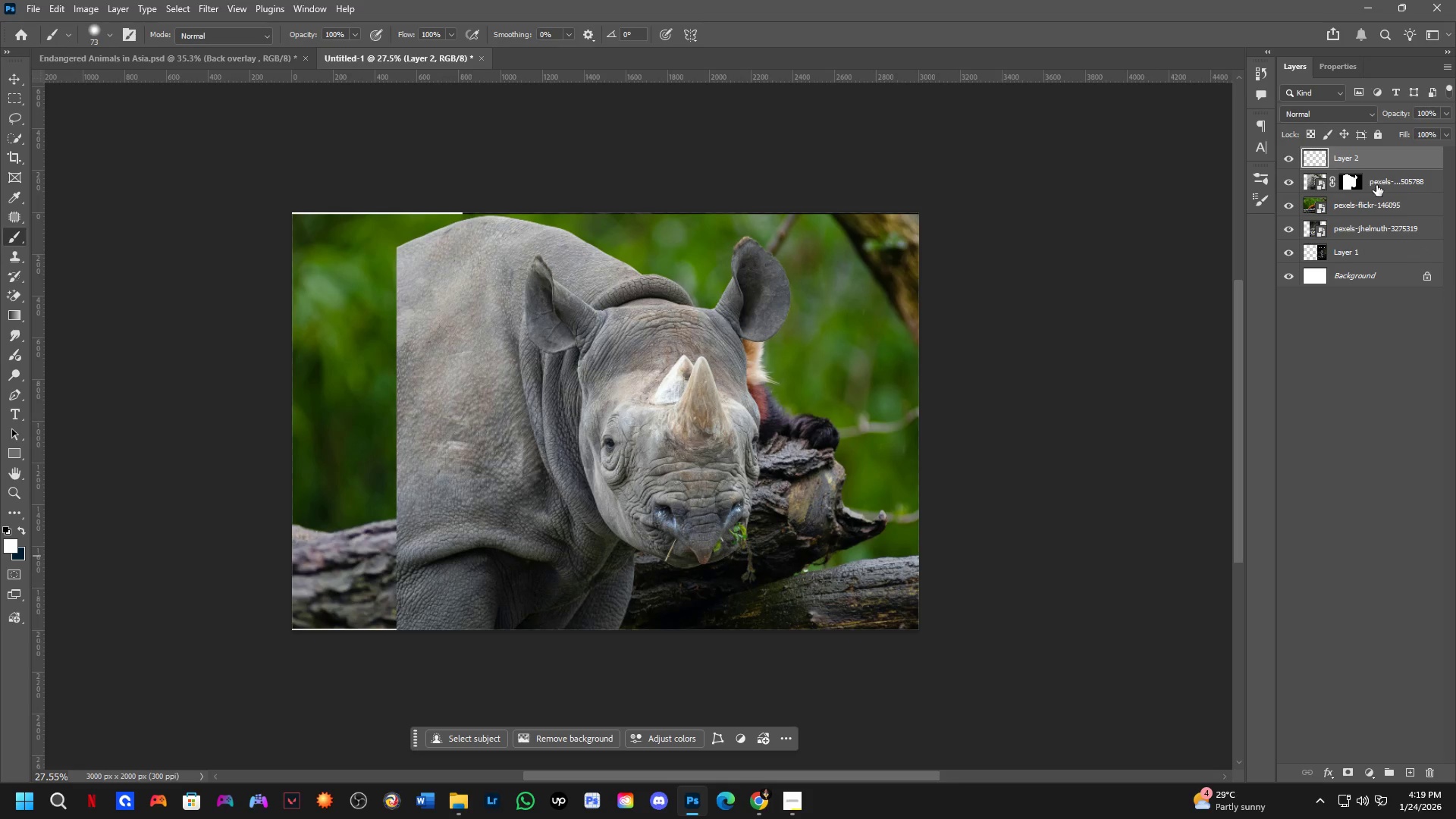 
key(Control+Shift+ShiftLeft)
 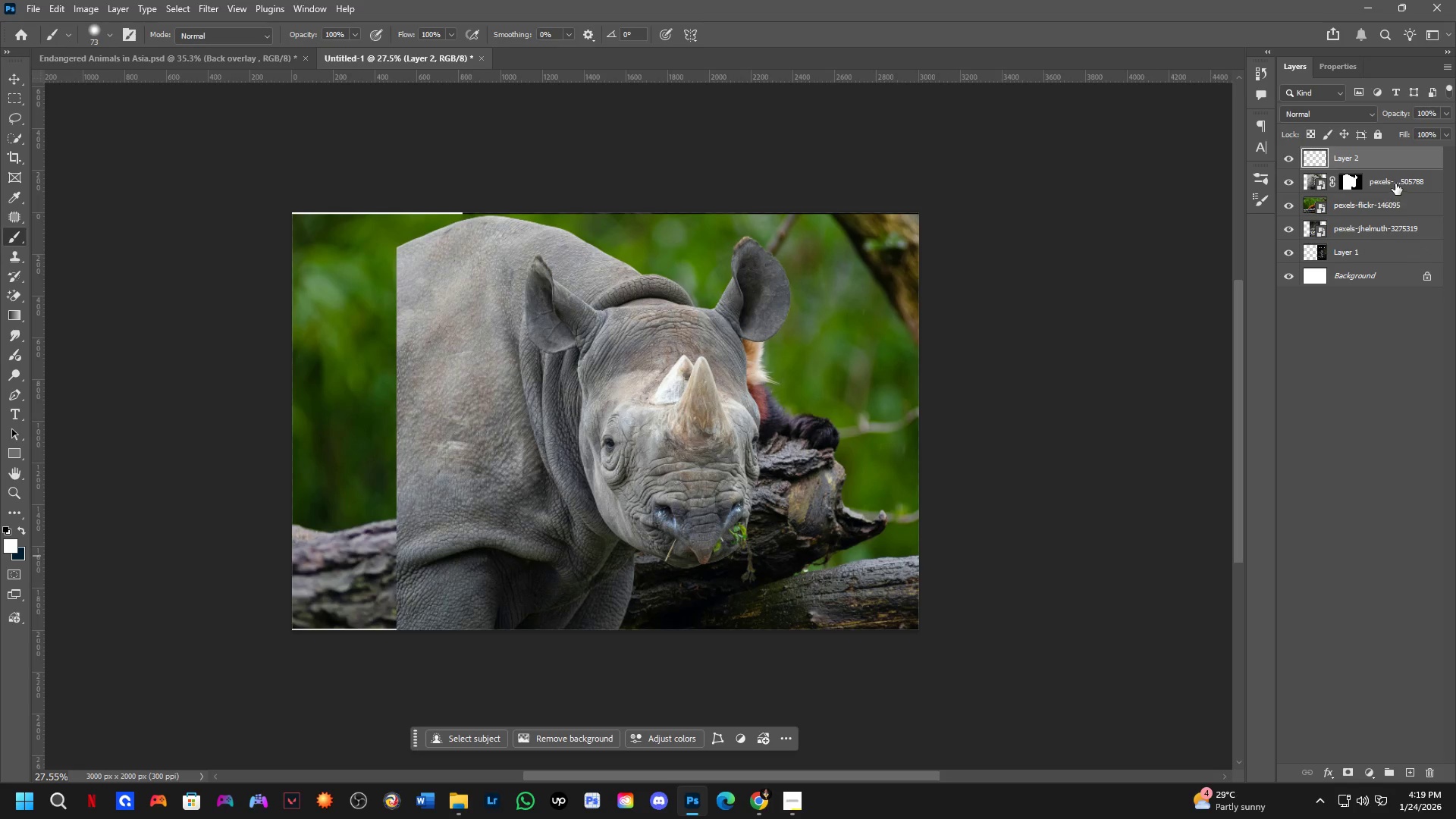 
left_click([1395, 184])
 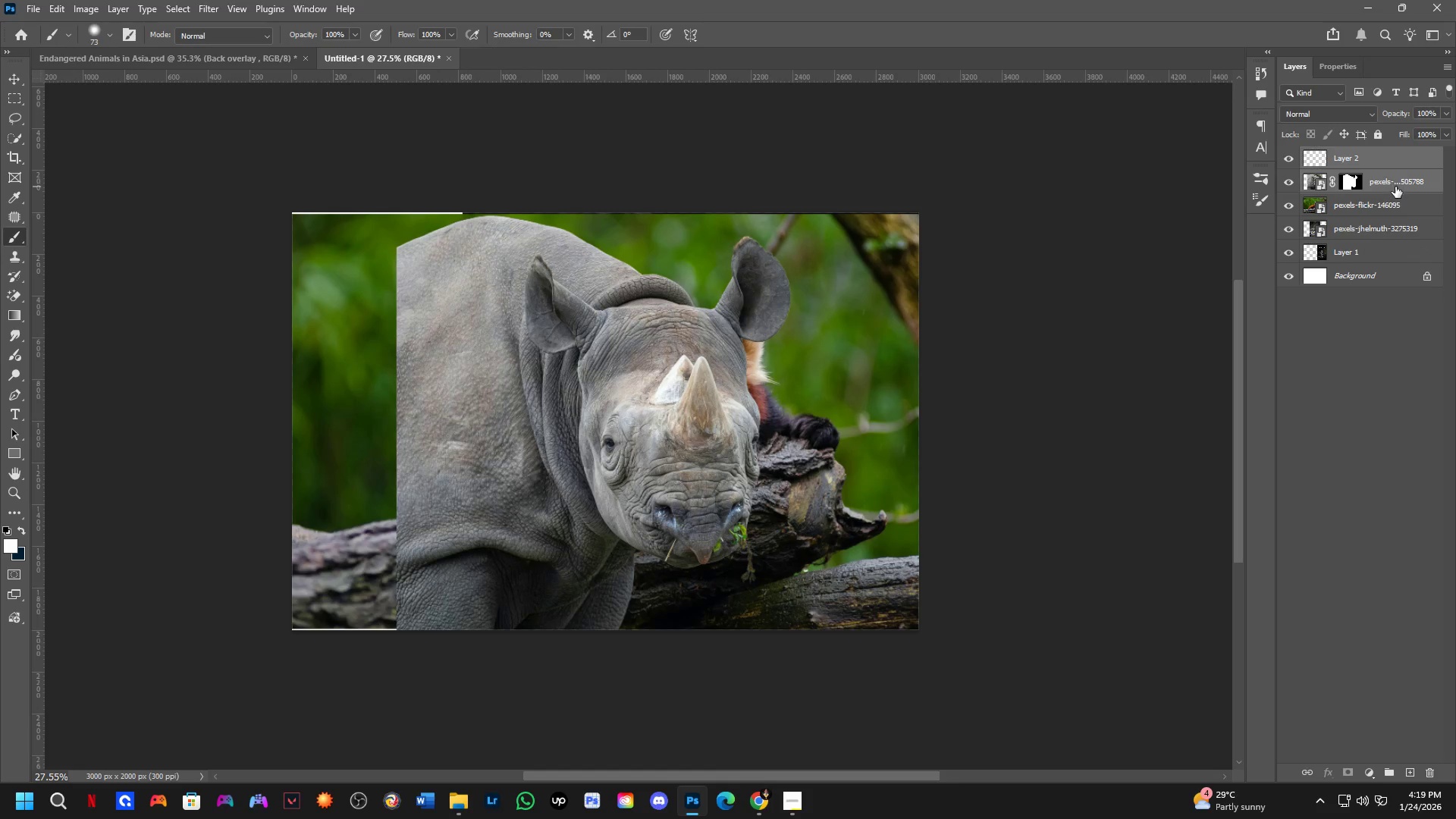 
key(Control+E)
 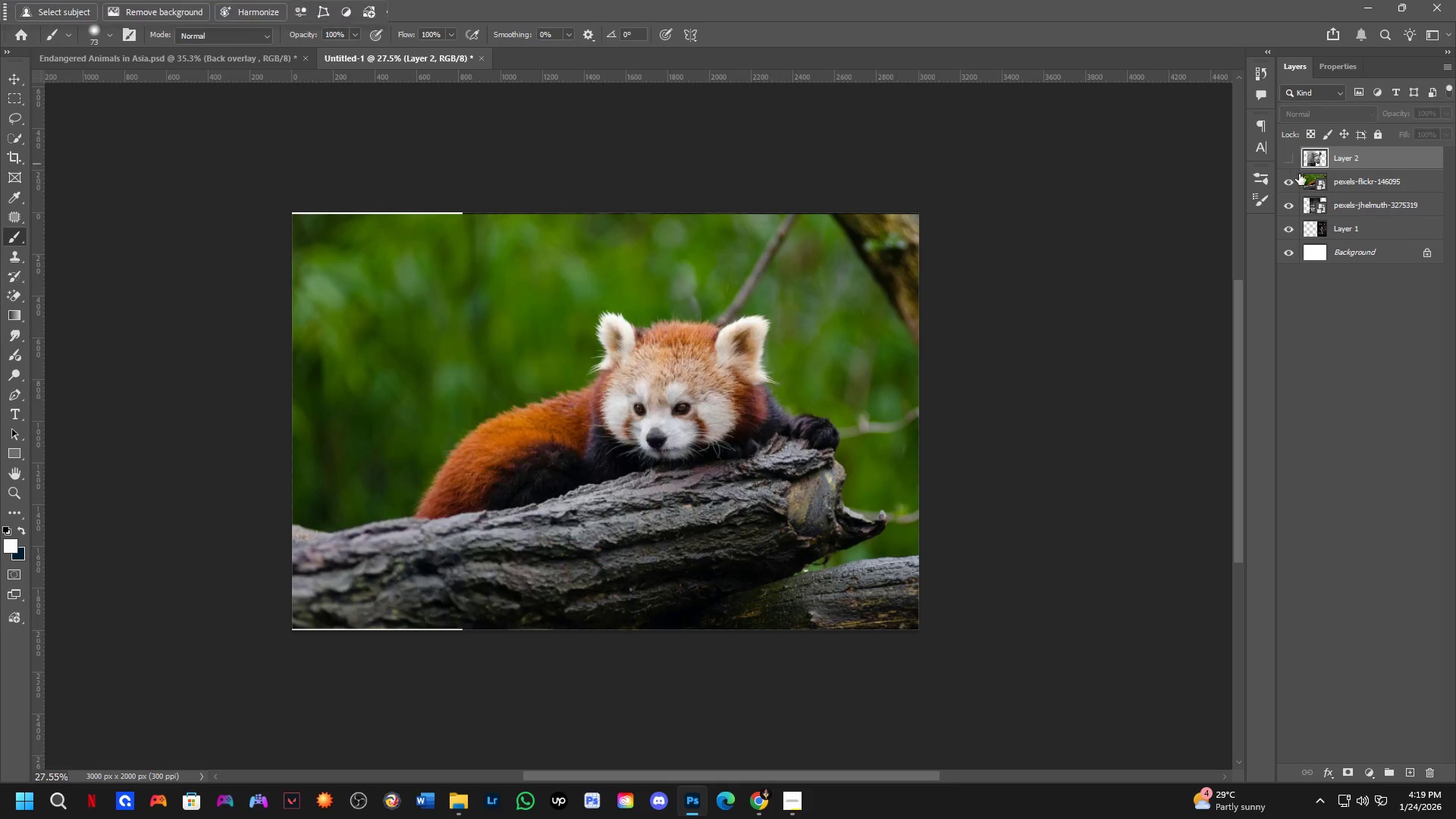 
double_click([1348, 178])
 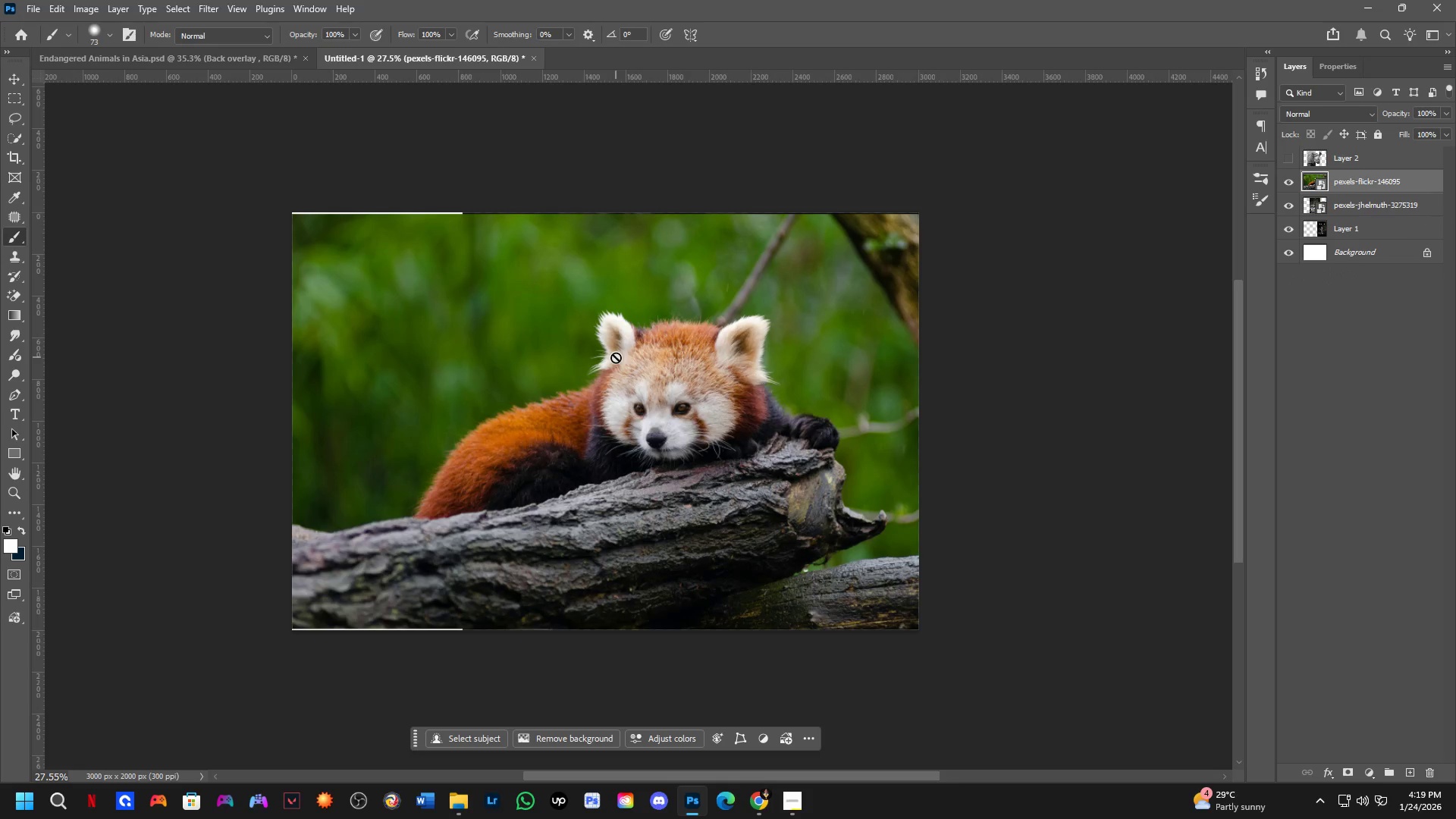 
left_click_drag(start_coordinate=[620, 432], to_coordinate=[632, 428])
 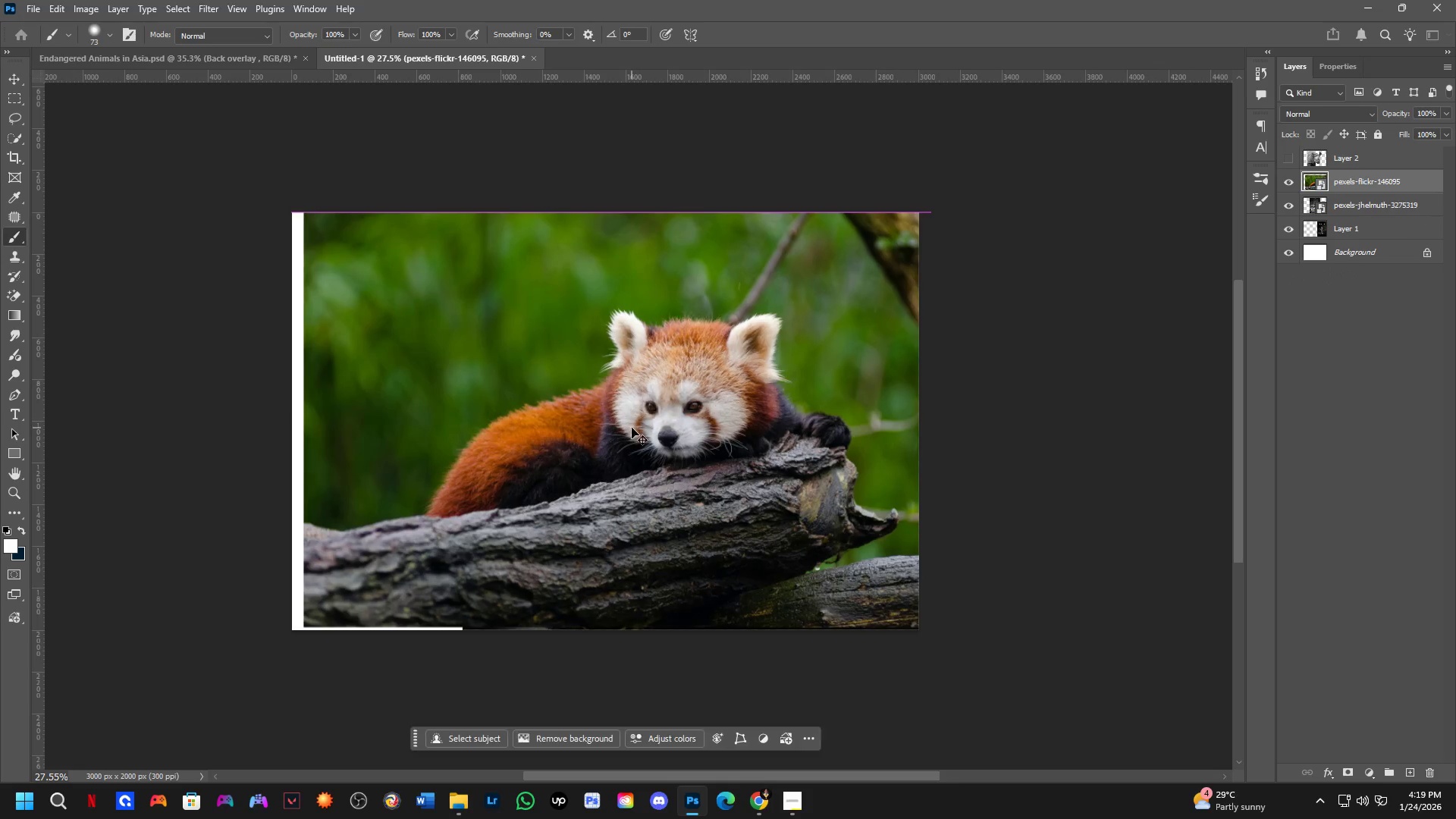 
key(Control+Z)
 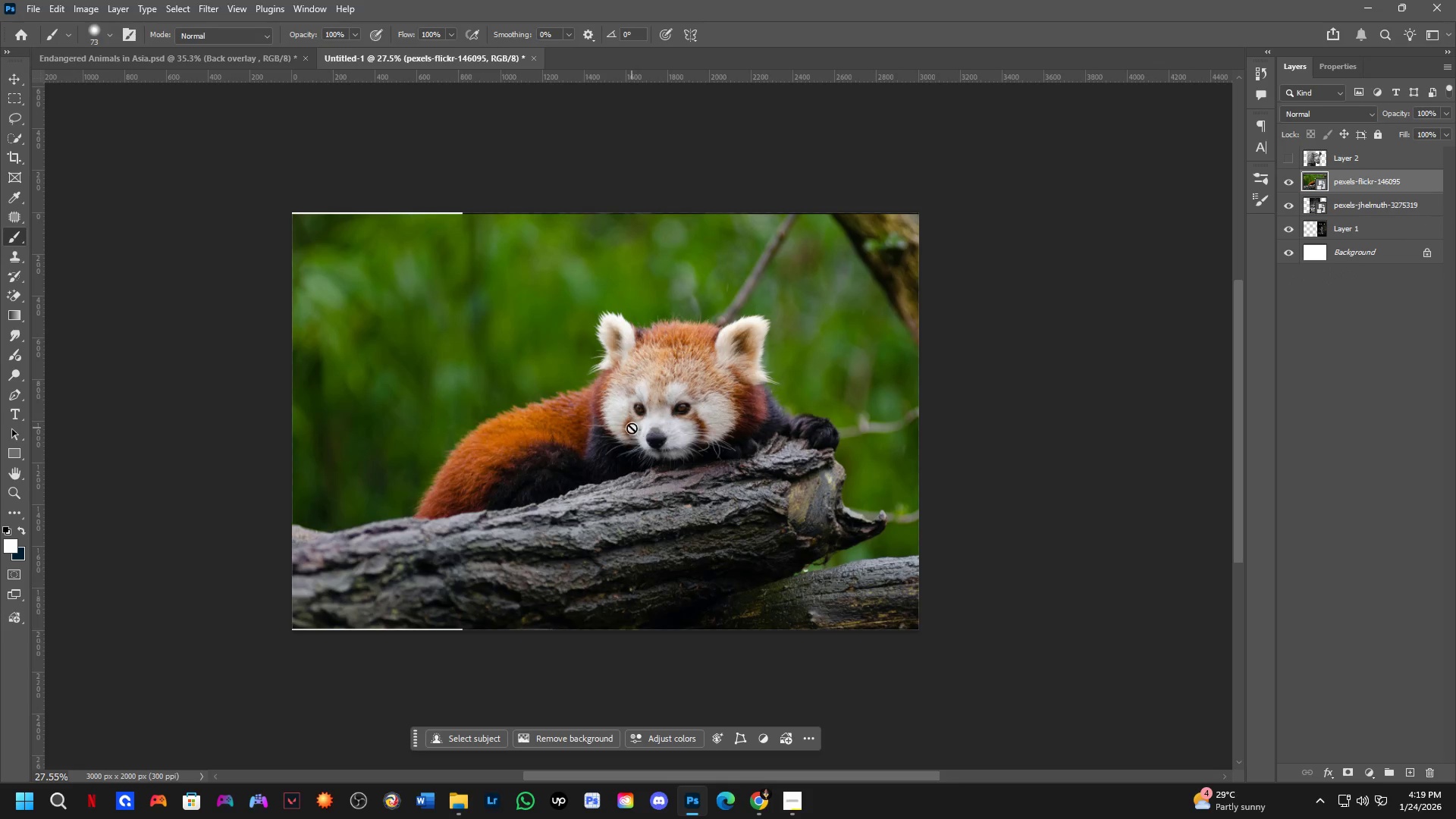 
key(Control+T)
 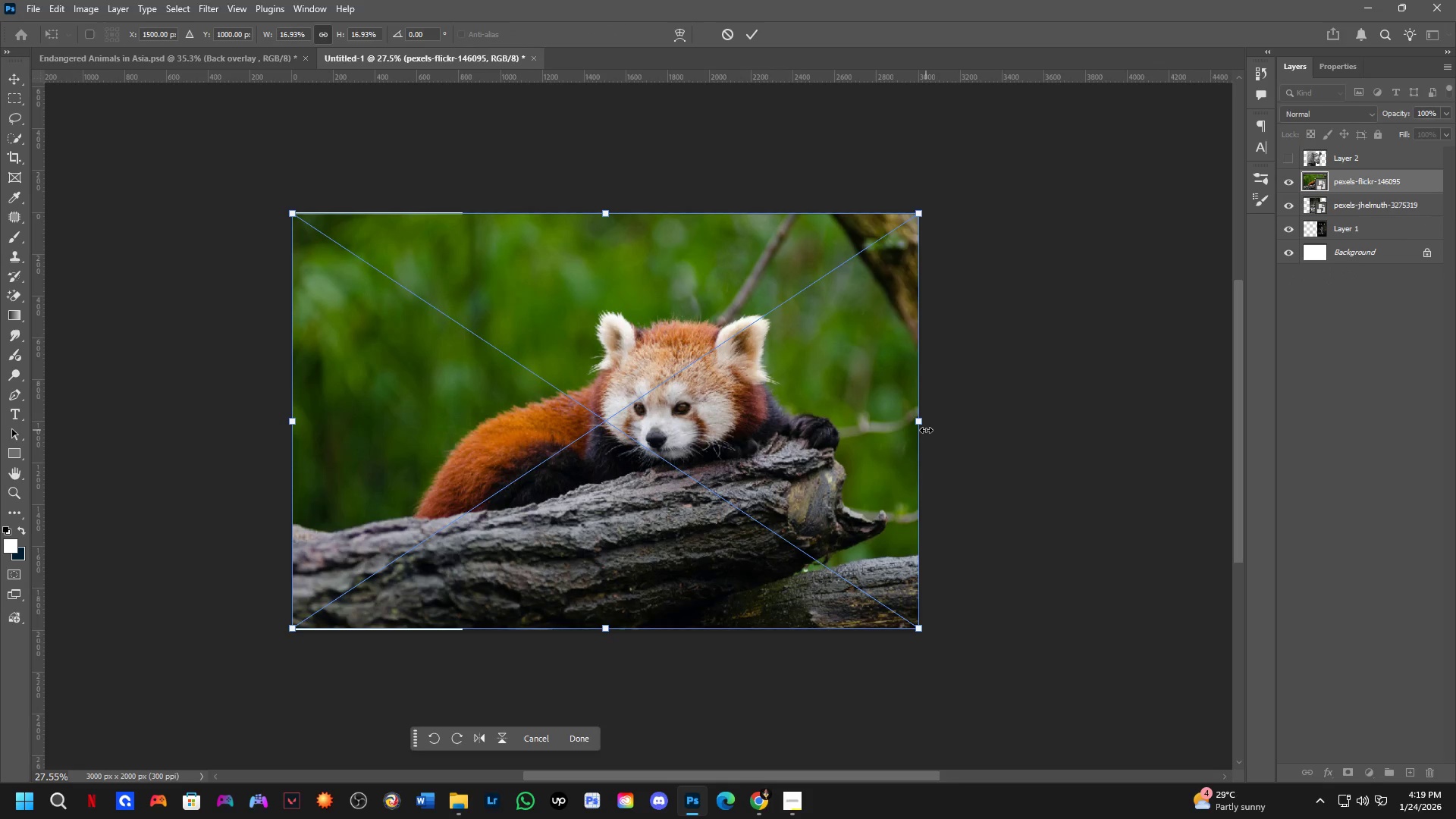 
left_click_drag(start_coordinate=[925, 430], to_coordinate=[862, 440])
 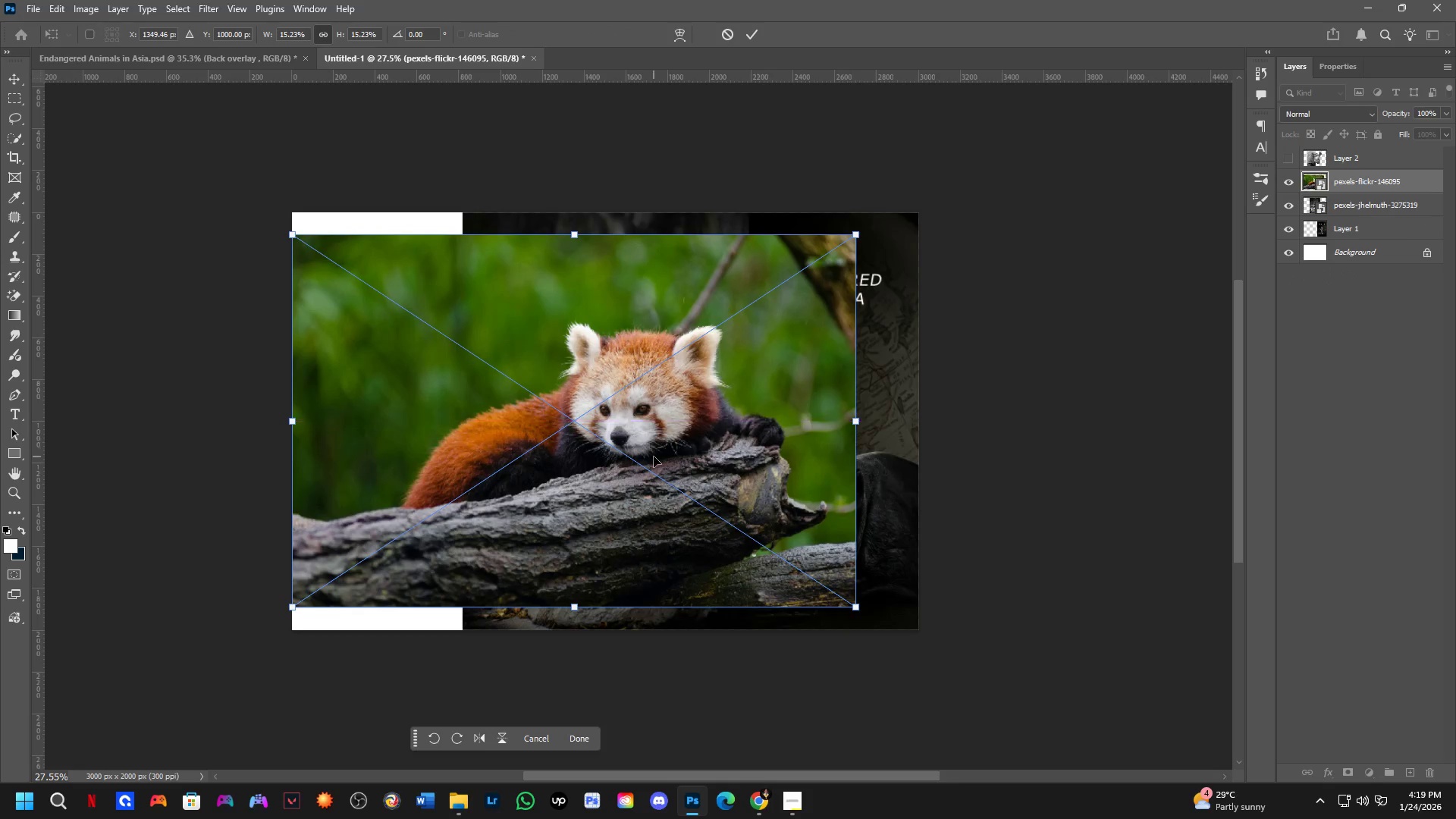 
left_click_drag(start_coordinate=[654, 457], to_coordinate=[673, 462])
 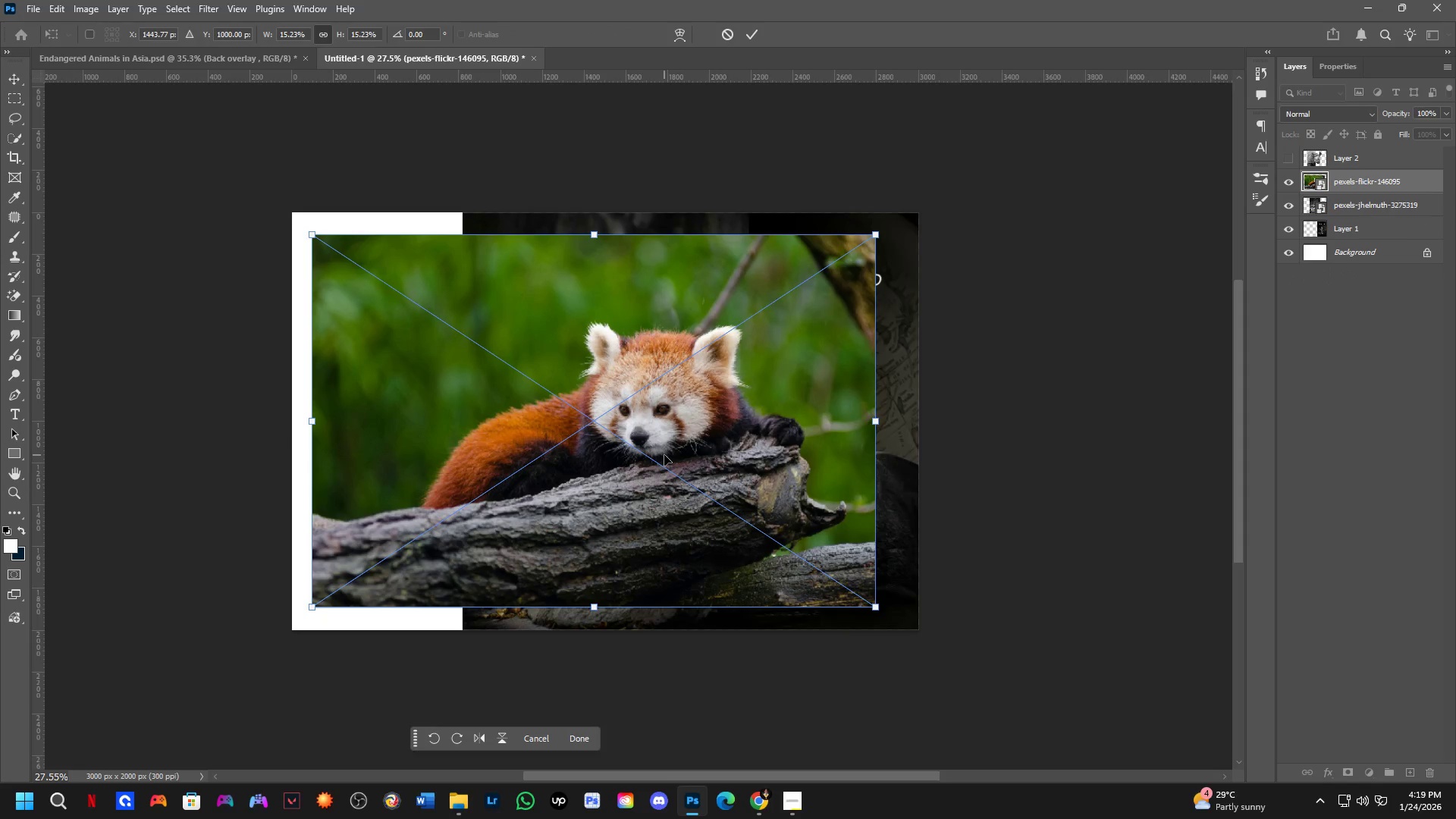 
key(NumpadEnter)
 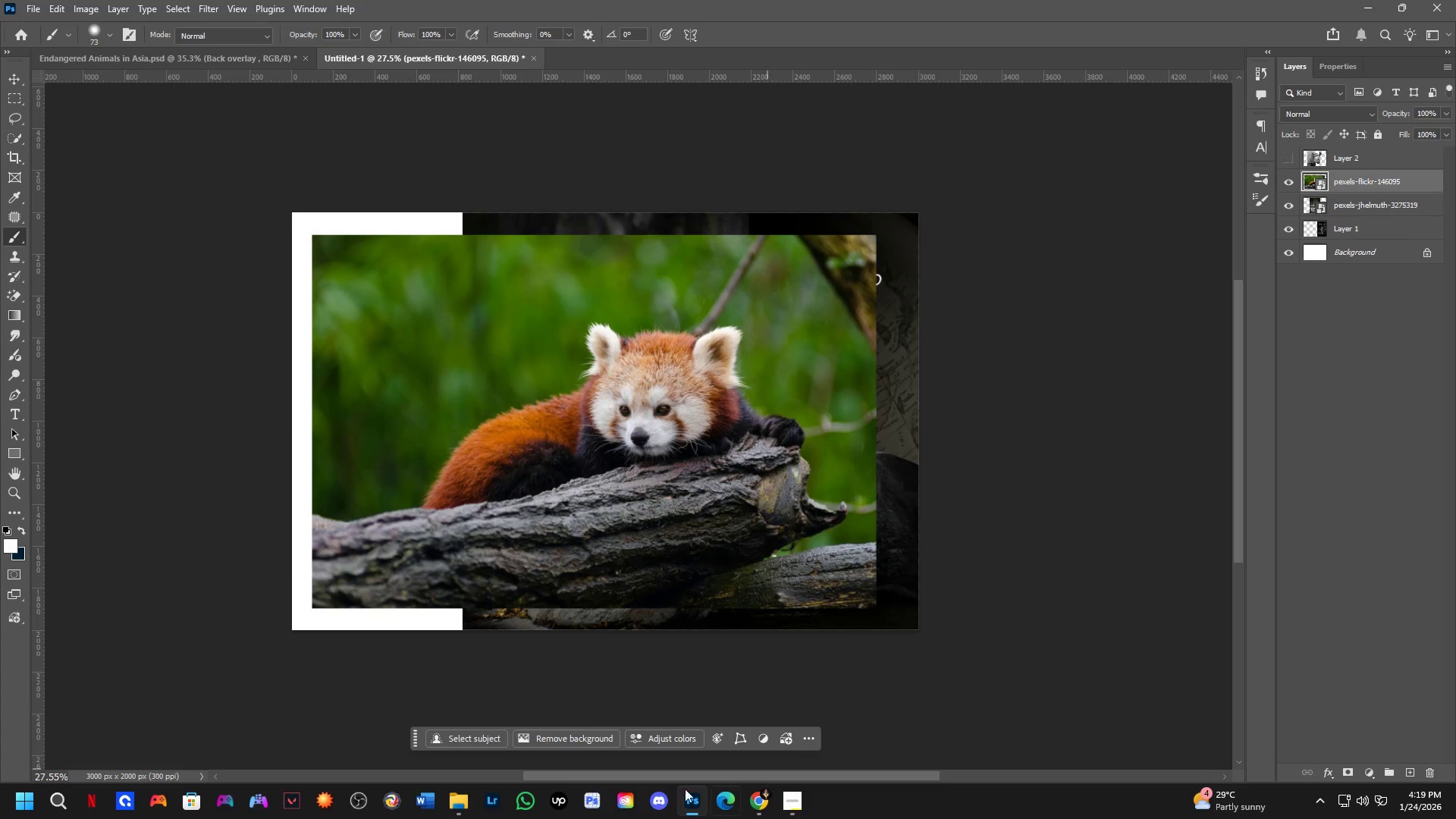 
left_click([576, 739])
 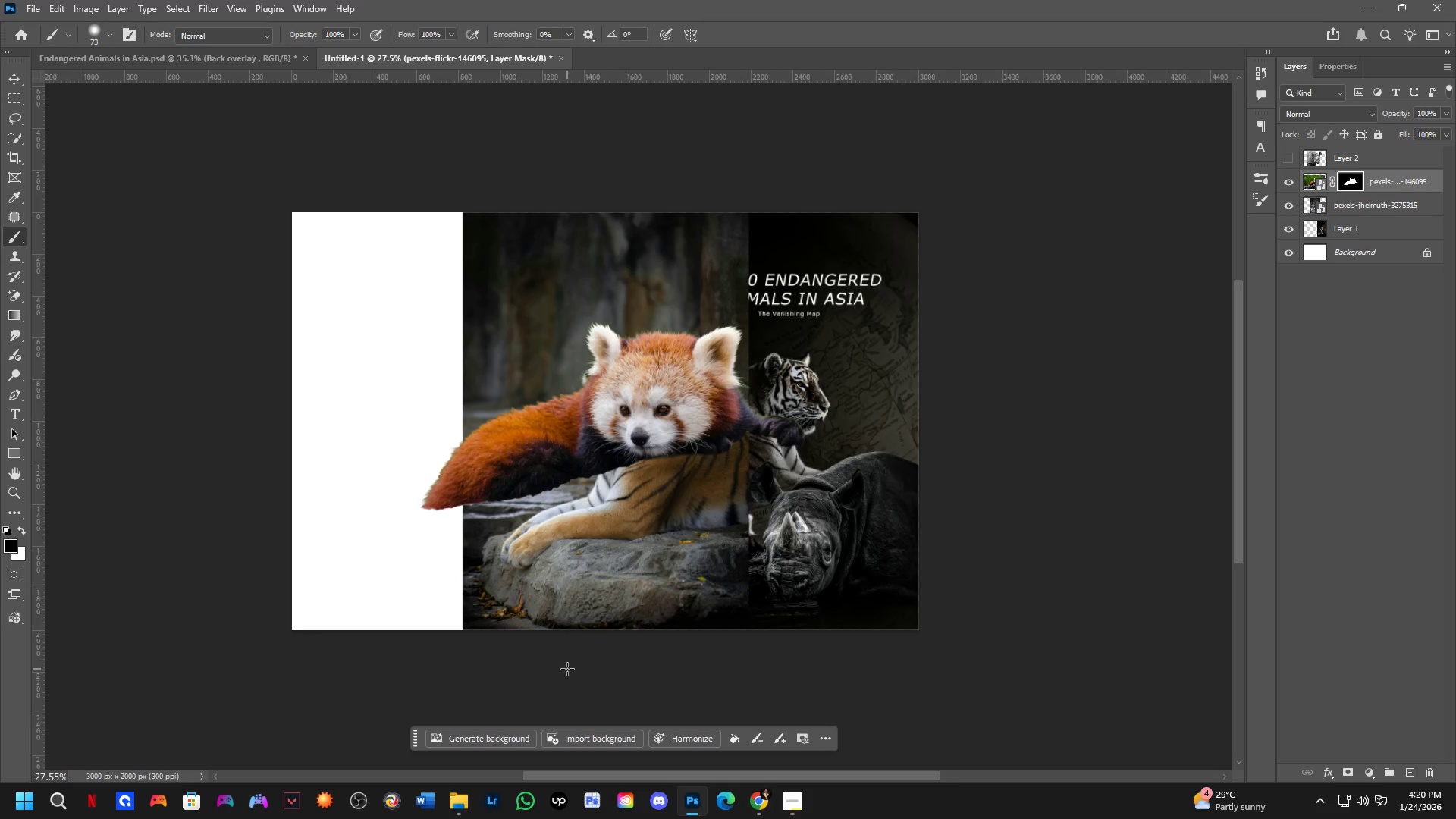 
wait(69.0)
 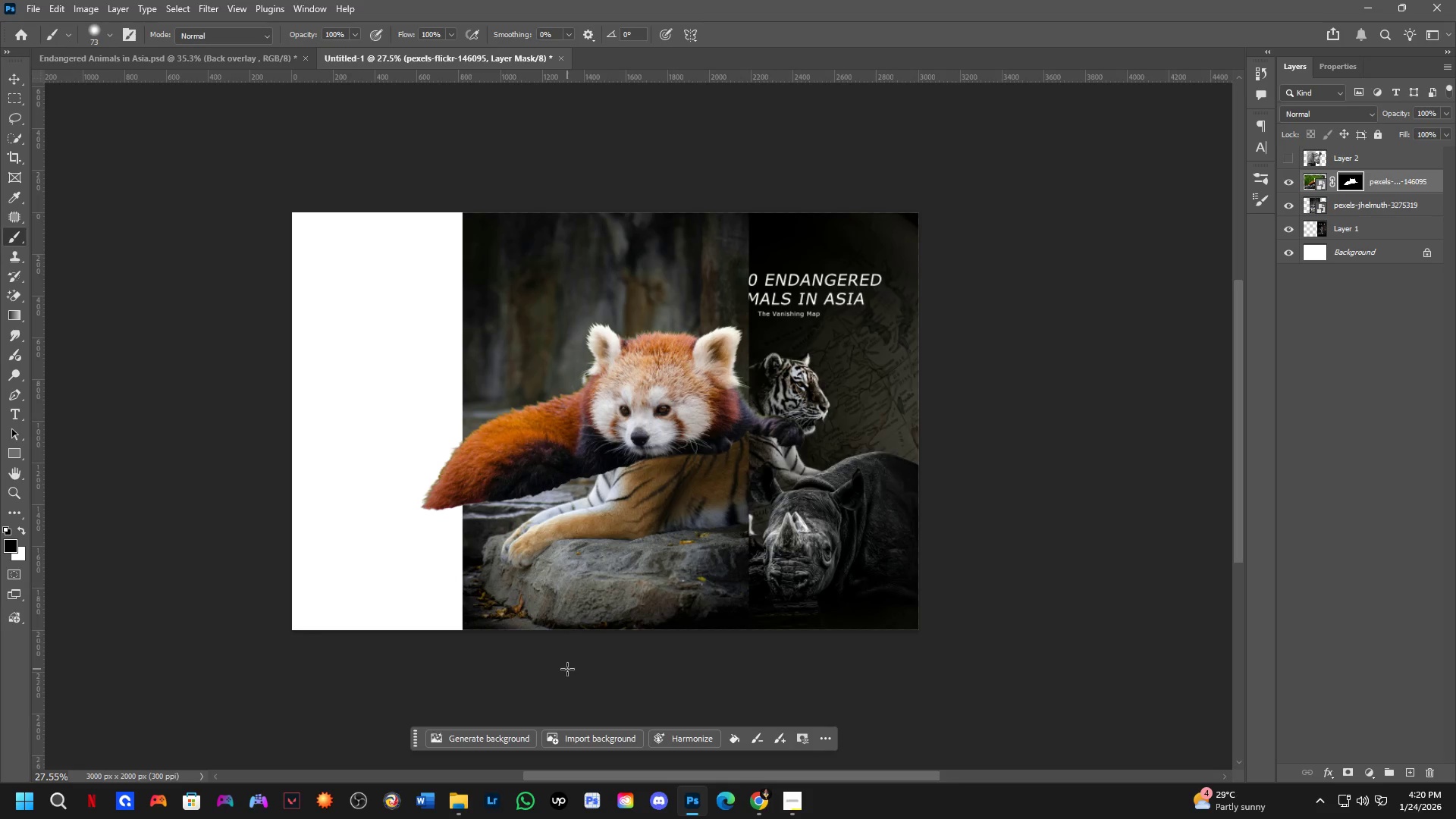 
key(Control+Z)
 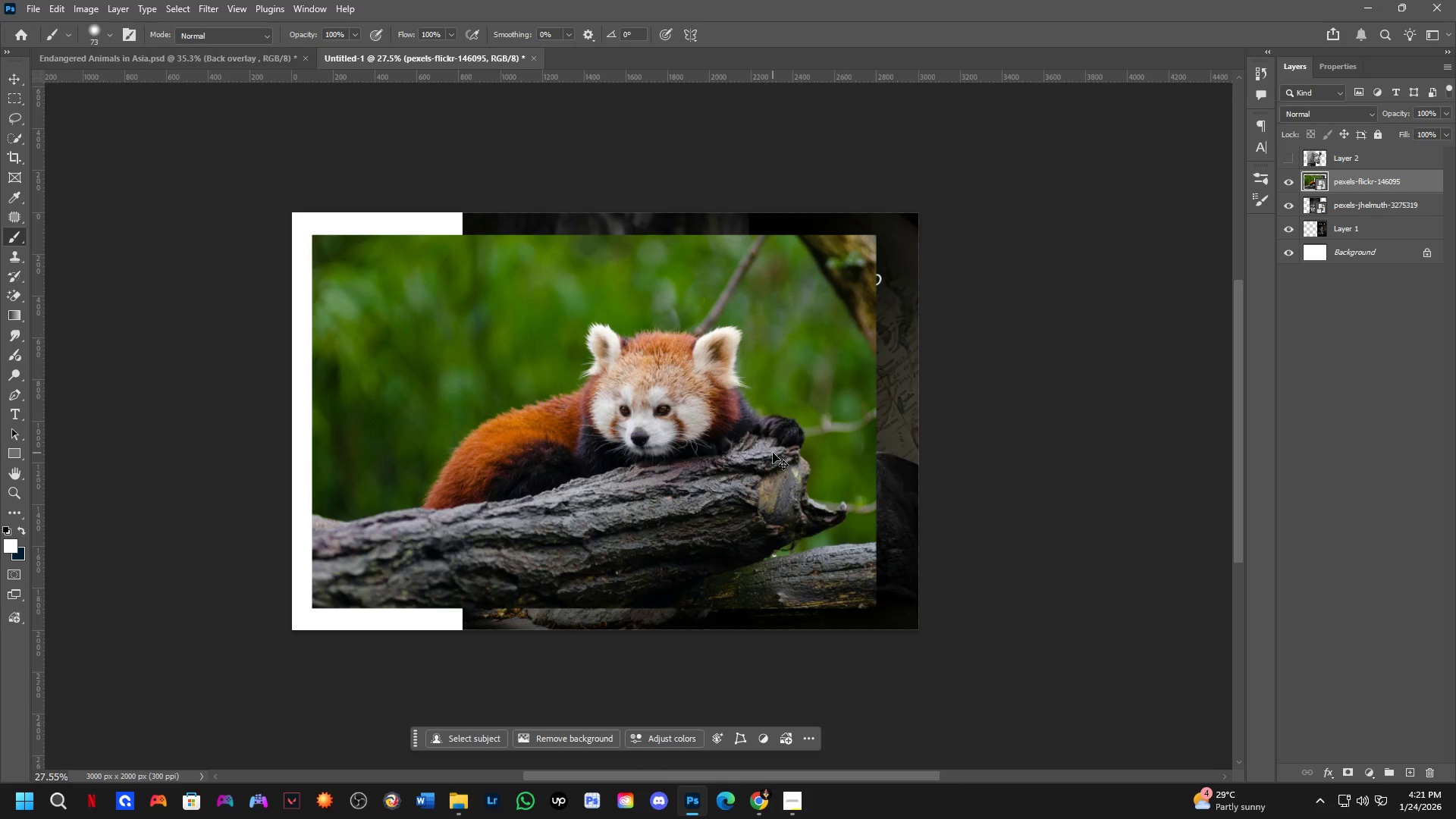 
hold_key(key=ShiftLeft, duration=1.5)
 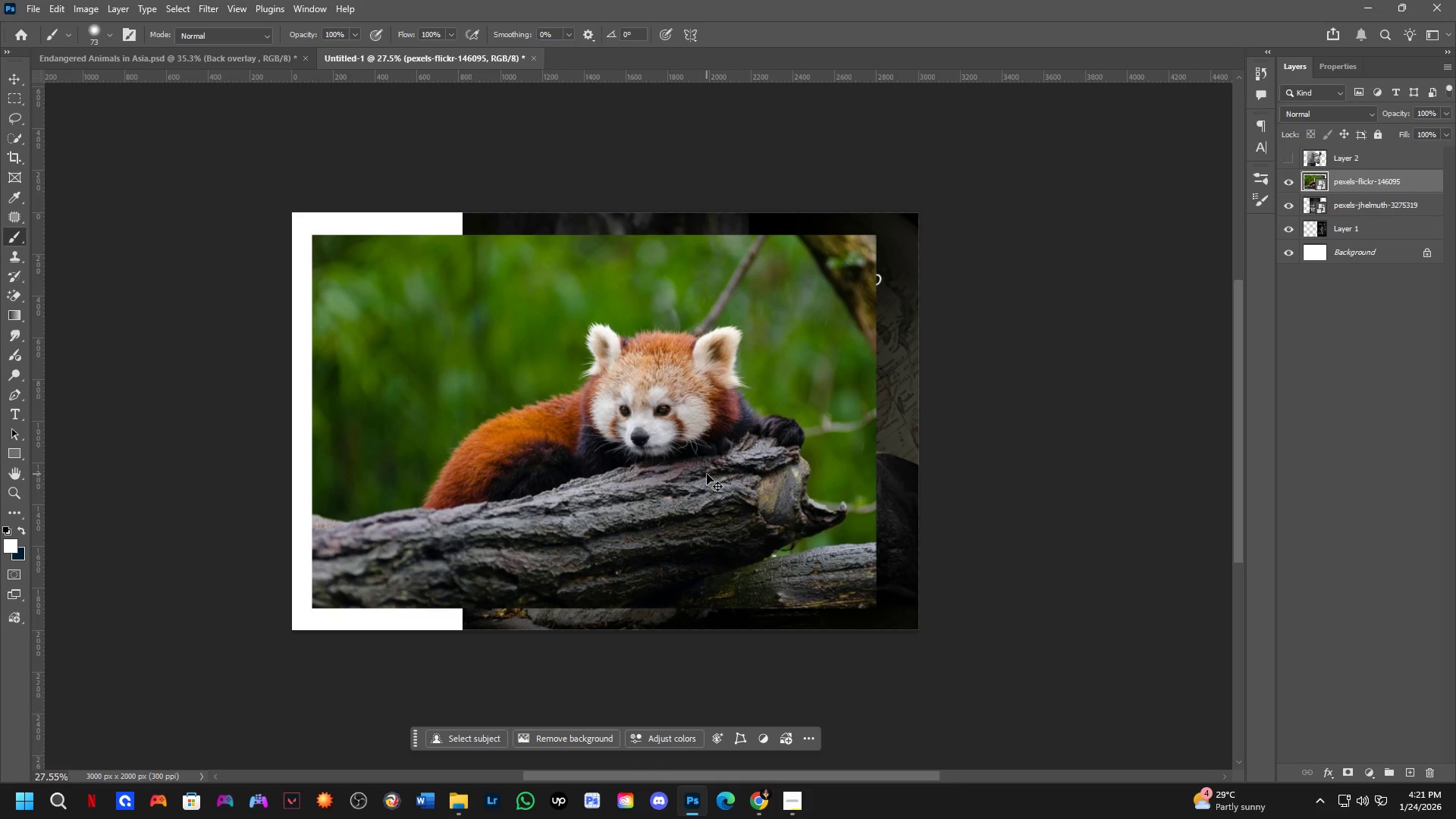 
key(Control+Shift+ShiftLeft)
 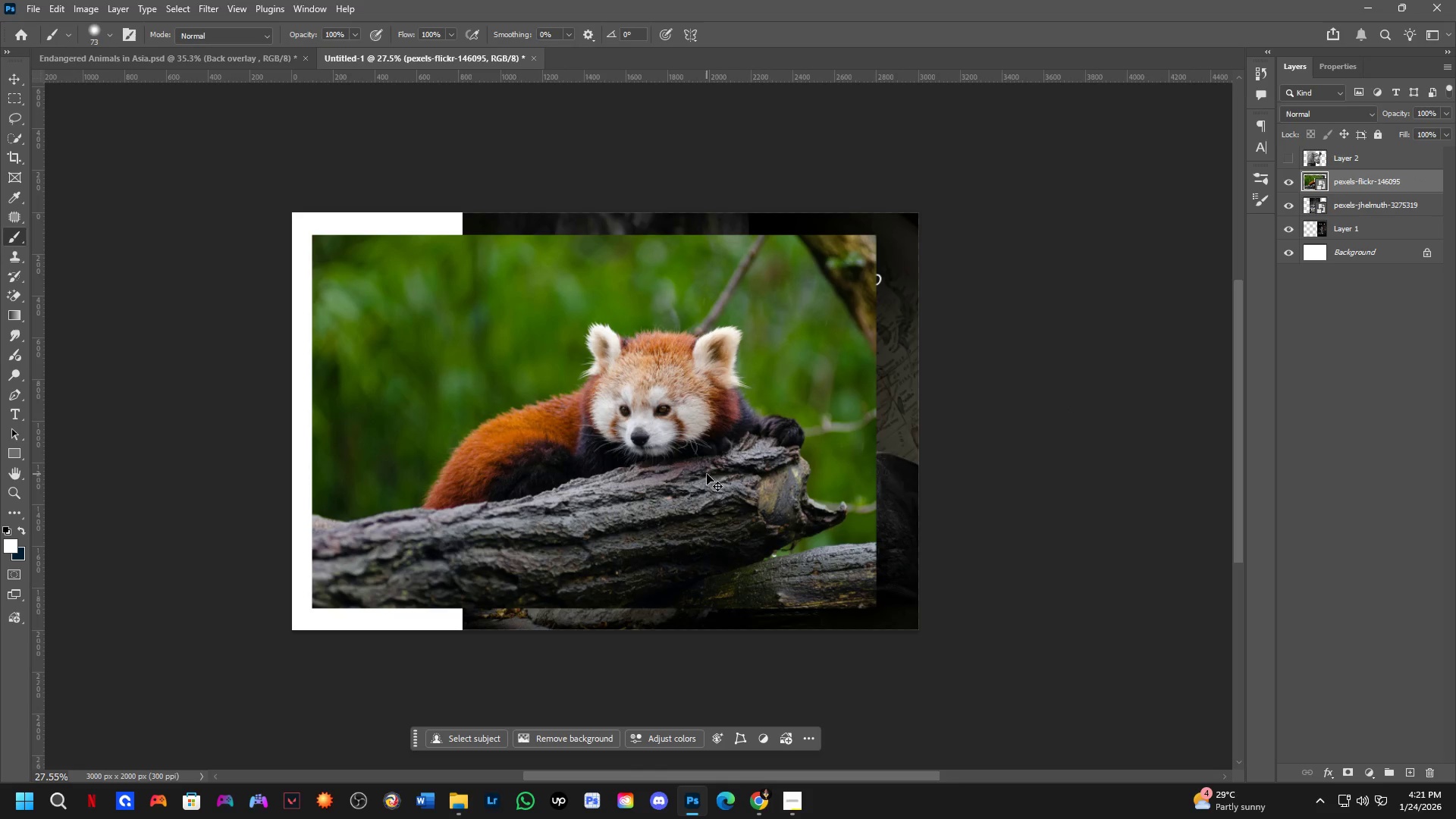 
key(Control+Shift+ShiftLeft)
 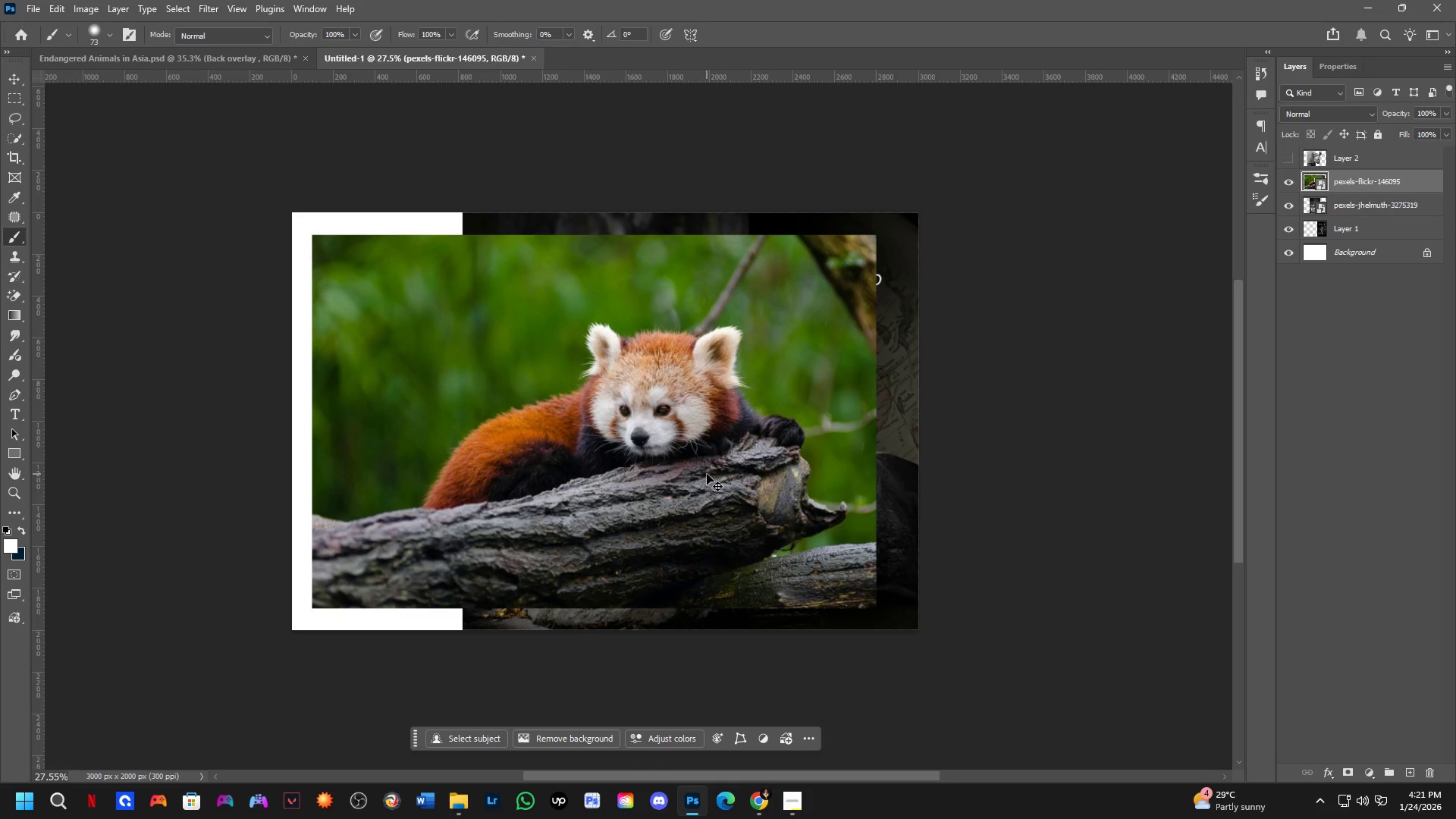 
key(Control+Shift+ShiftLeft)
 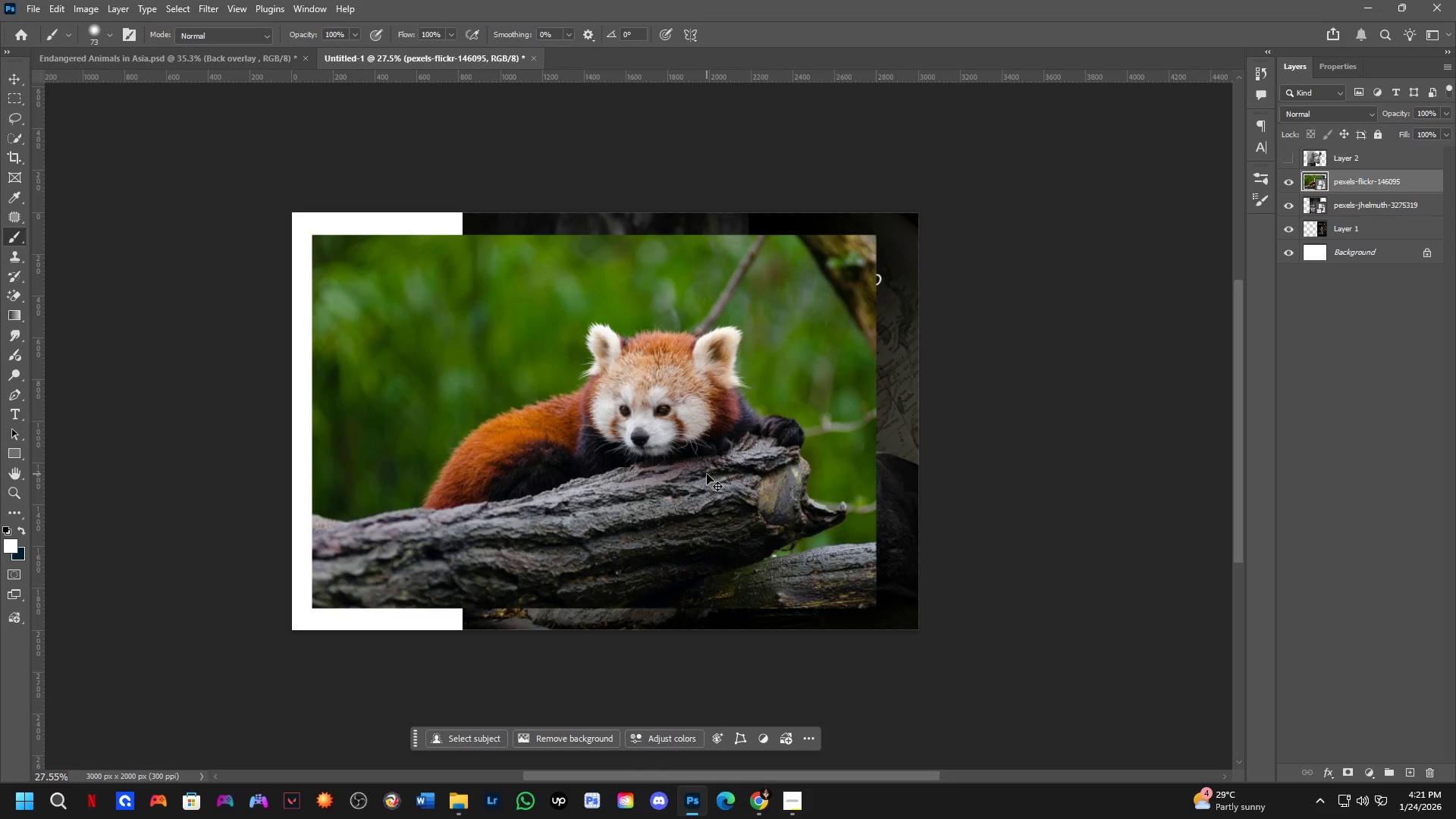 
key(Control+Shift+ShiftLeft)
 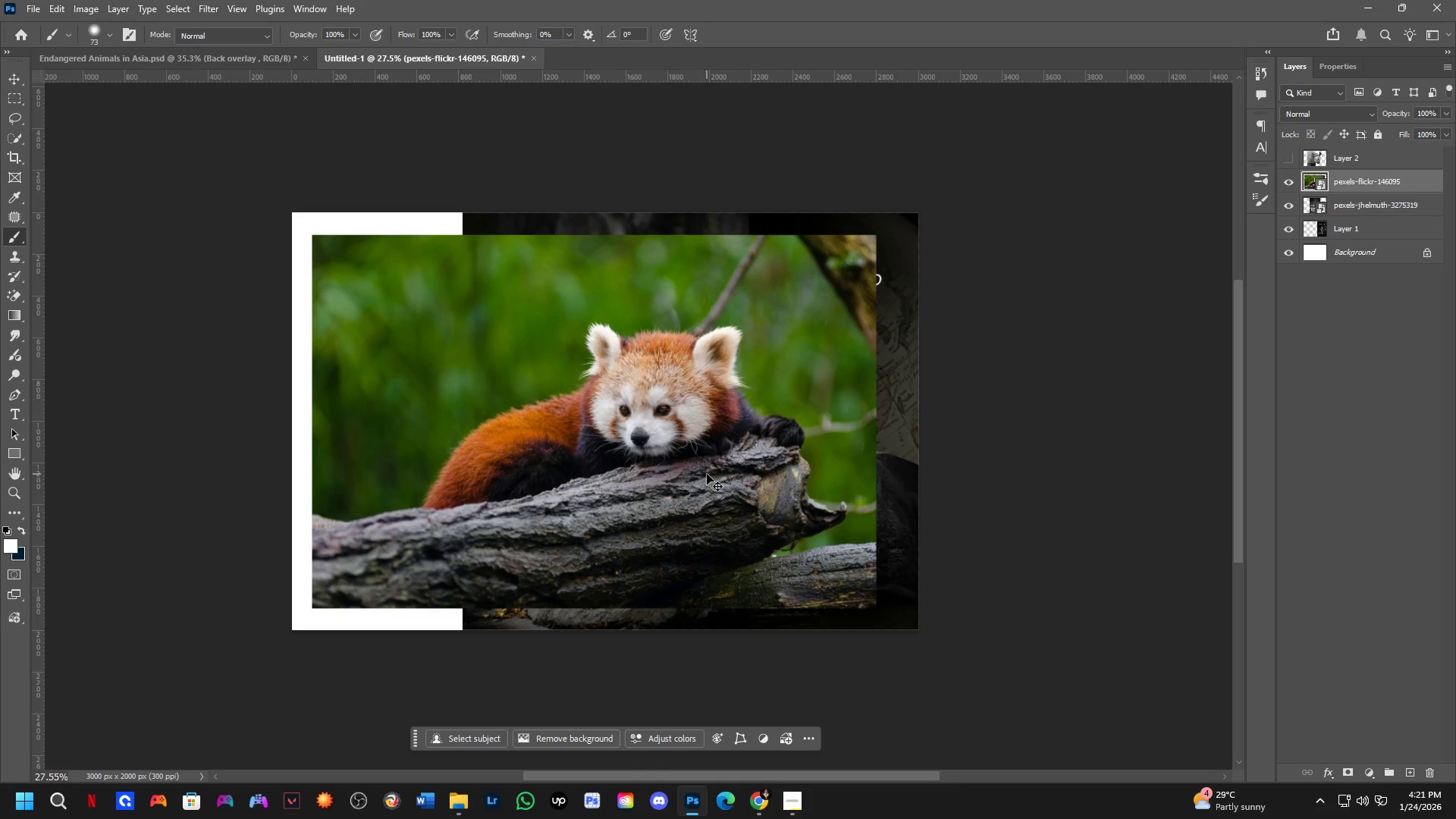 
key(Control+Shift+ShiftLeft)
 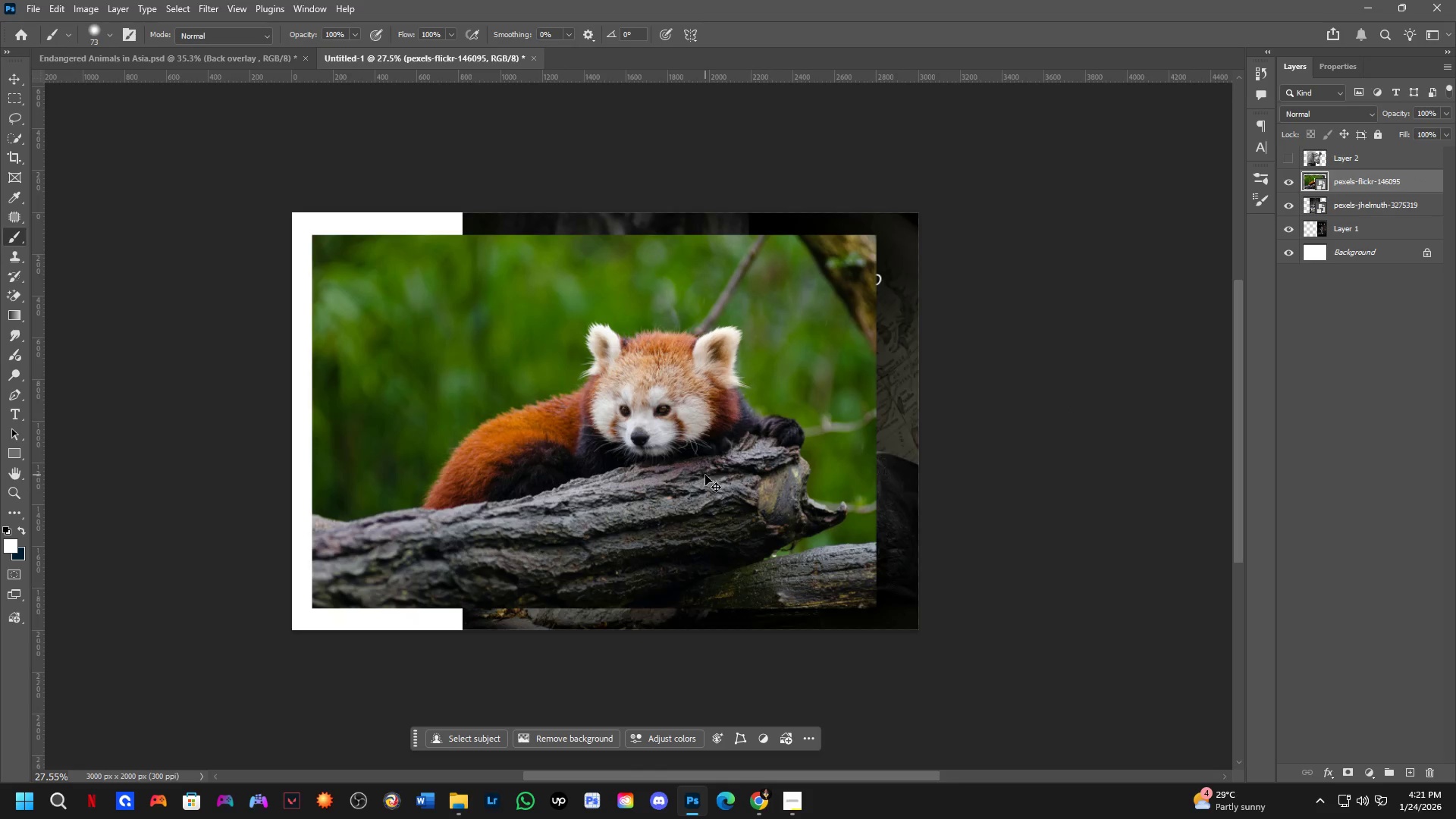 
key(Control+Z)
 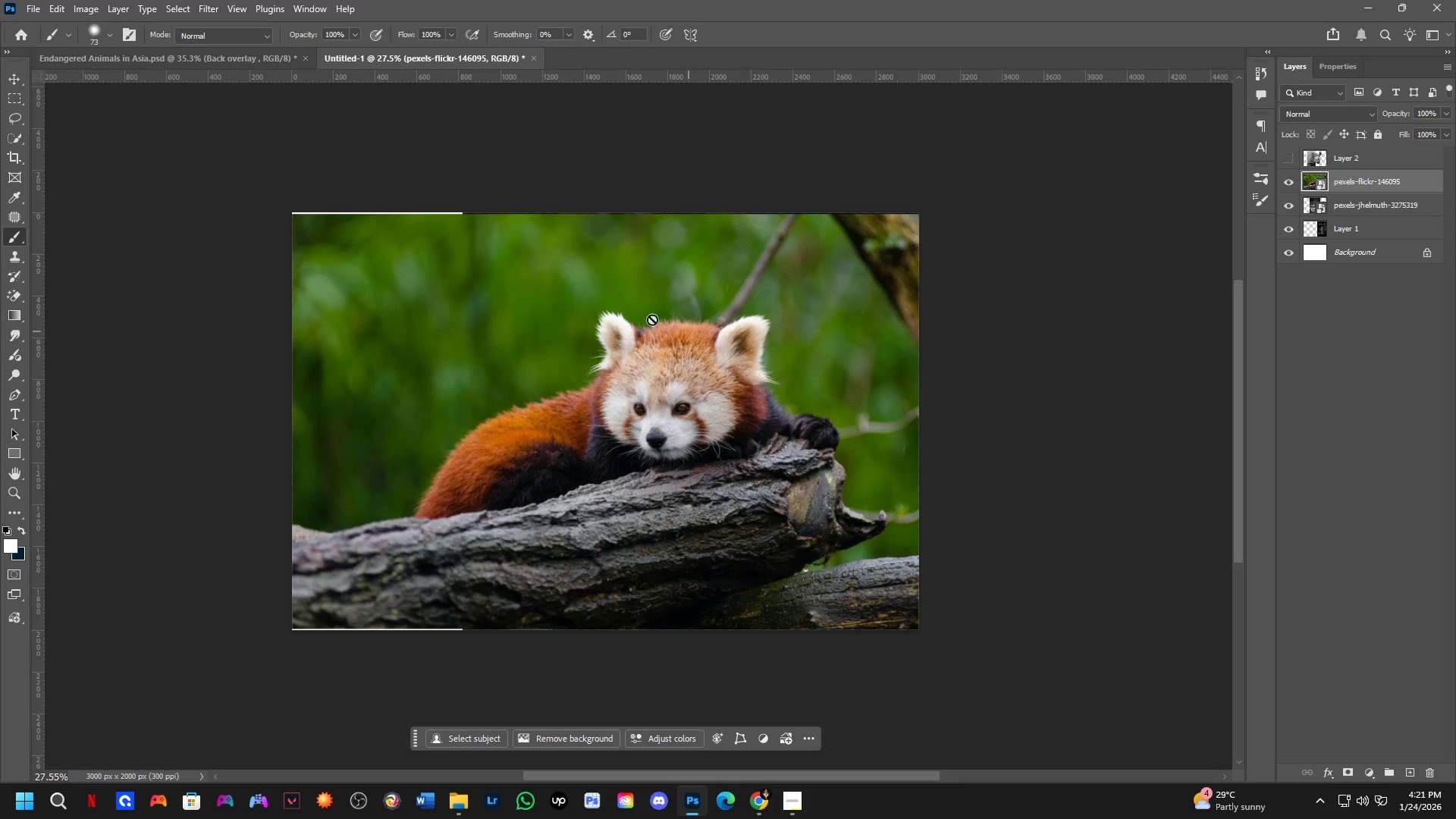 
left_click([275, 56])
 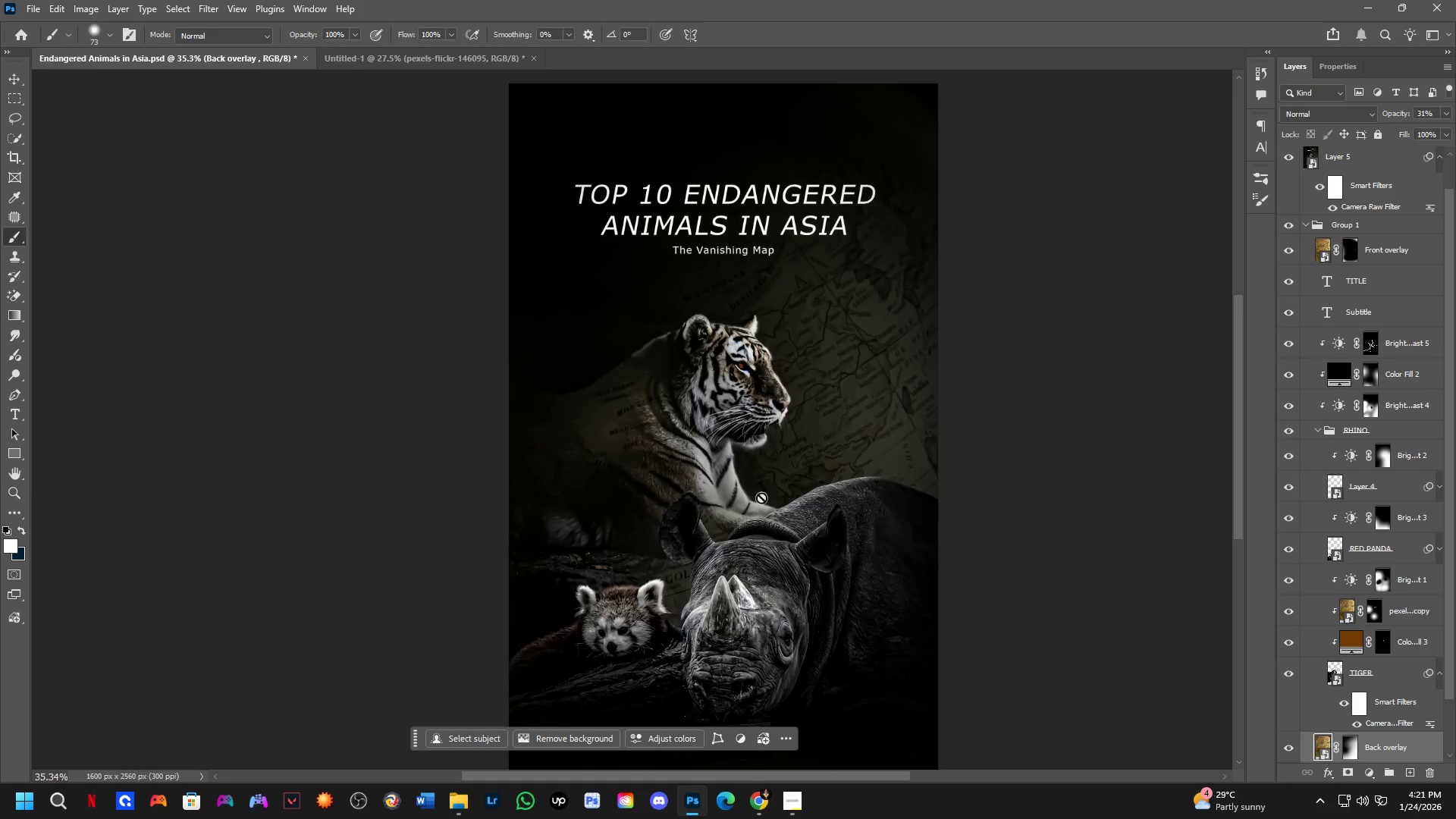 
hold_key(key=ControlLeft, duration=0.48)
left_click([617, 652])
 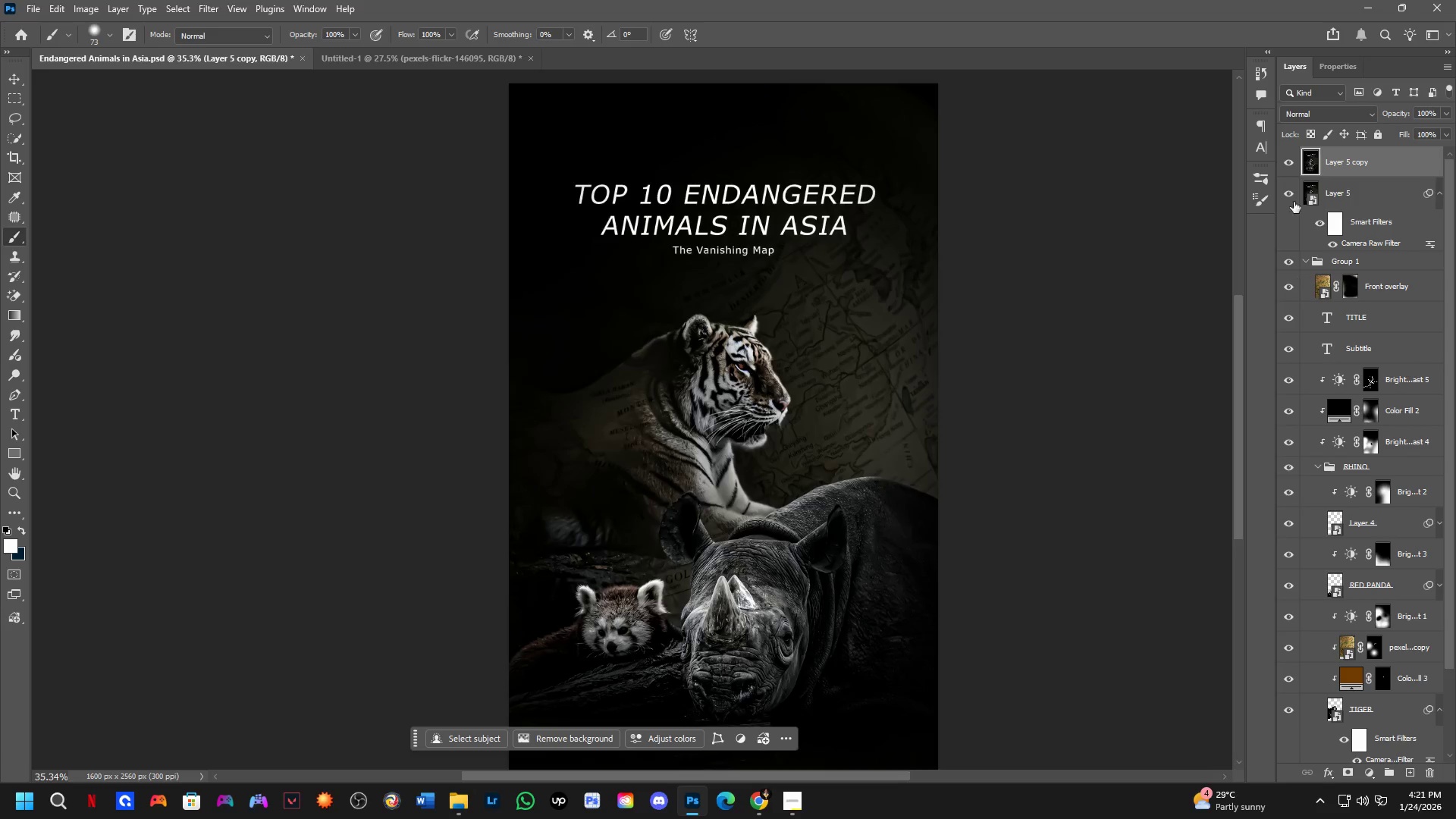 
left_click_drag(start_coordinate=[1291, 168], to_coordinate=[1296, 200])
 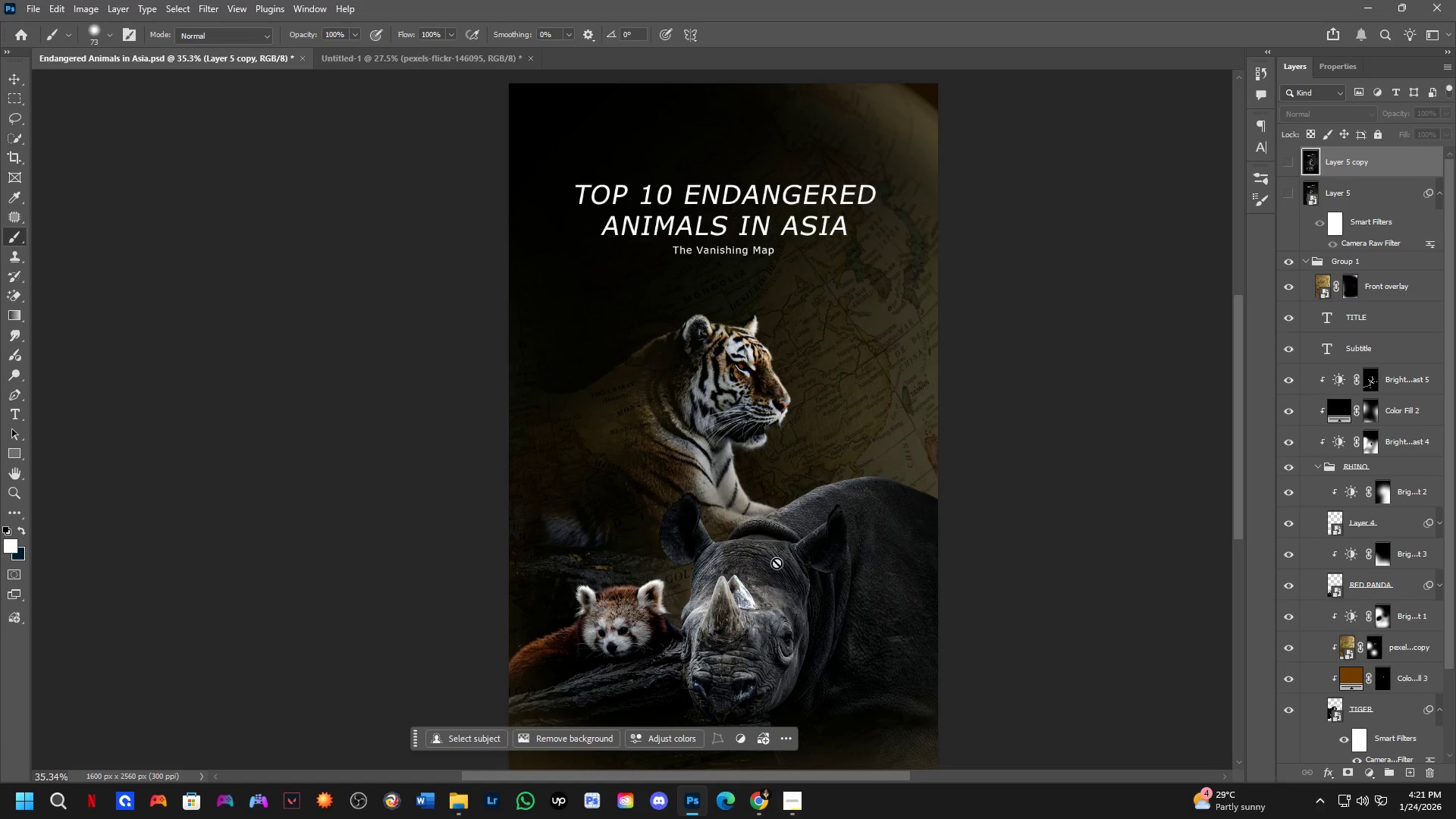 
hold_key(key=ControlLeft, duration=0.56)
 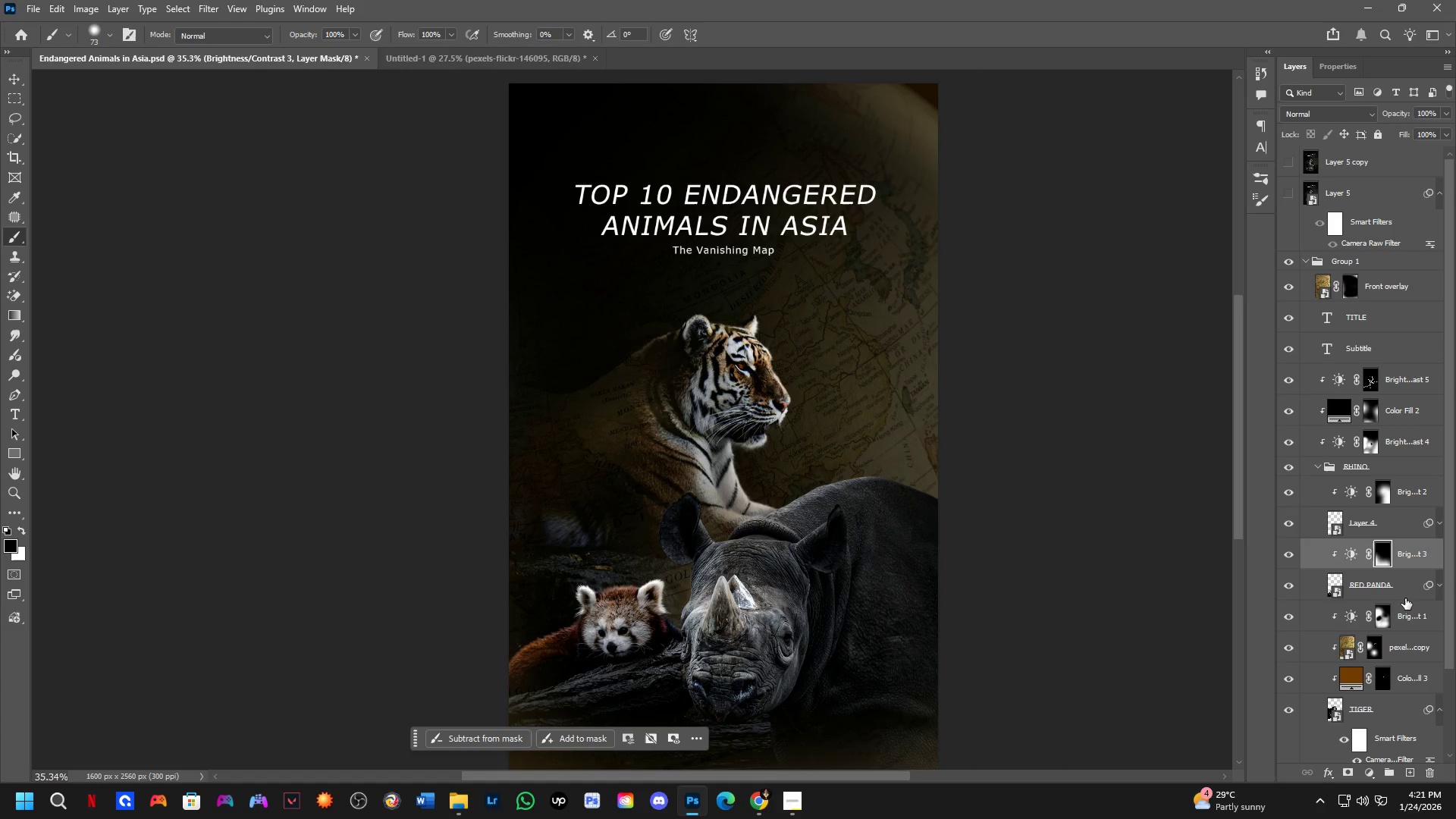 
left_click([1407, 592])
 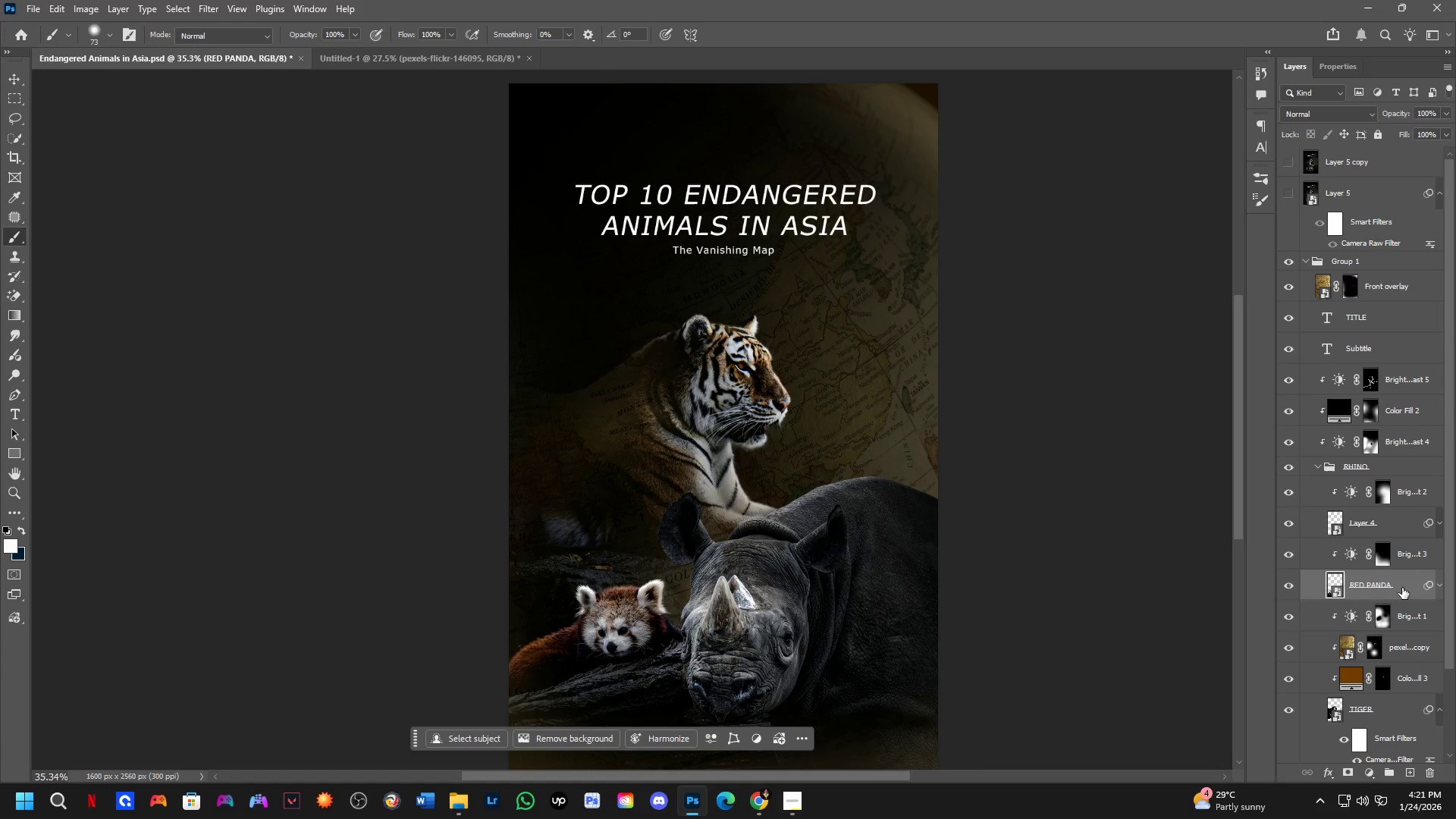 
left_click_drag(start_coordinate=[1401, 587], to_coordinate=[636, 445])
 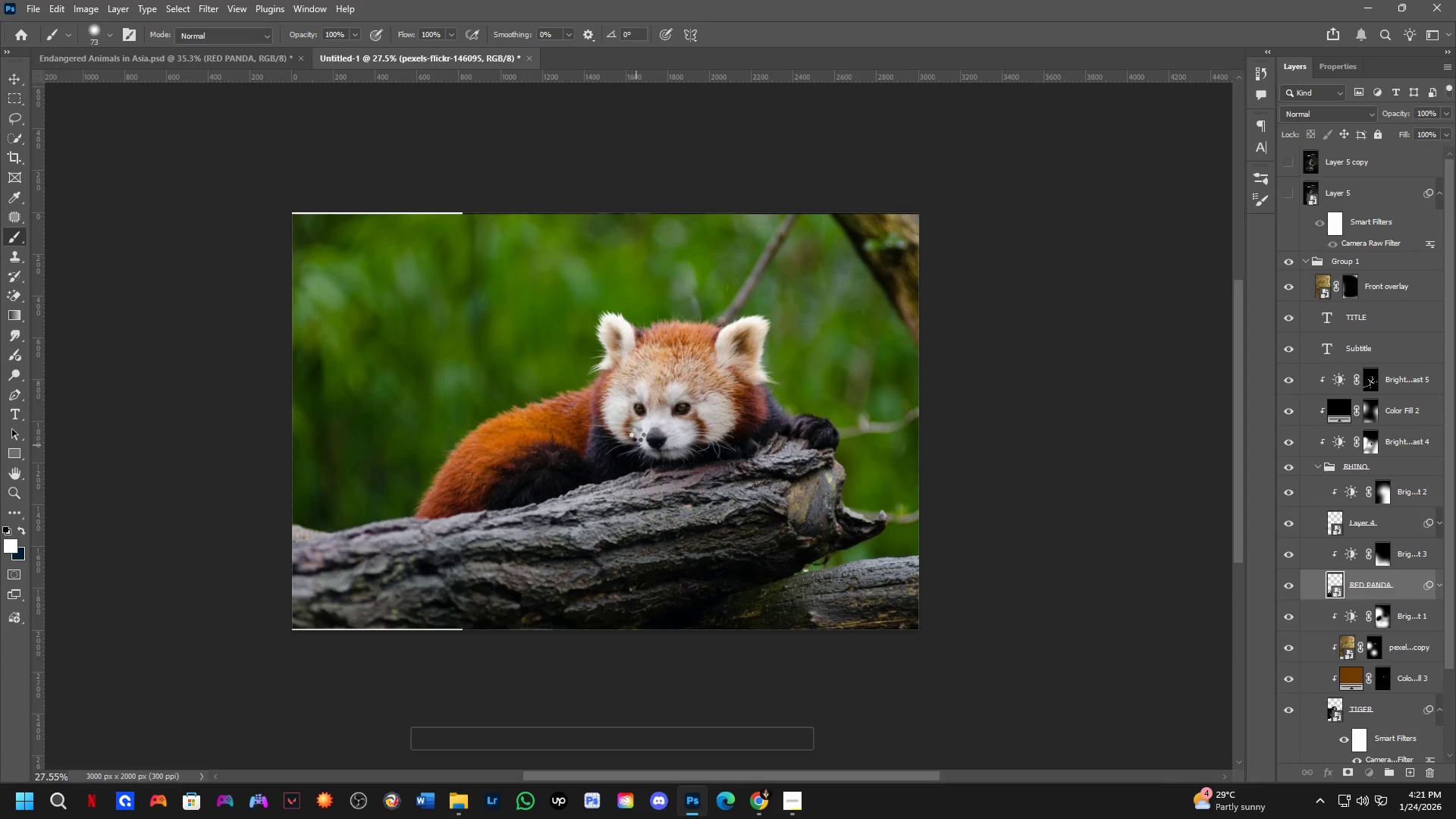 
hold_key(key=ShiftLeft, duration=0.69)
 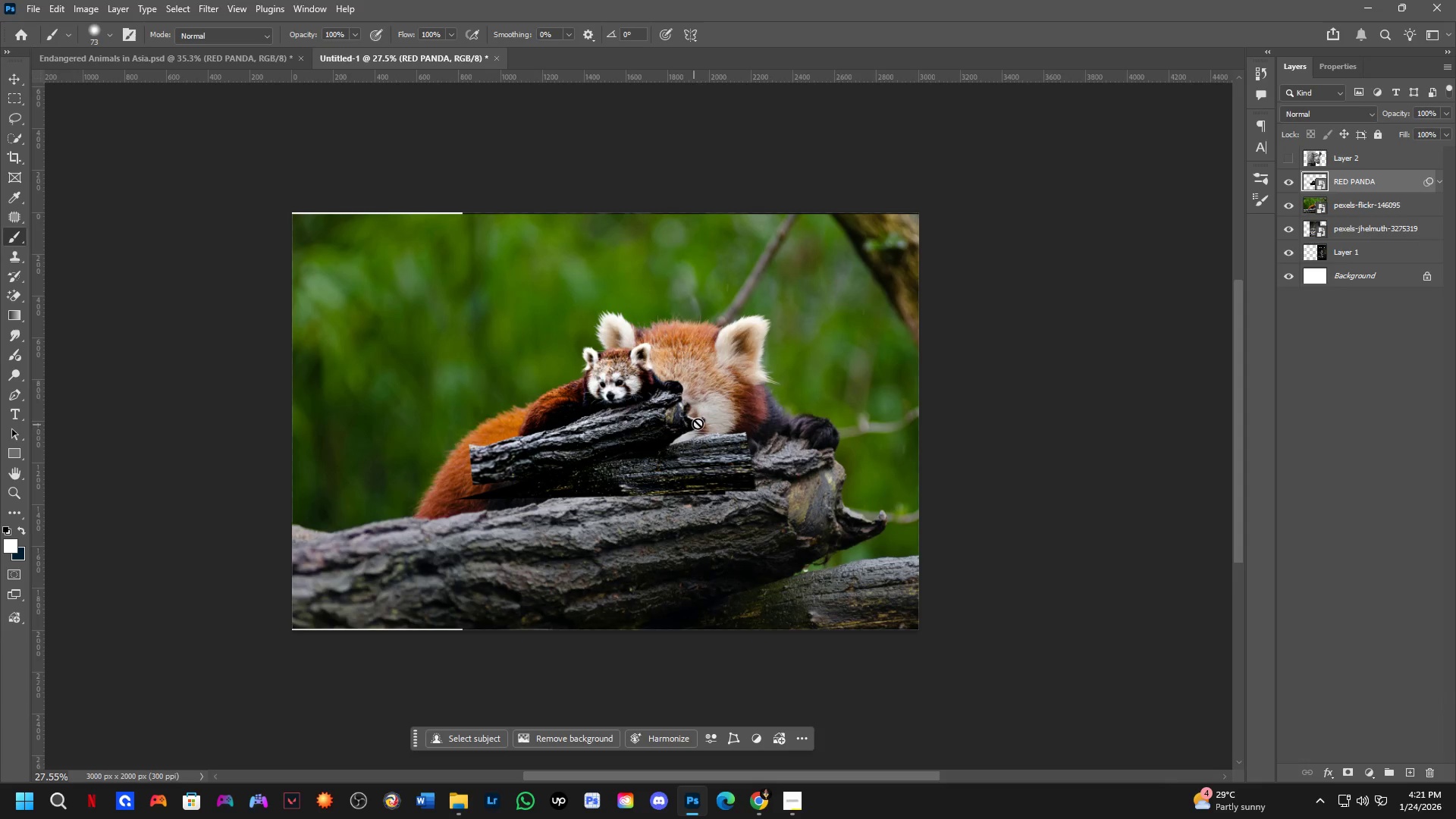 
hold_key(key=ControlLeft, duration=0.52)
left_click([747, 369])
 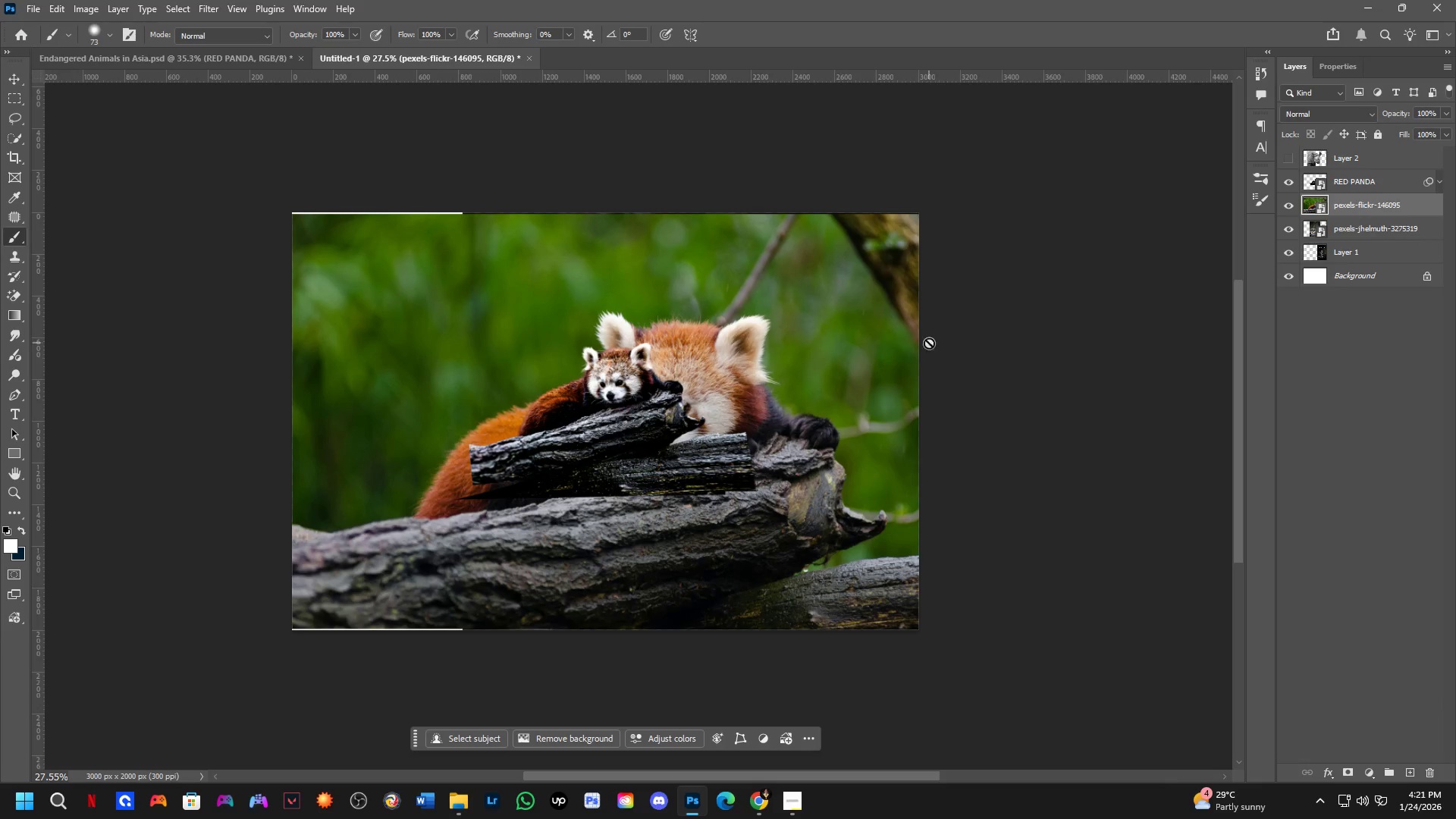 
key(Backspace)
 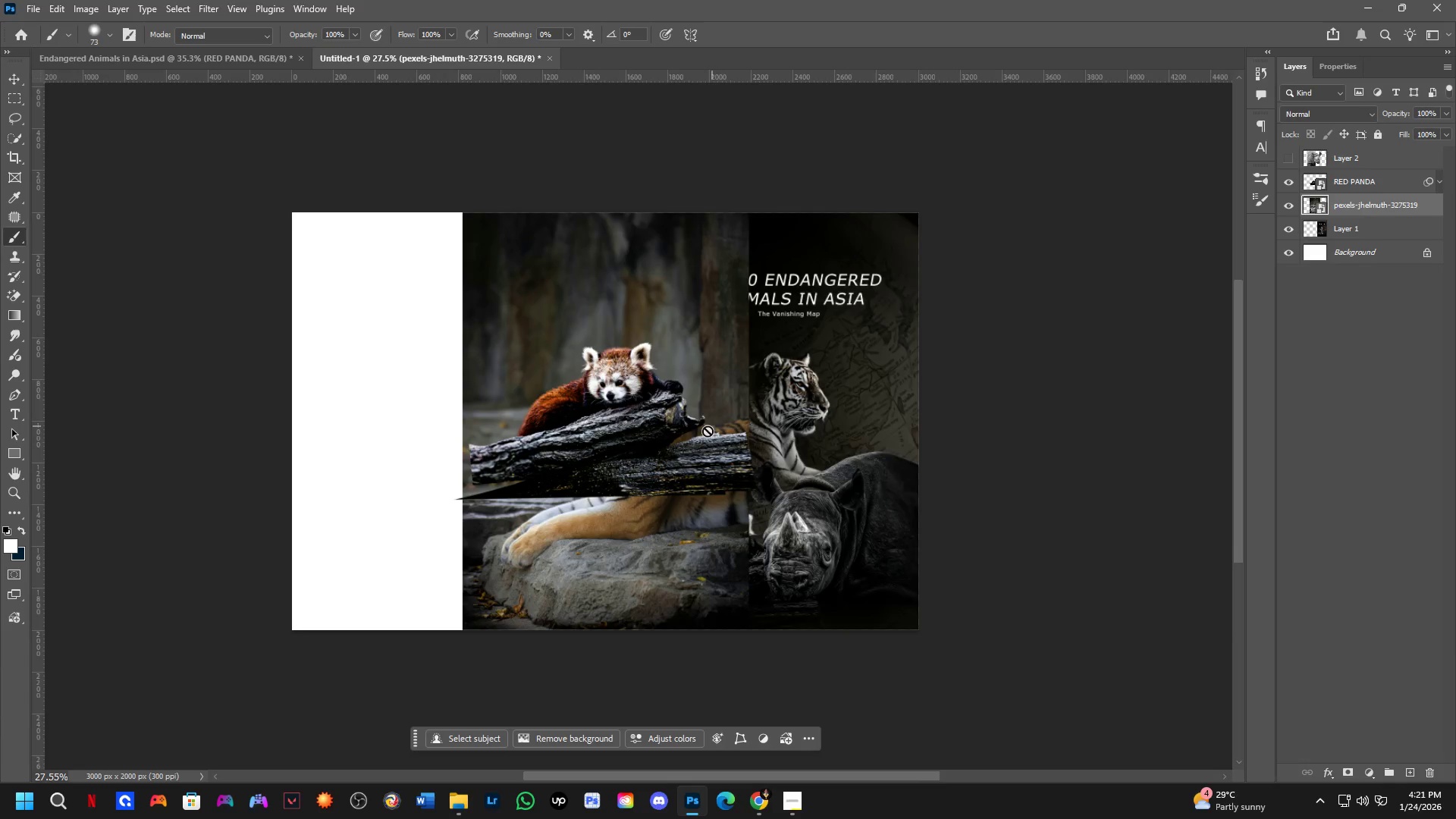 
scroll: coordinate [679, 438], scroll_direction: down, amount: 3.0
 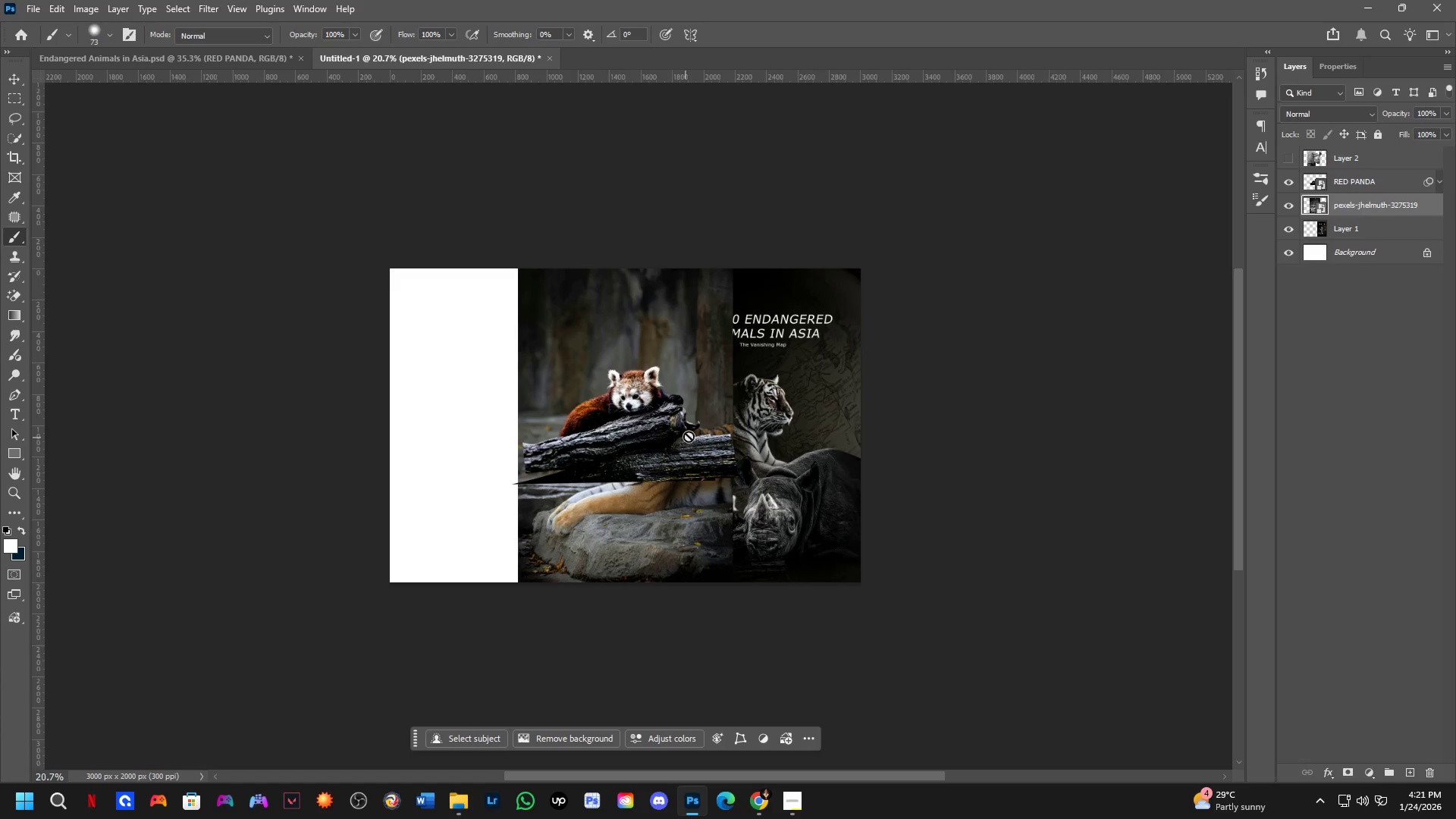 
left_click_drag(start_coordinate=[654, 418], to_coordinate=[535, 489])
 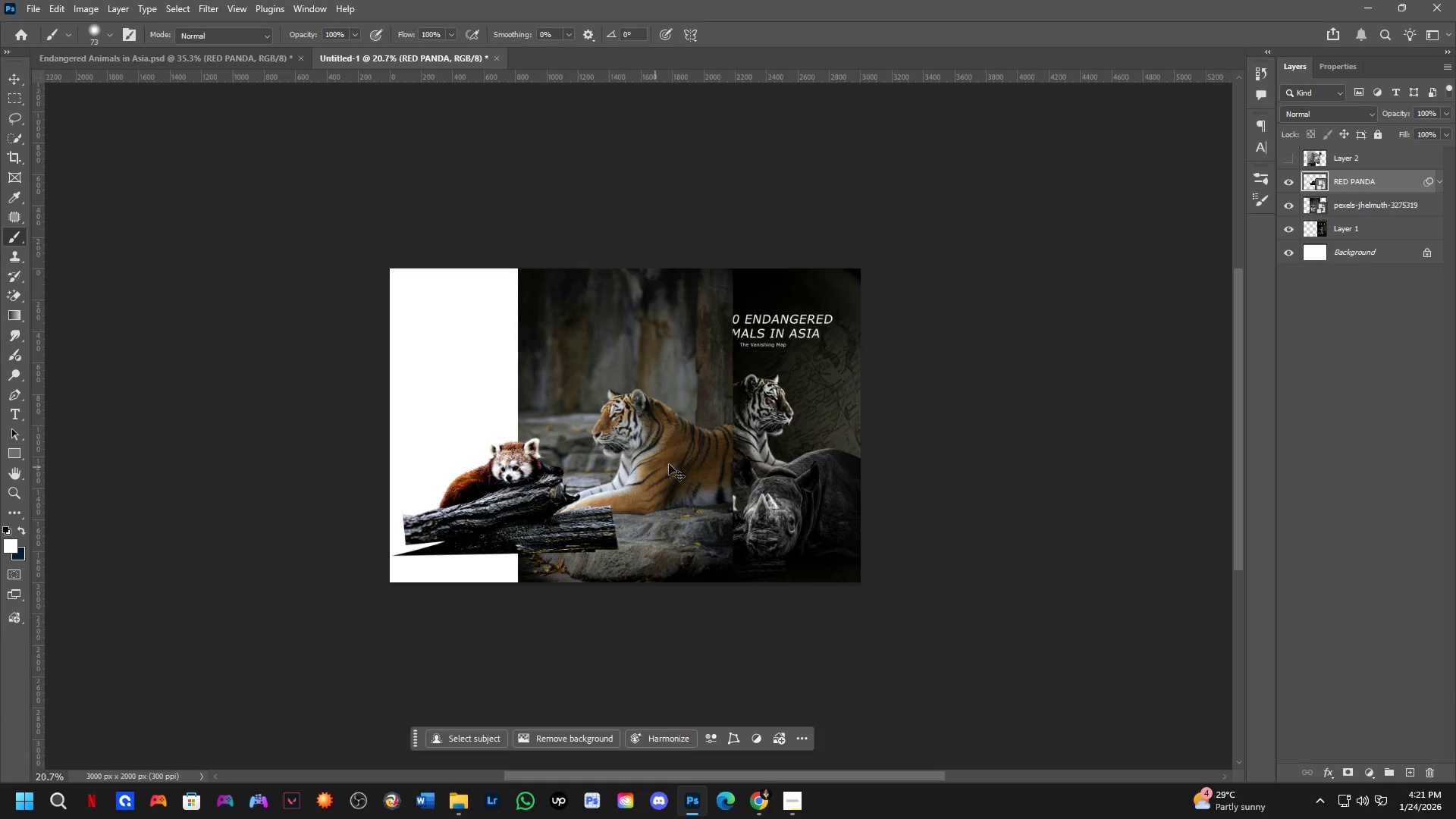 
key(Control+Z)
 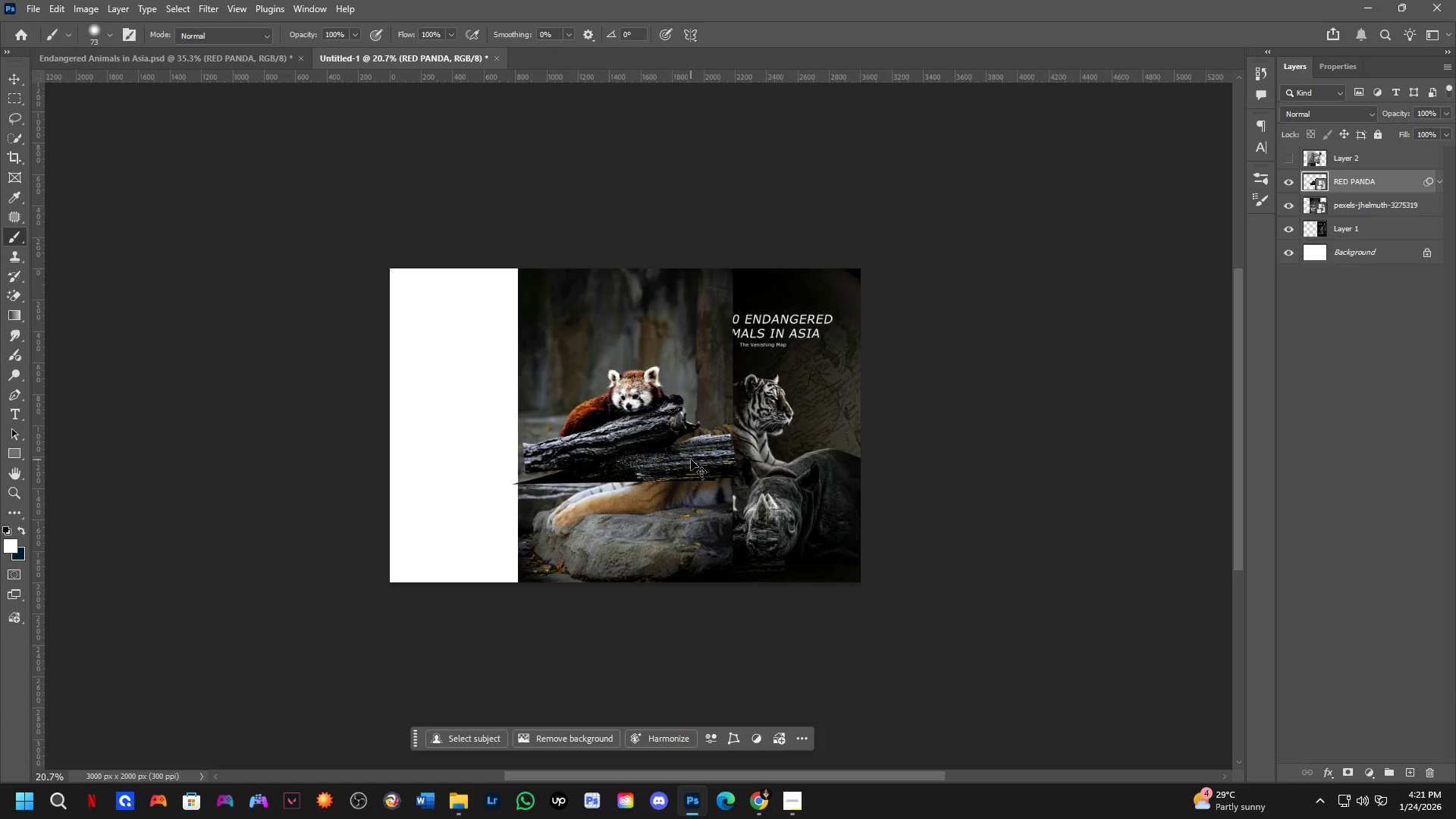 
key(Control+Z)
 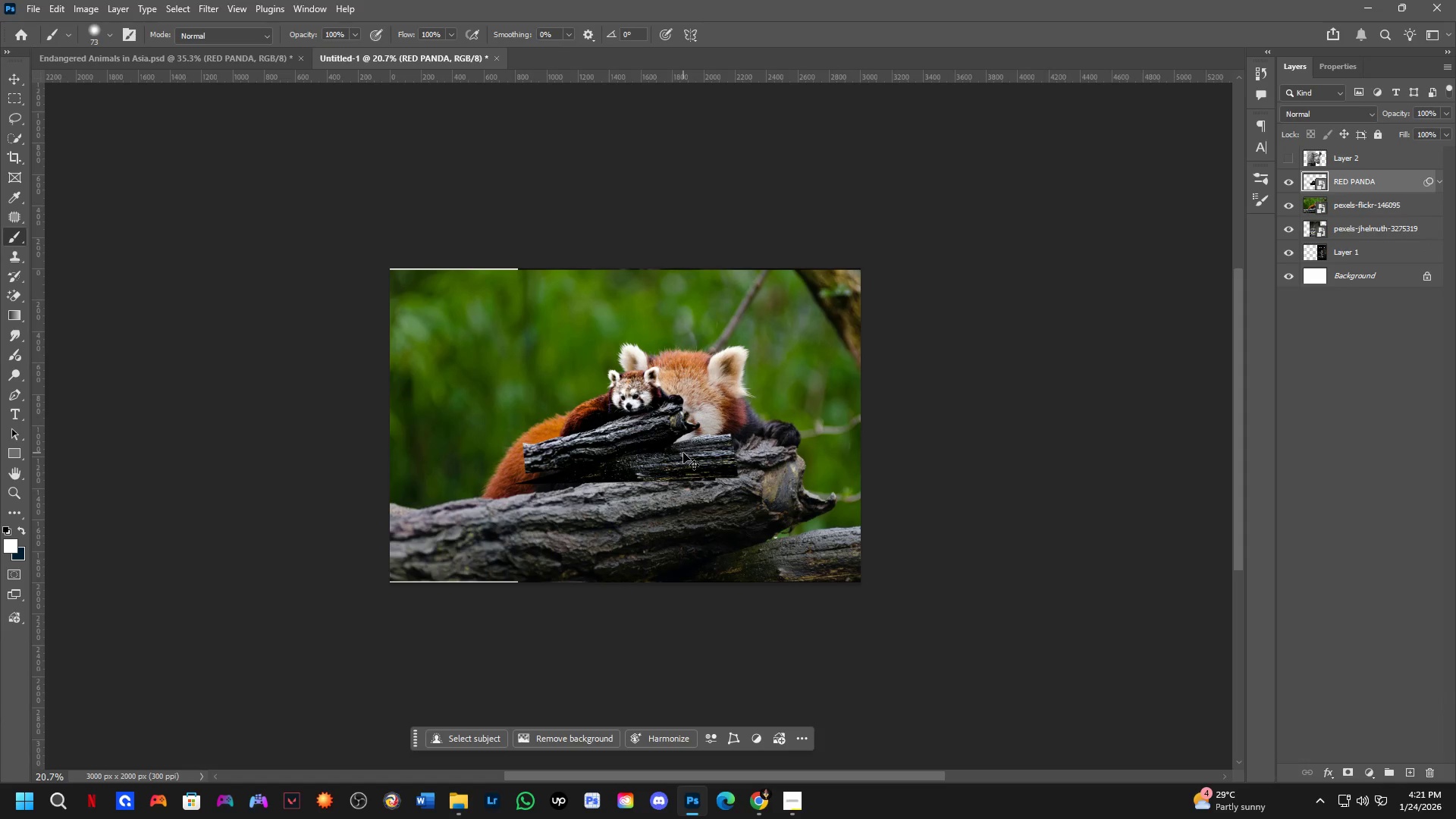 
hold_key(key=ControlLeft, duration=0.38)
left_click([648, 439])
 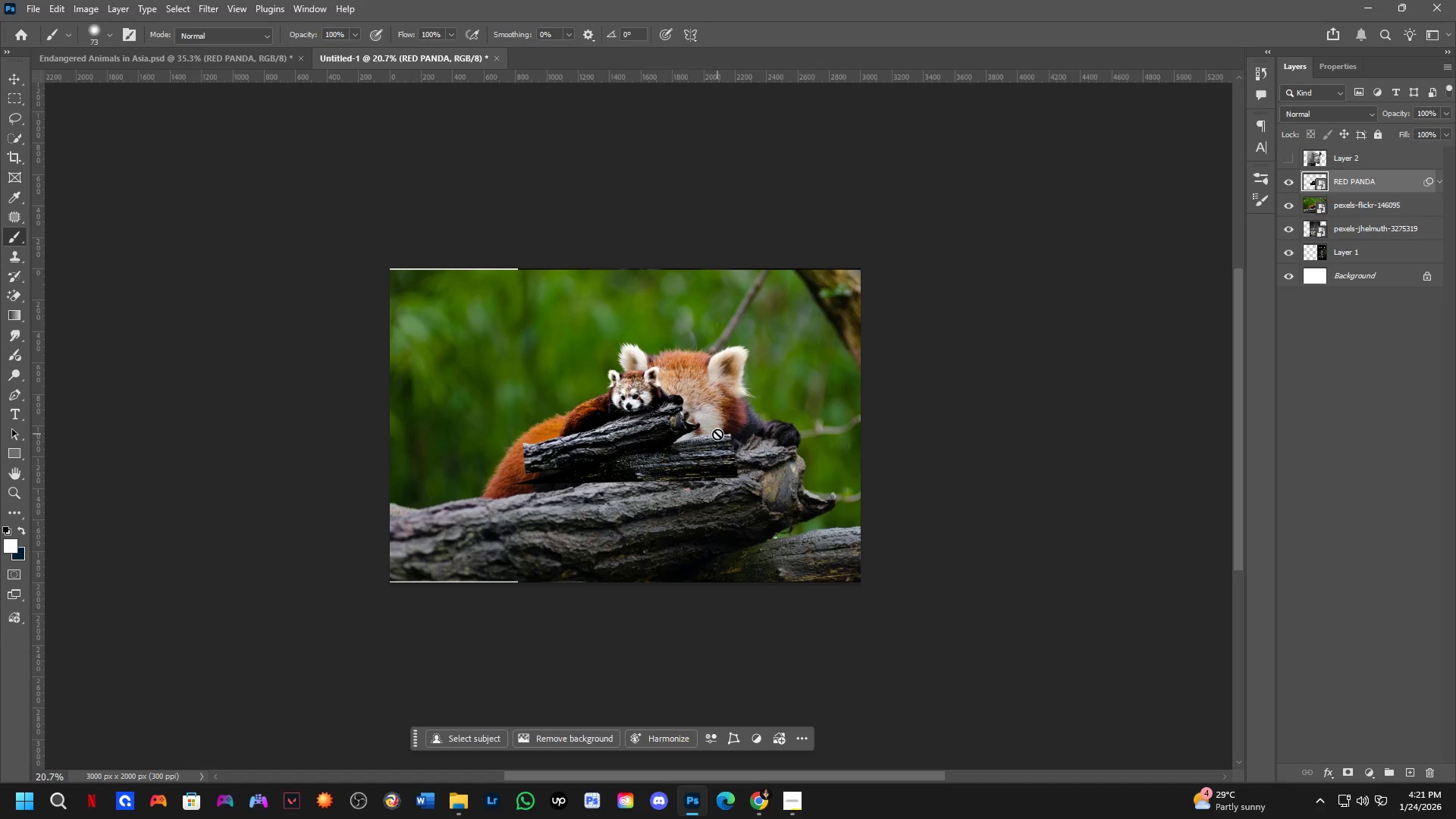 
key(Backspace)
 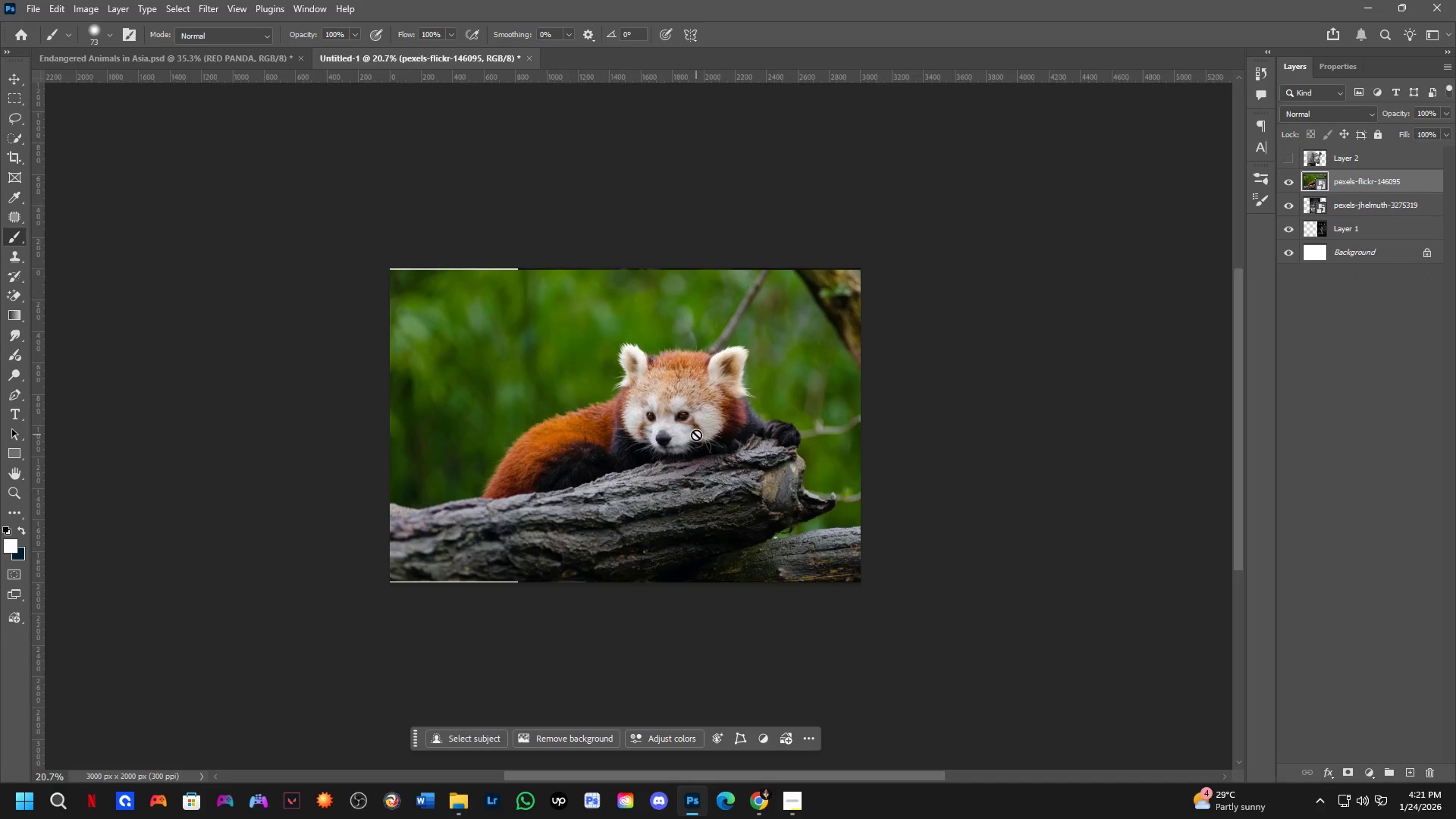 
scroll: coordinate [695, 435], scroll_direction: up, amount: 3.0
 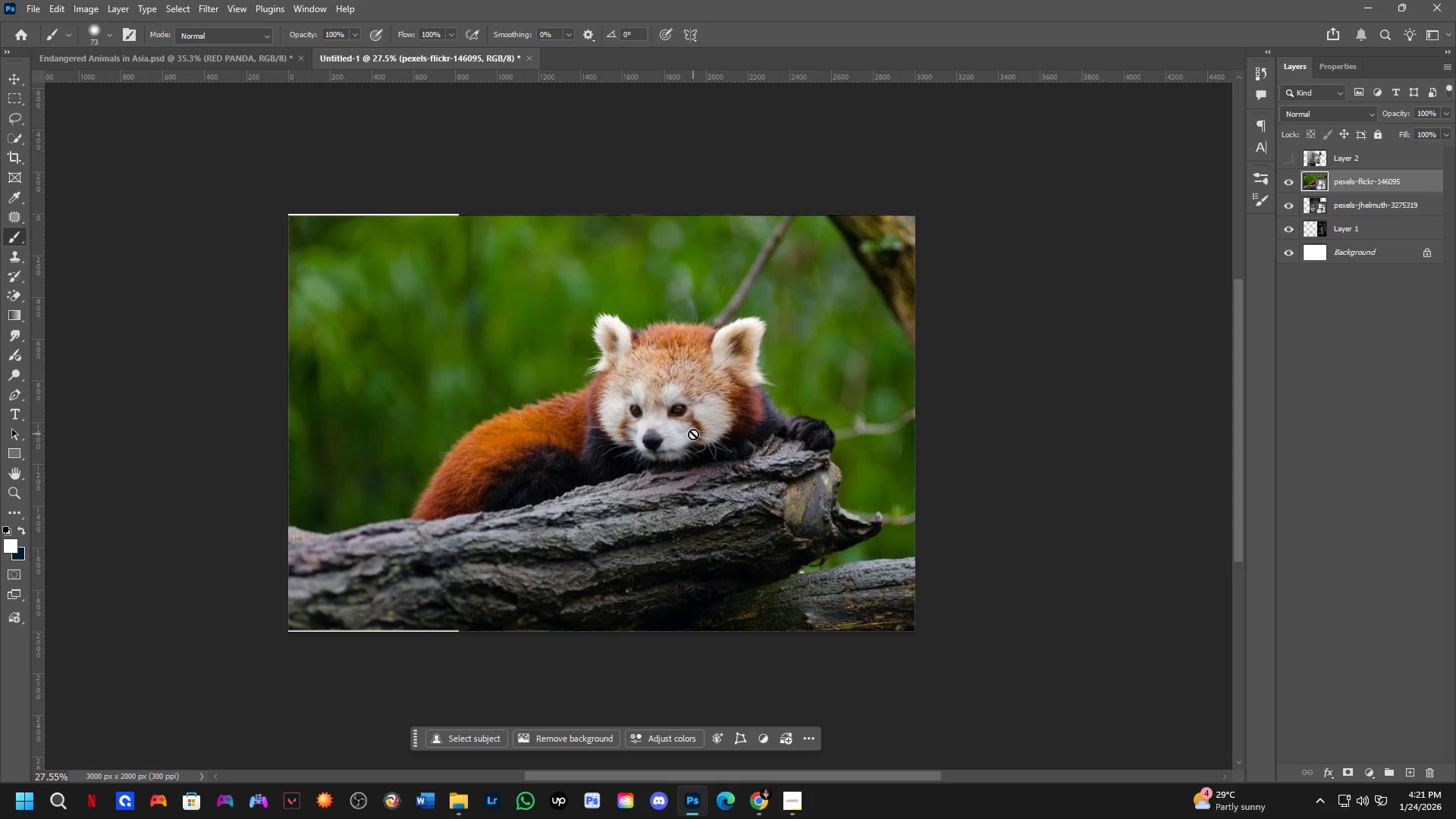 
left_click([693, 434])
 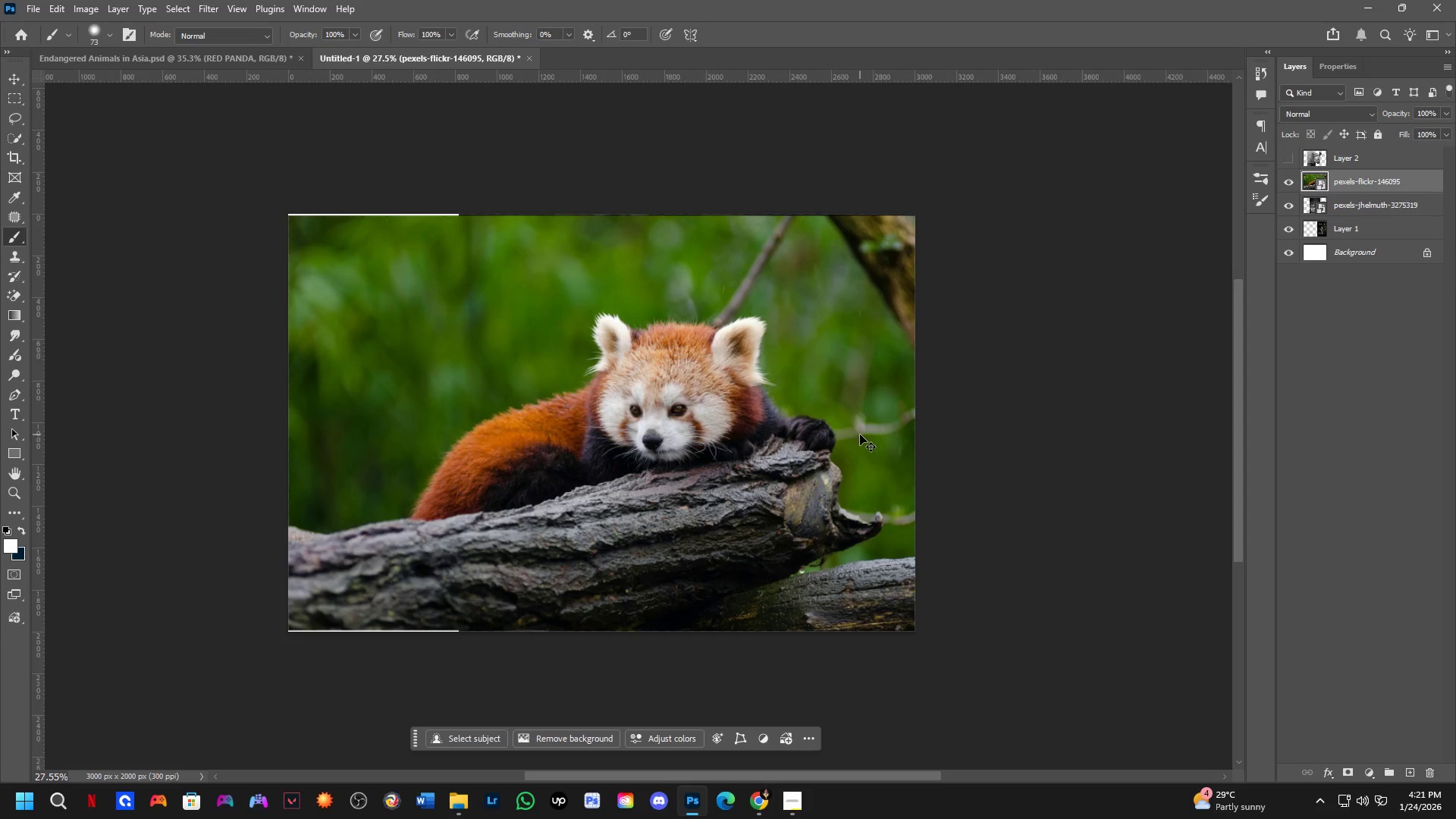 
key(Control+T)
 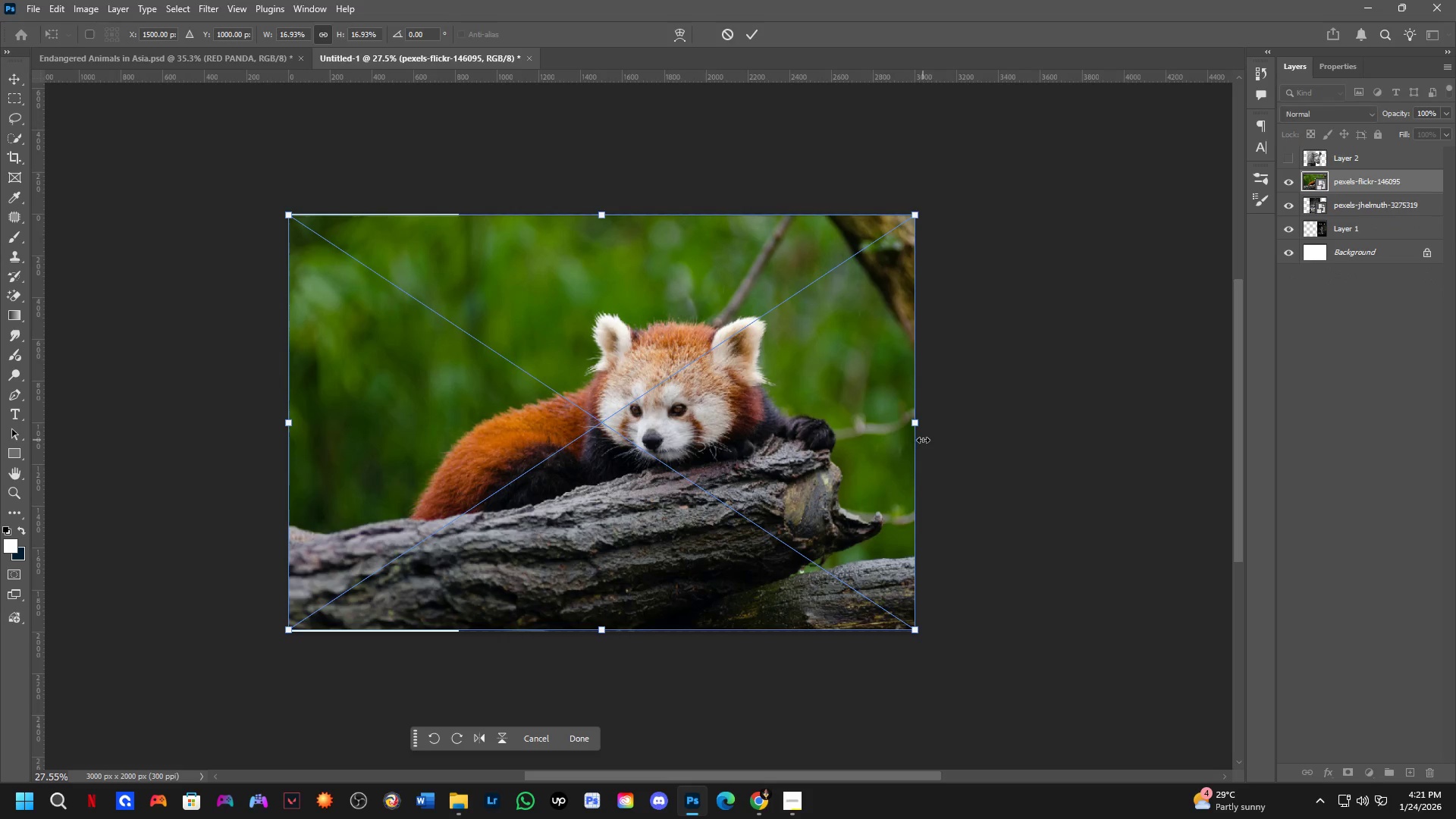 
left_click_drag(start_coordinate=[921, 430], to_coordinate=[810, 442])
 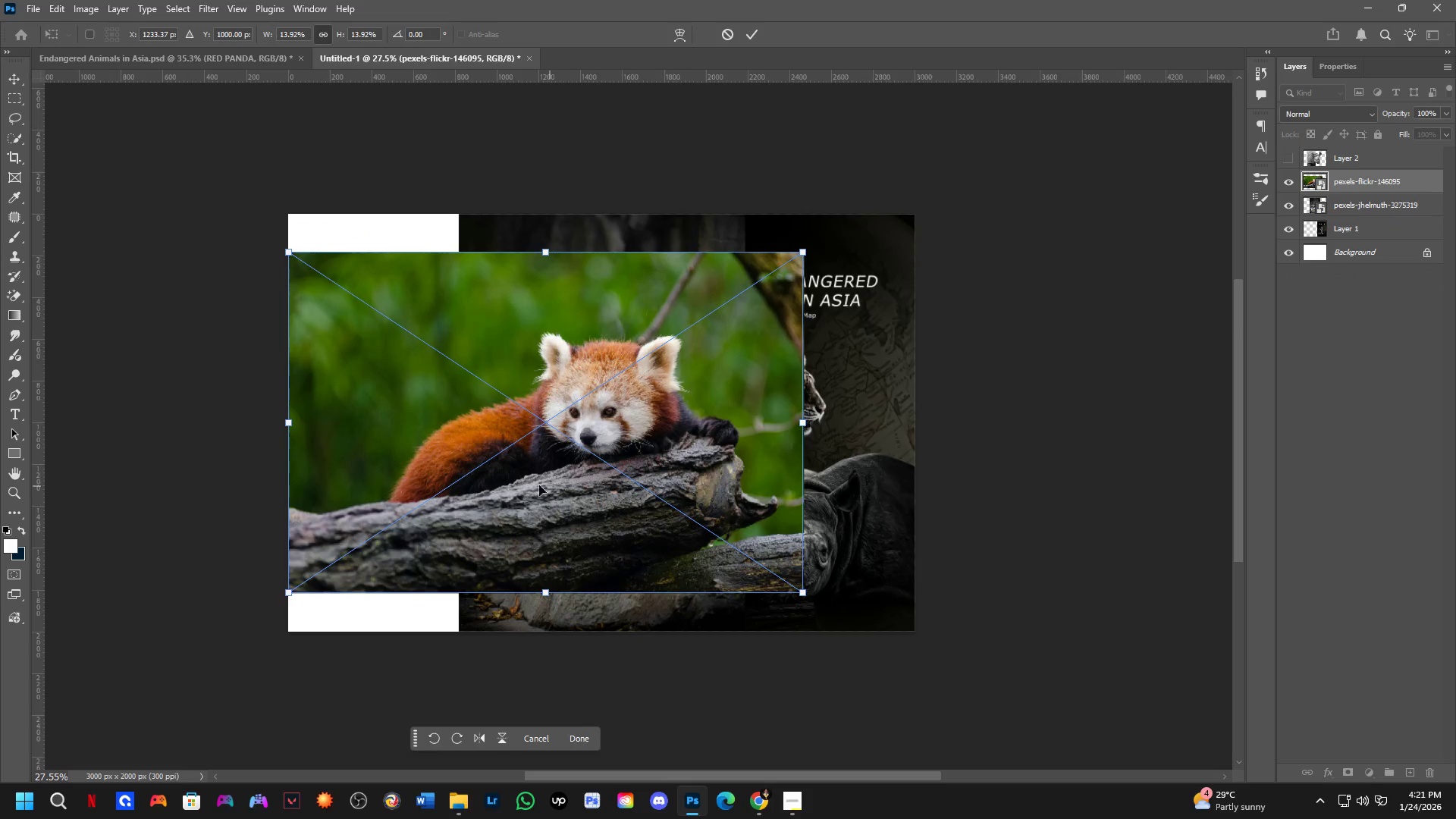 
left_click_drag(start_coordinate=[531, 481], to_coordinate=[537, 491])
 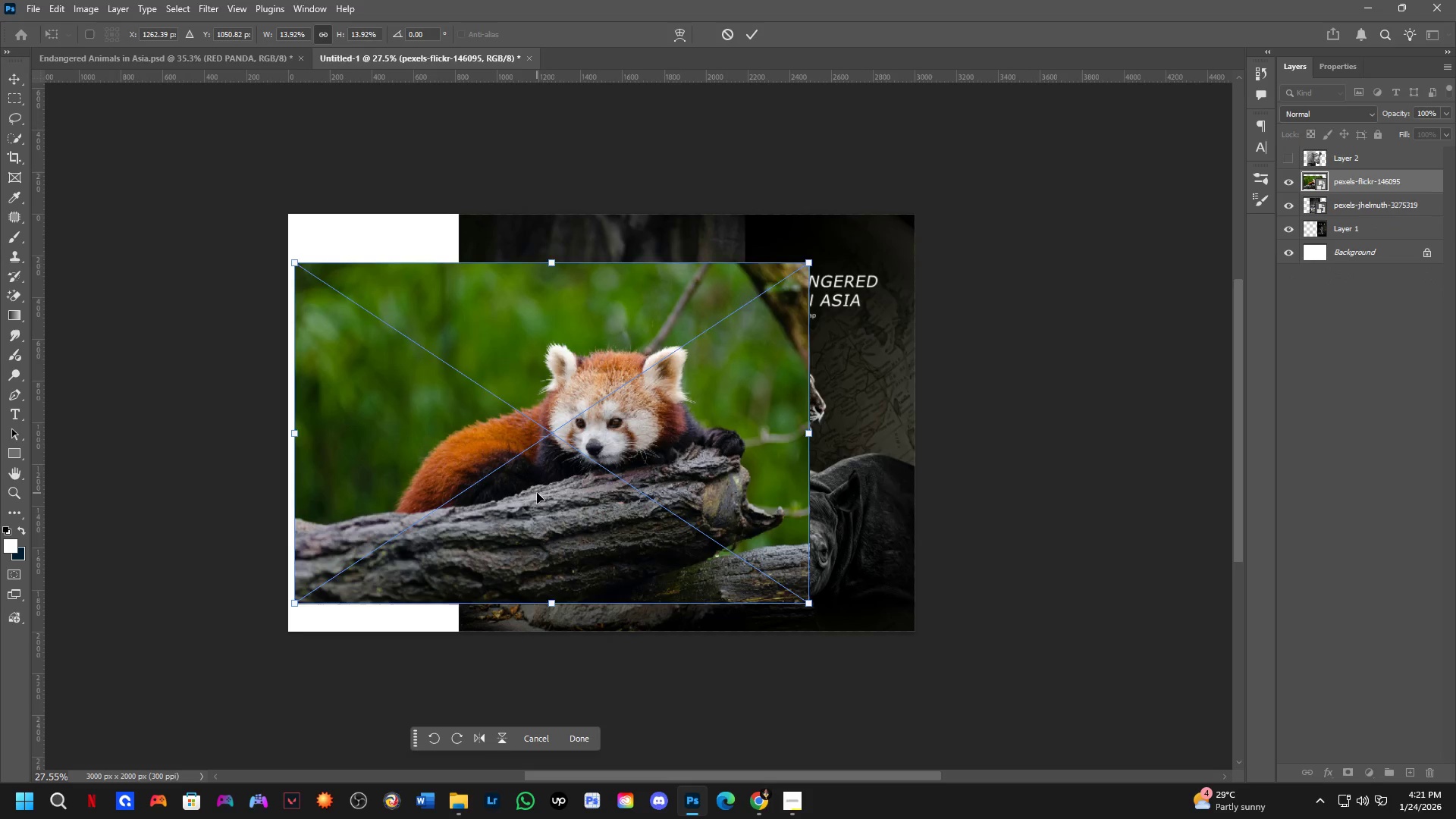 
key(NumpadEnter)
 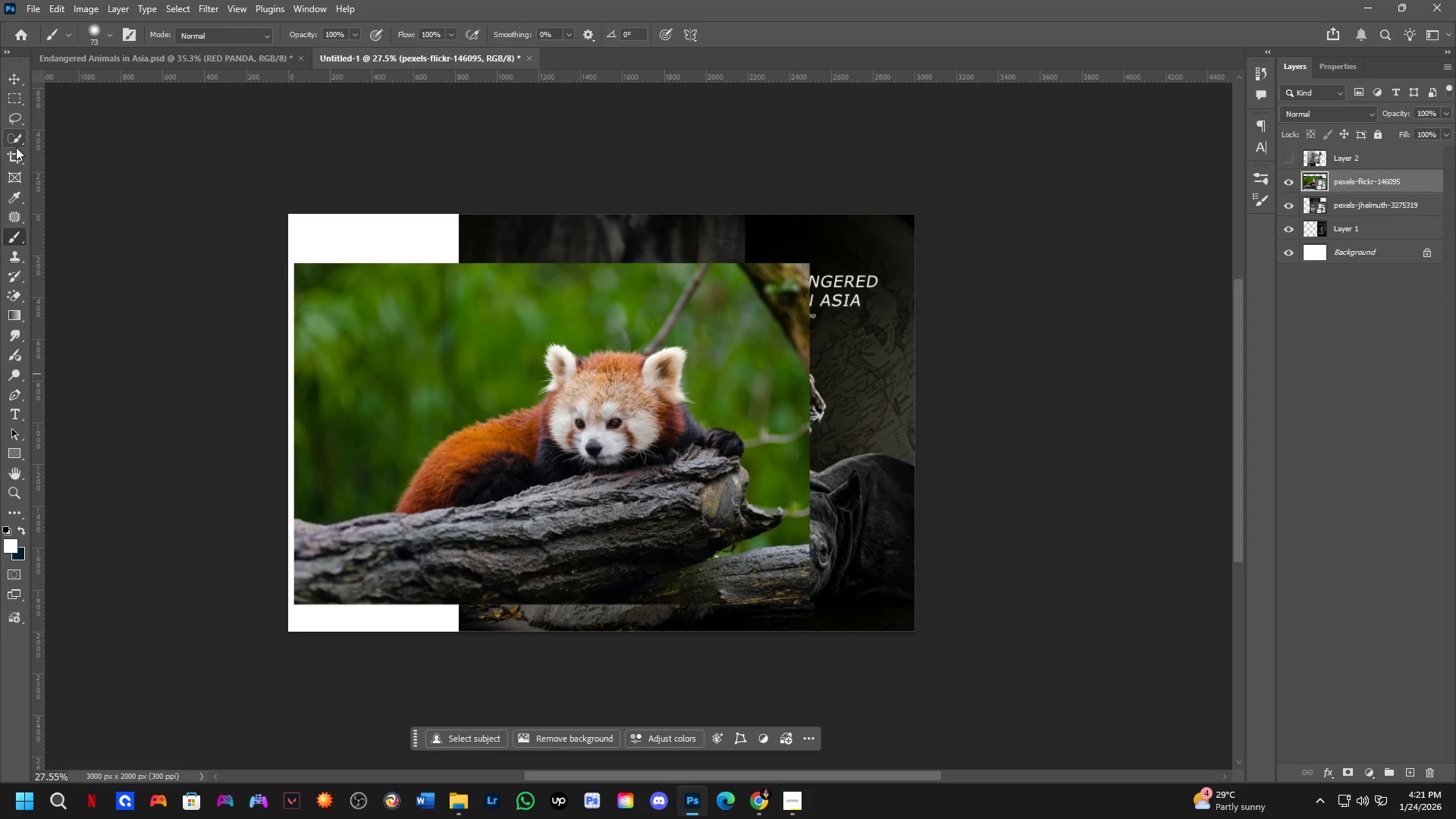 
left_click([507, 428])
 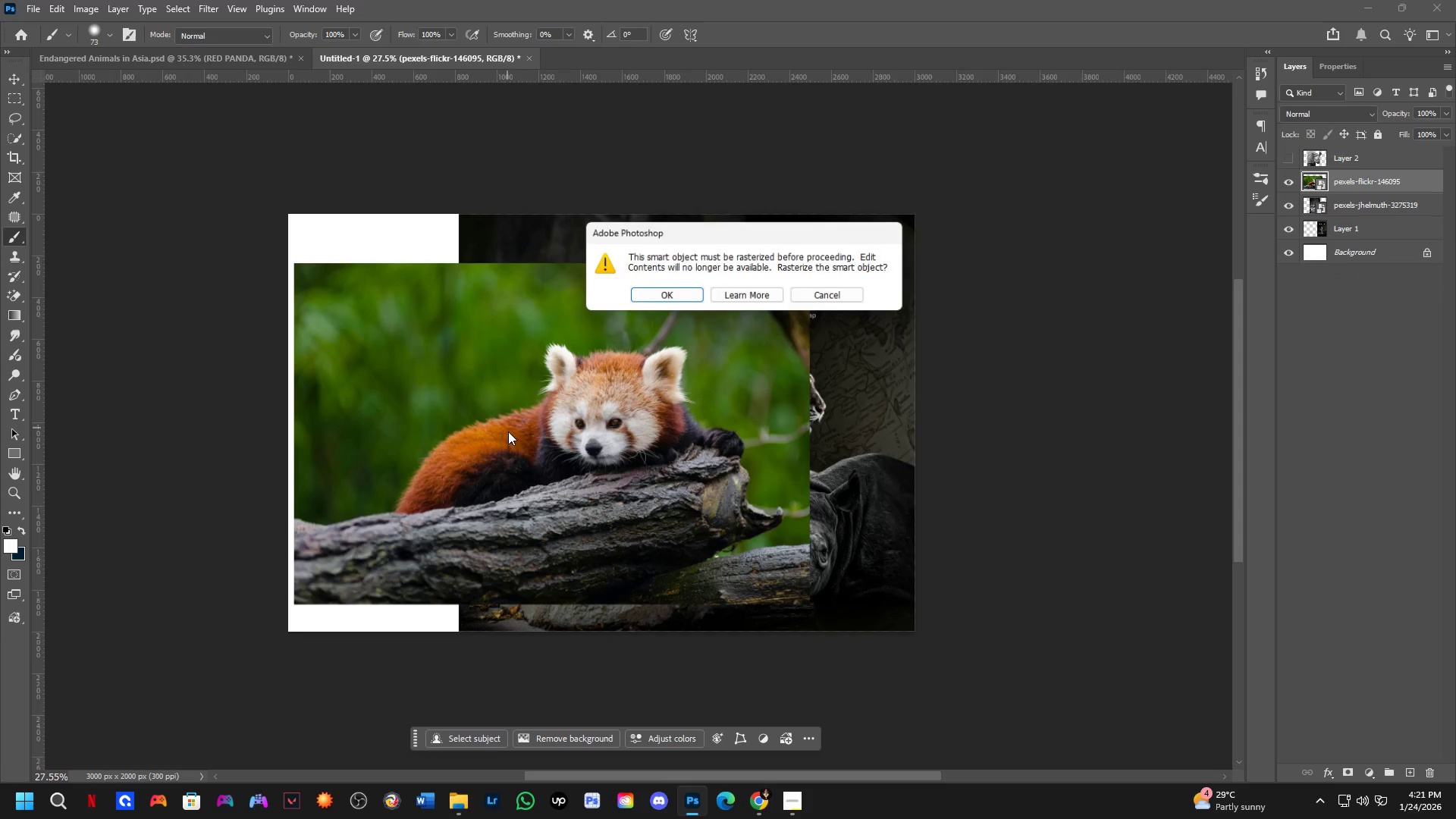 
key(Space)
 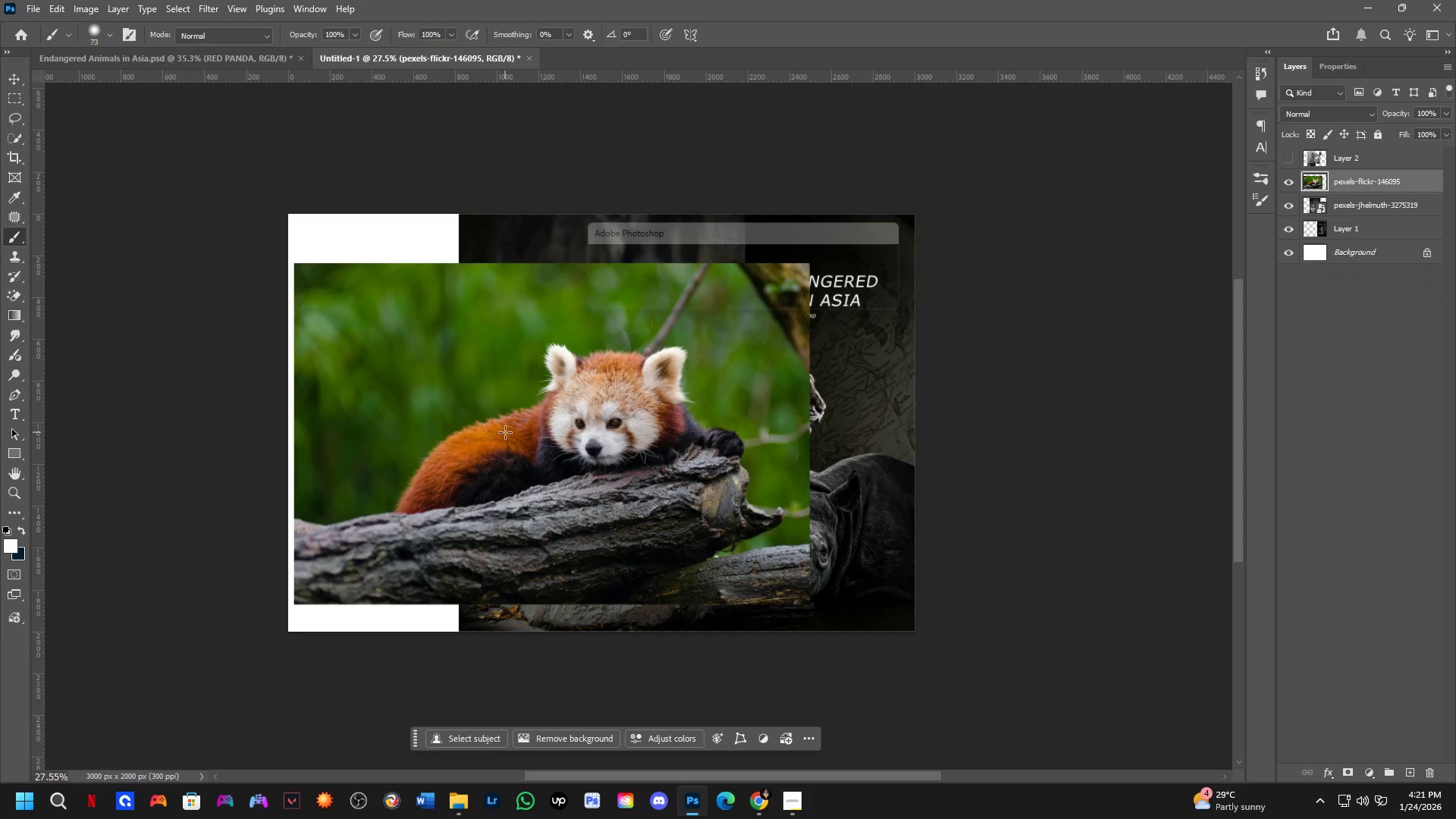 
key(B)
 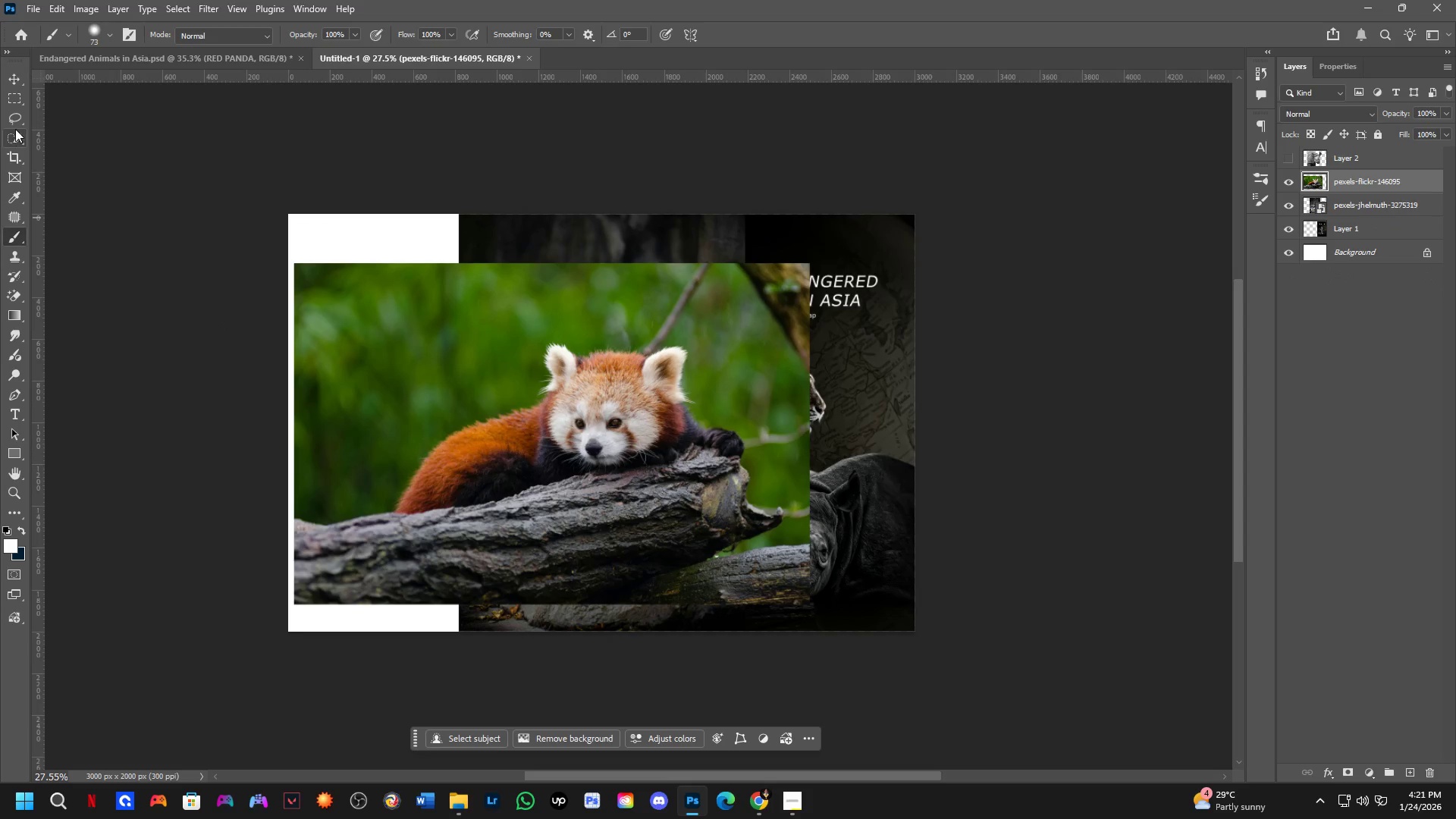 
left_click([15, 131])
 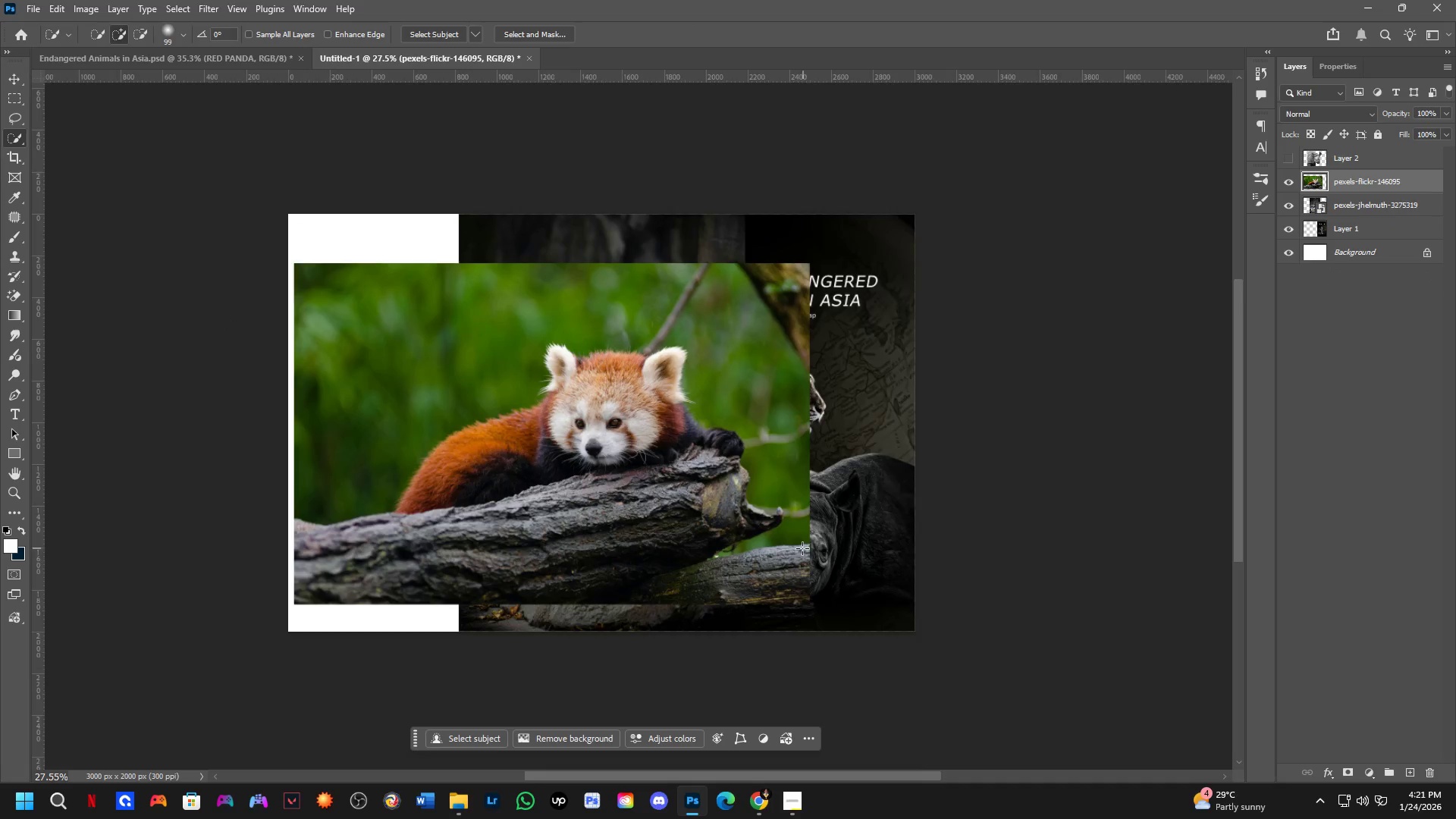 
scroll: coordinate [568, 366], scroll_direction: up, amount: 7.0
 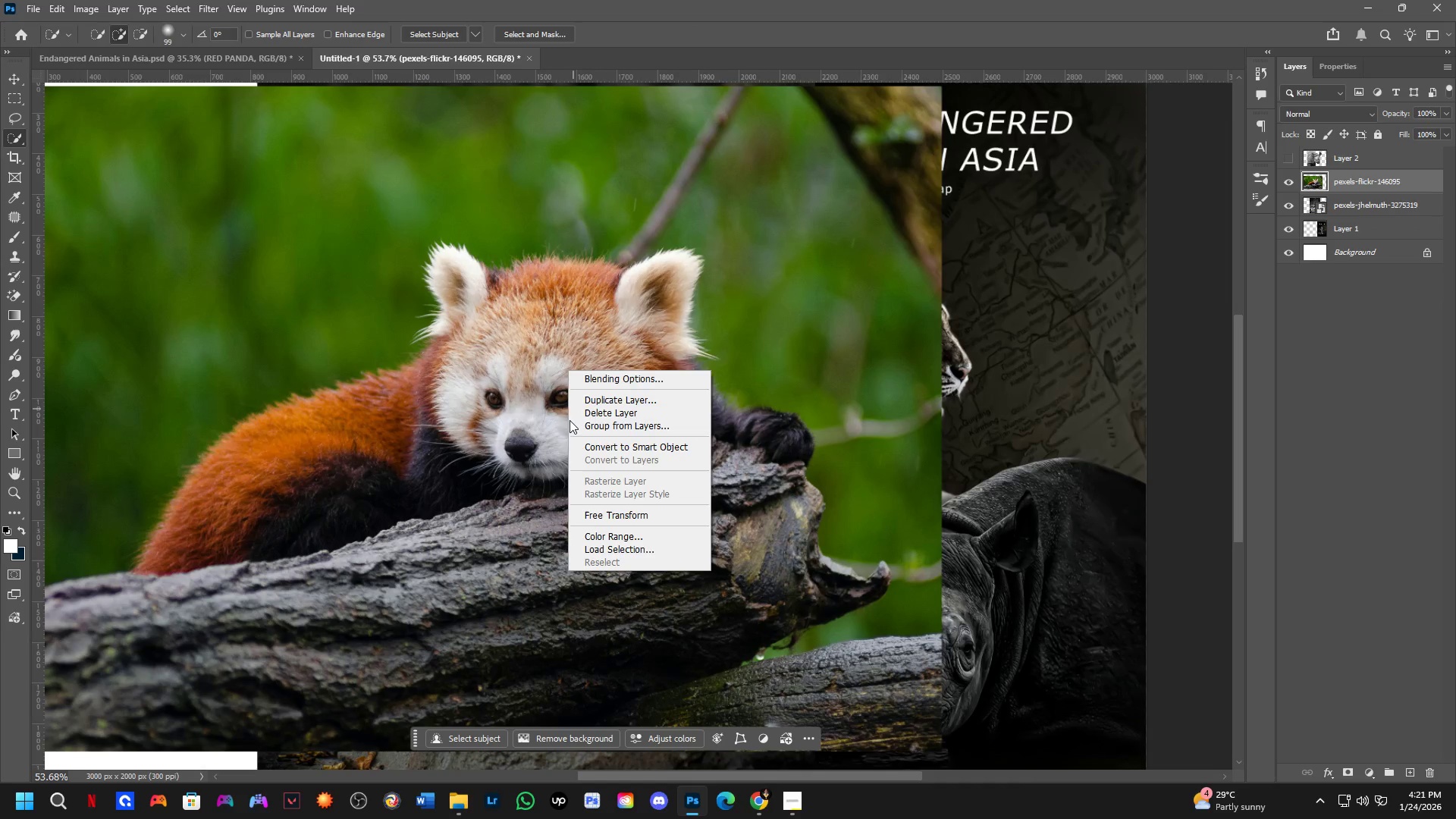 
left_click([523, 462])
 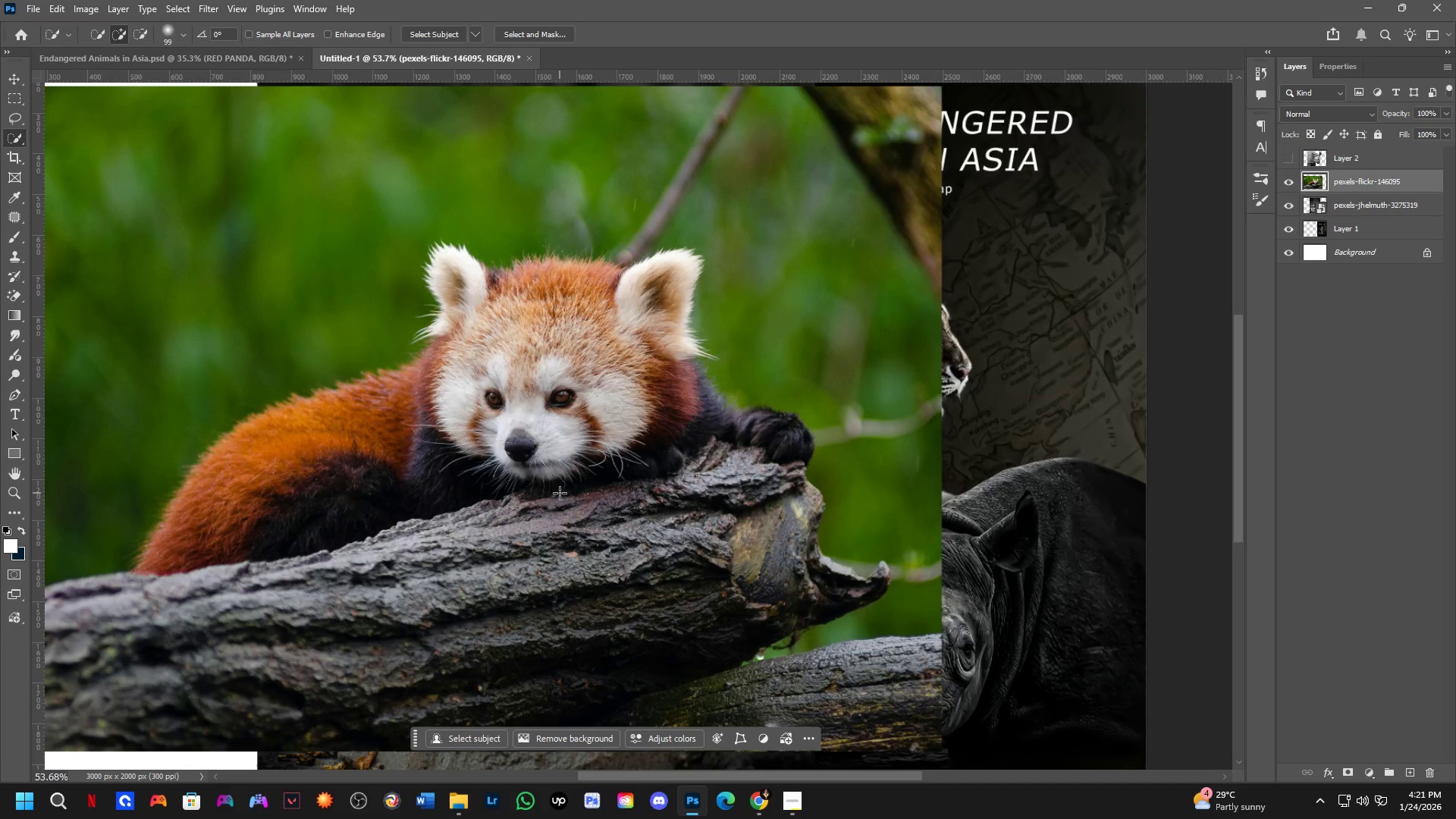 
key(Alt+AltLeft)
 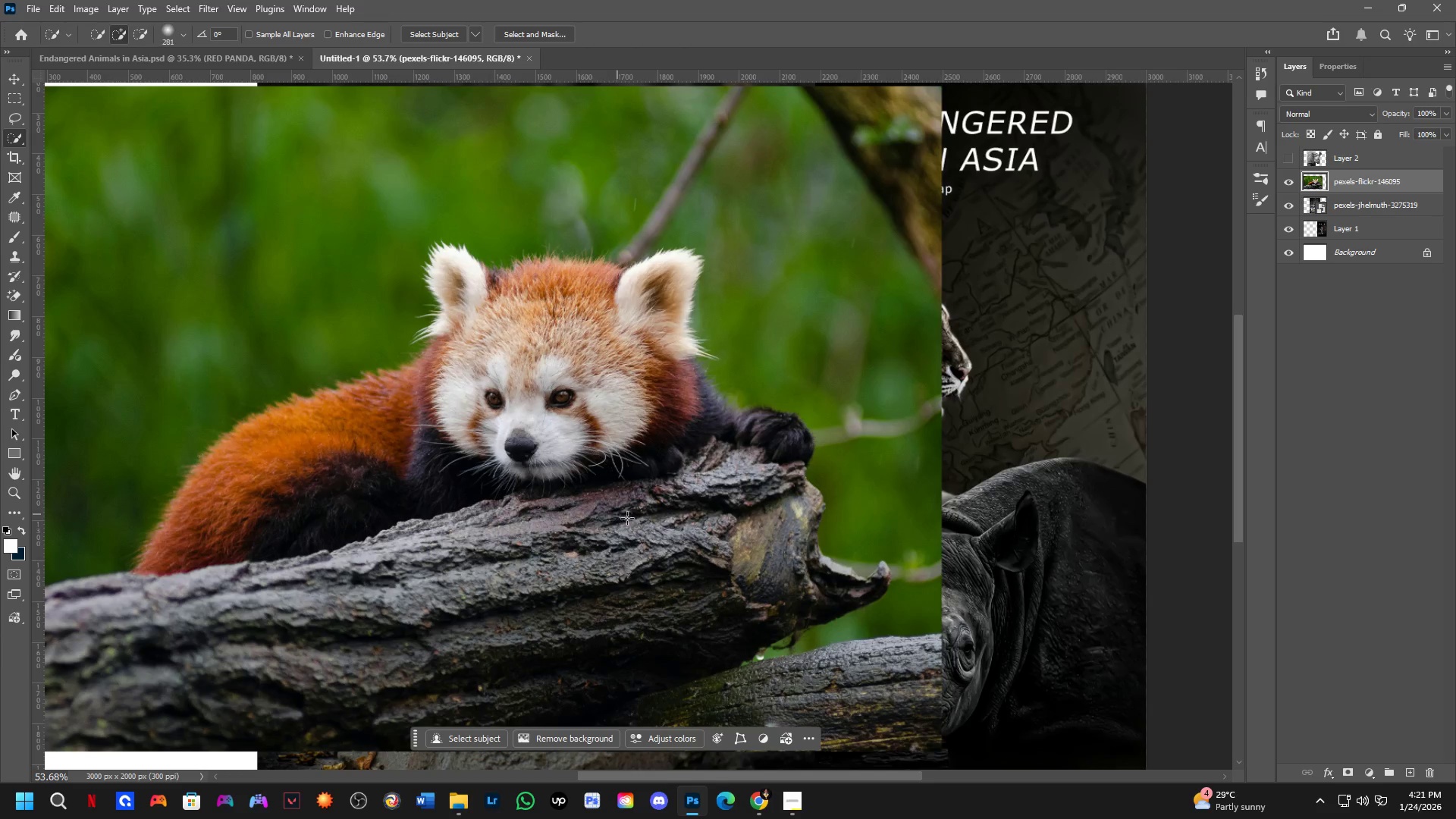 
left_click_drag(start_coordinate=[666, 535], to_coordinate=[659, 571])
 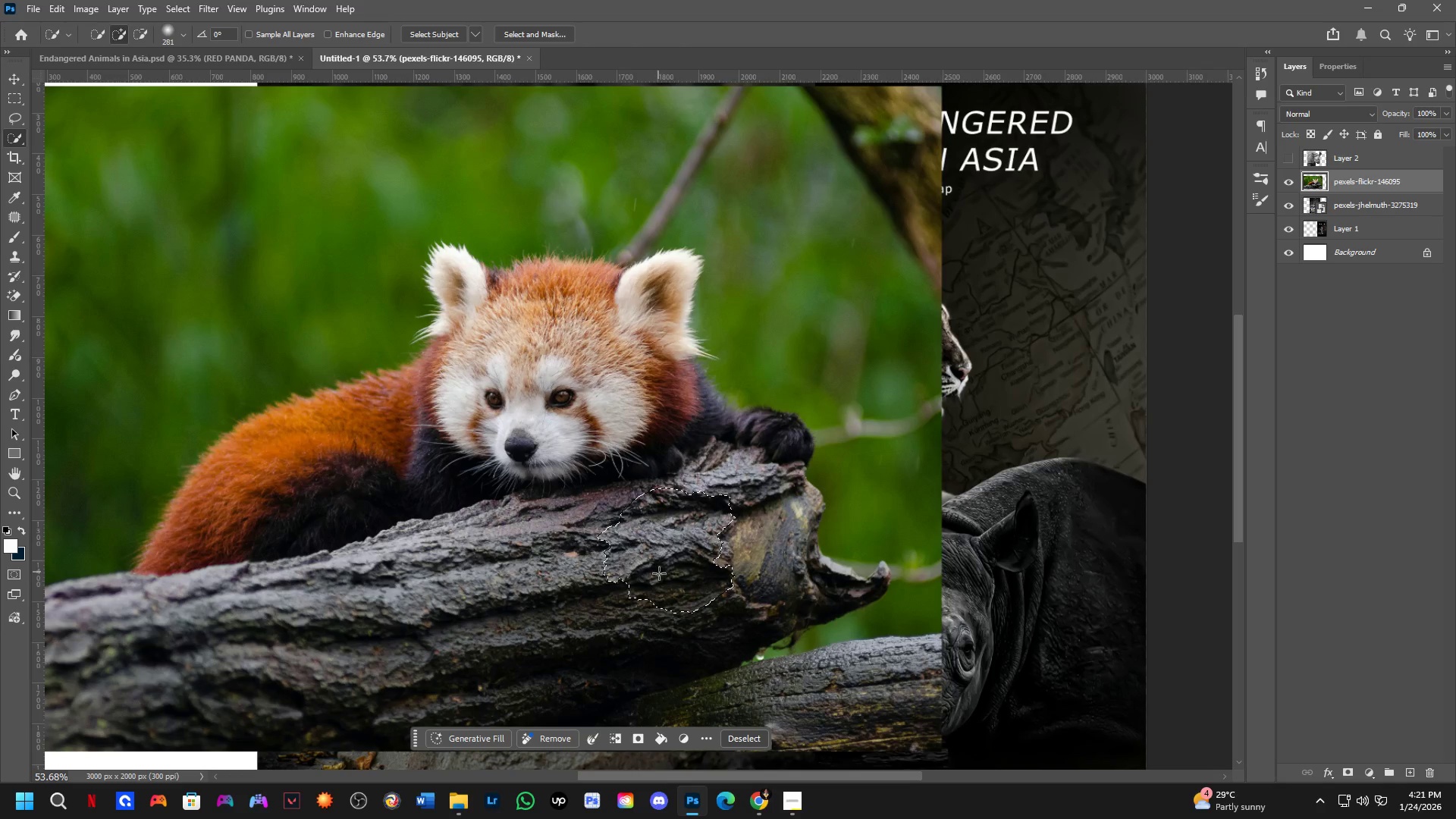 
left_click_drag(start_coordinate=[740, 583], to_coordinate=[749, 586])
 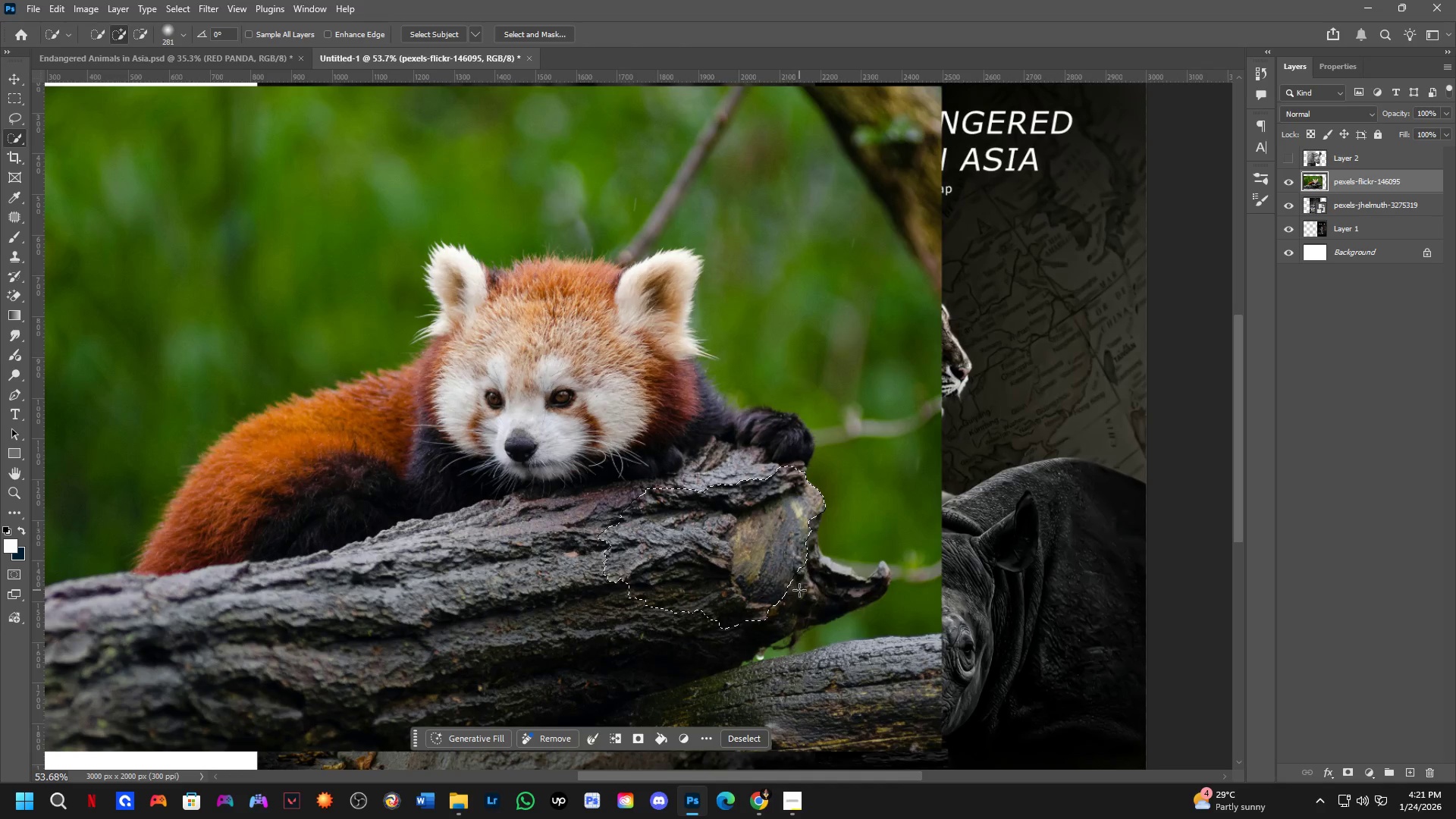 
double_click([800, 591])
 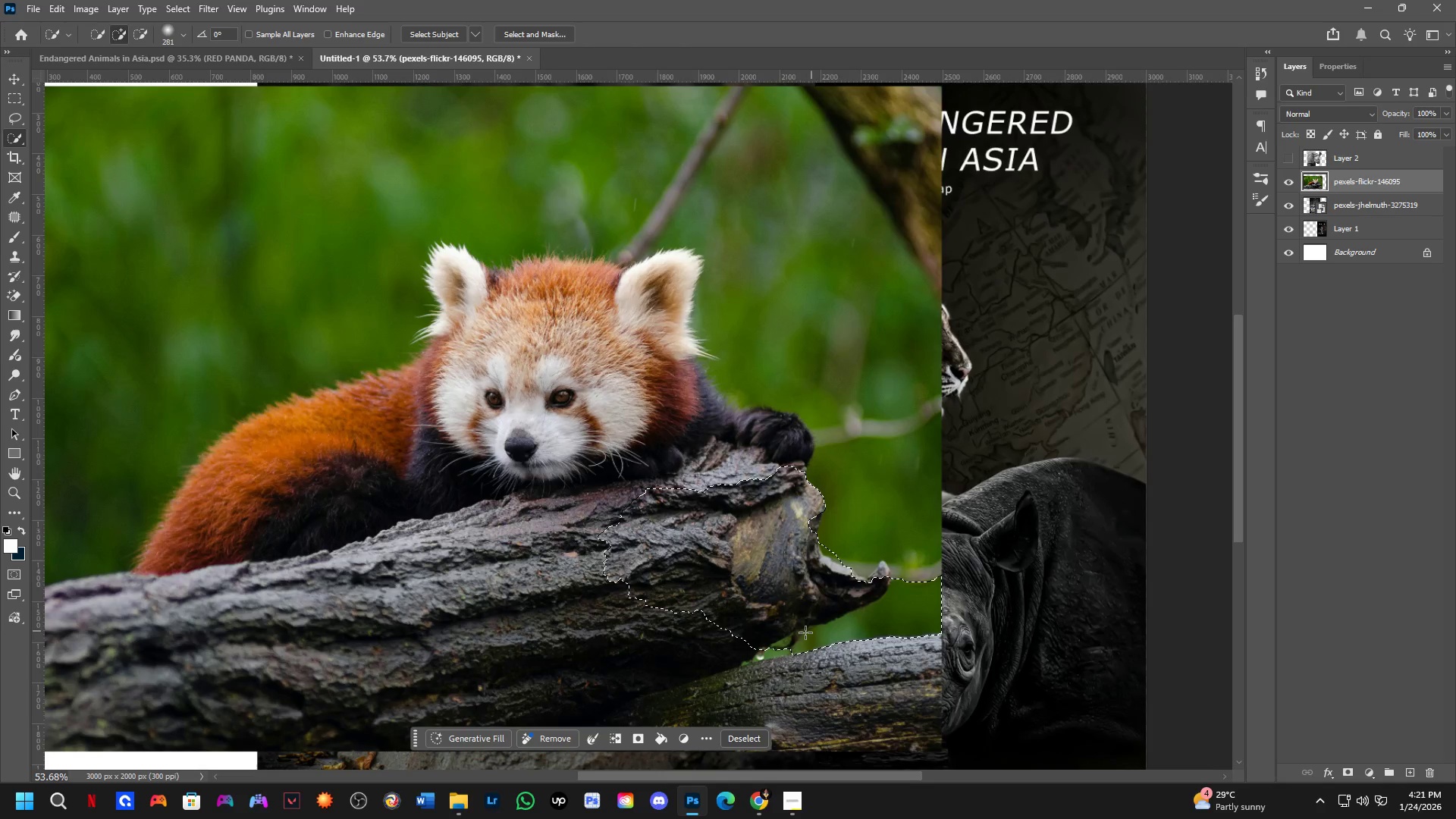 
scroll: coordinate [726, 624], scroll_direction: down, amount: 4.0
 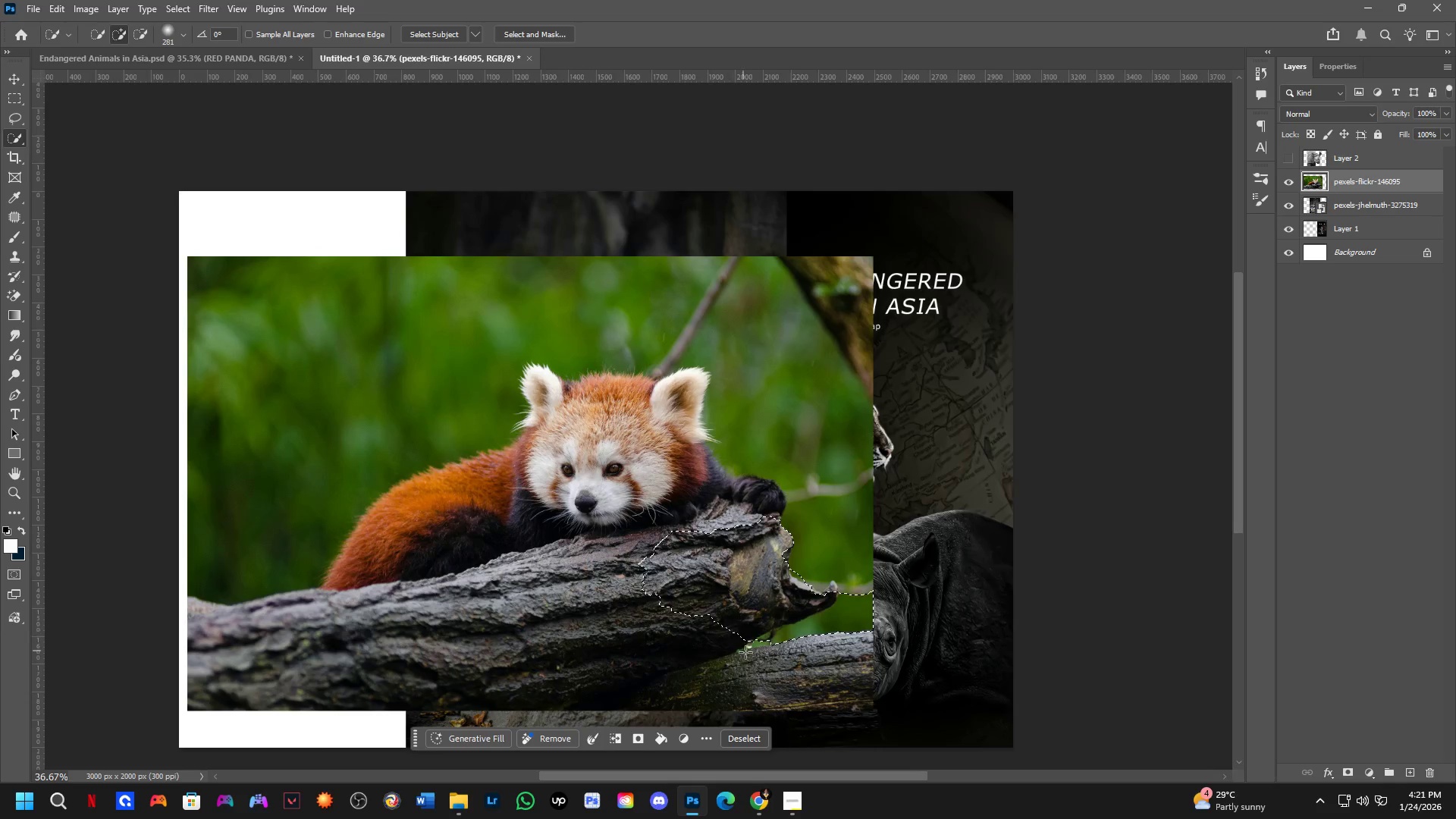 
left_click_drag(start_coordinate=[748, 654], to_coordinate=[755, 673])
 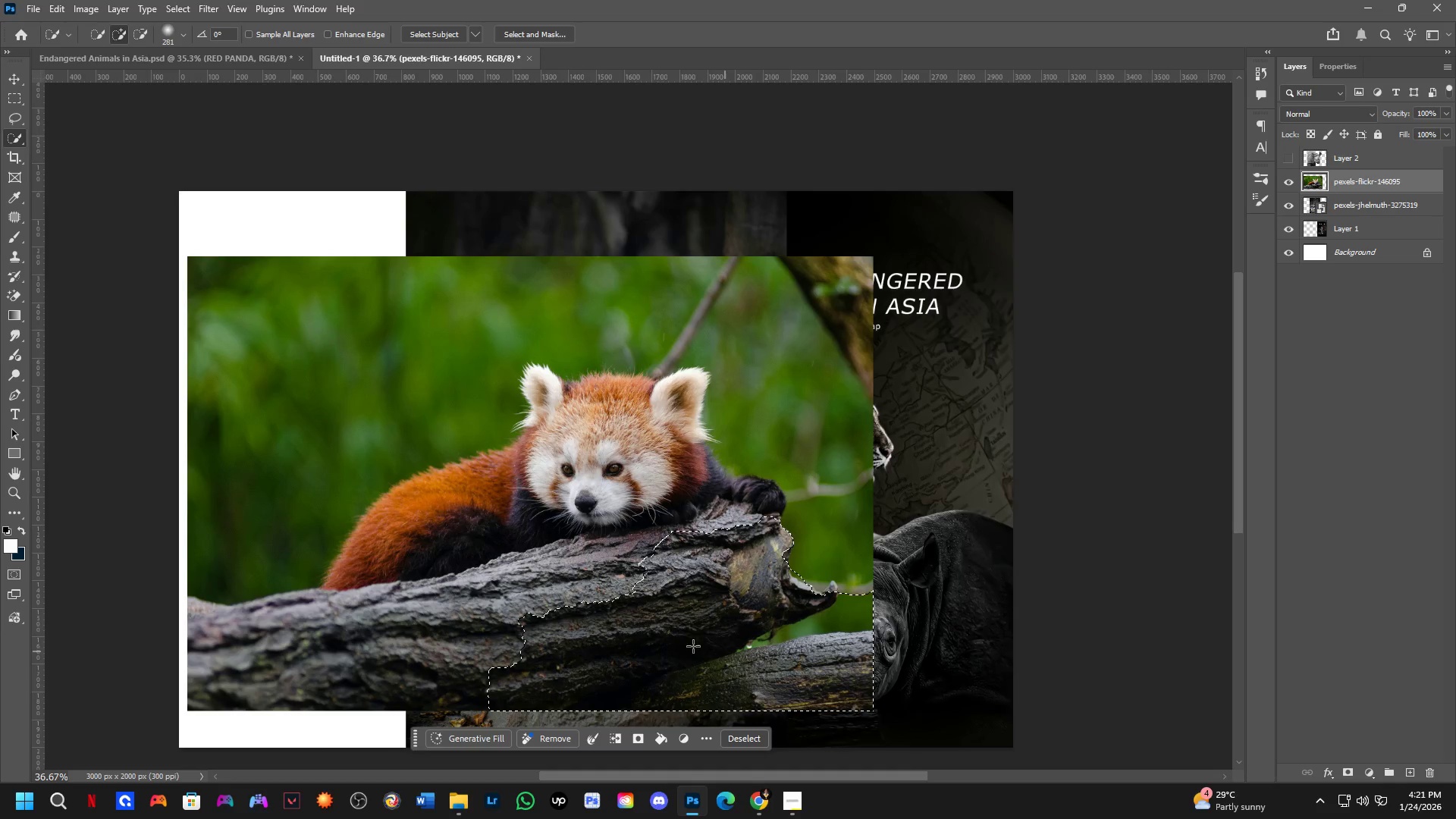 
left_click_drag(start_coordinate=[631, 642], to_coordinate=[432, 660])
 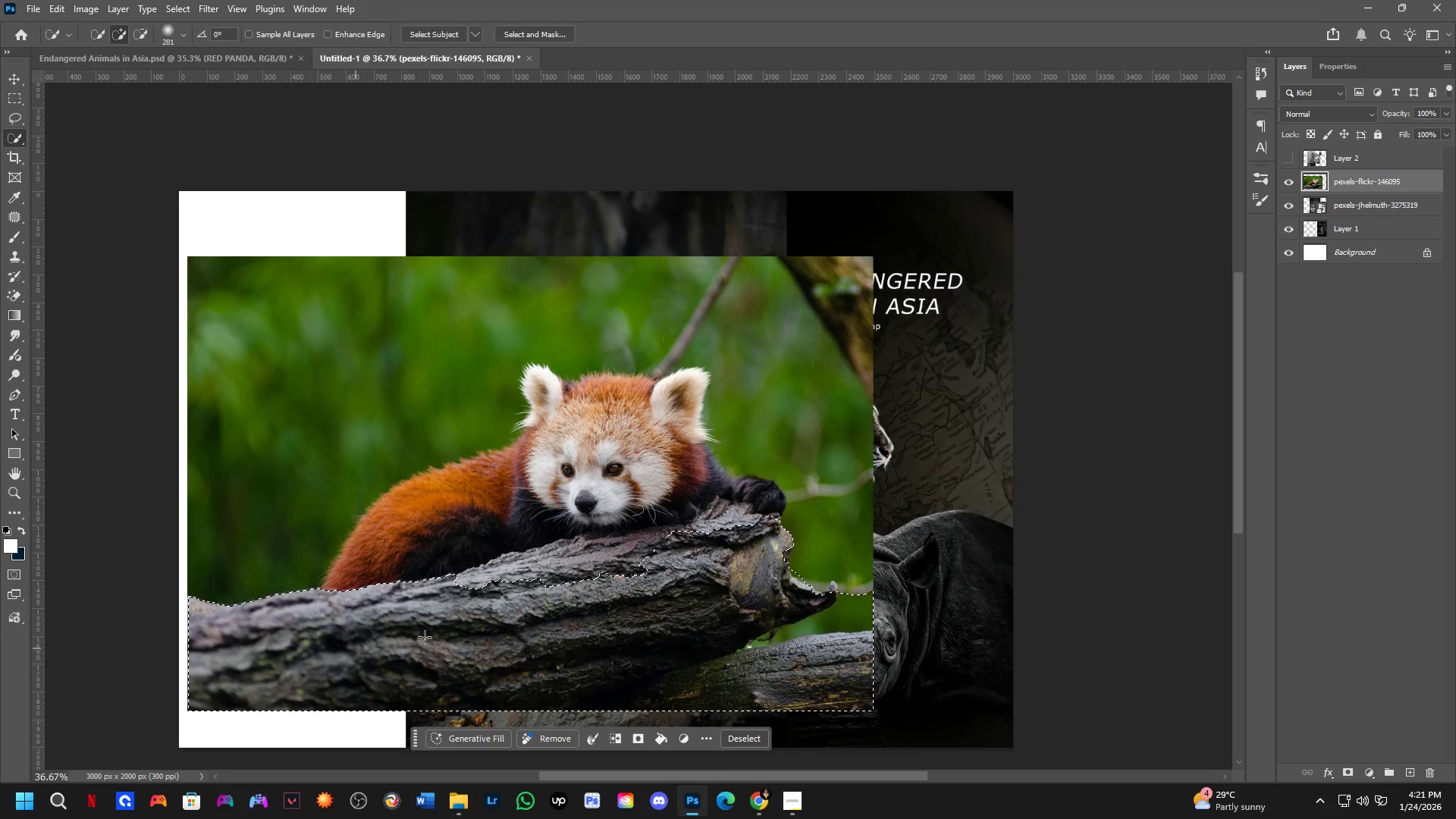 
left_click([541, 572])
 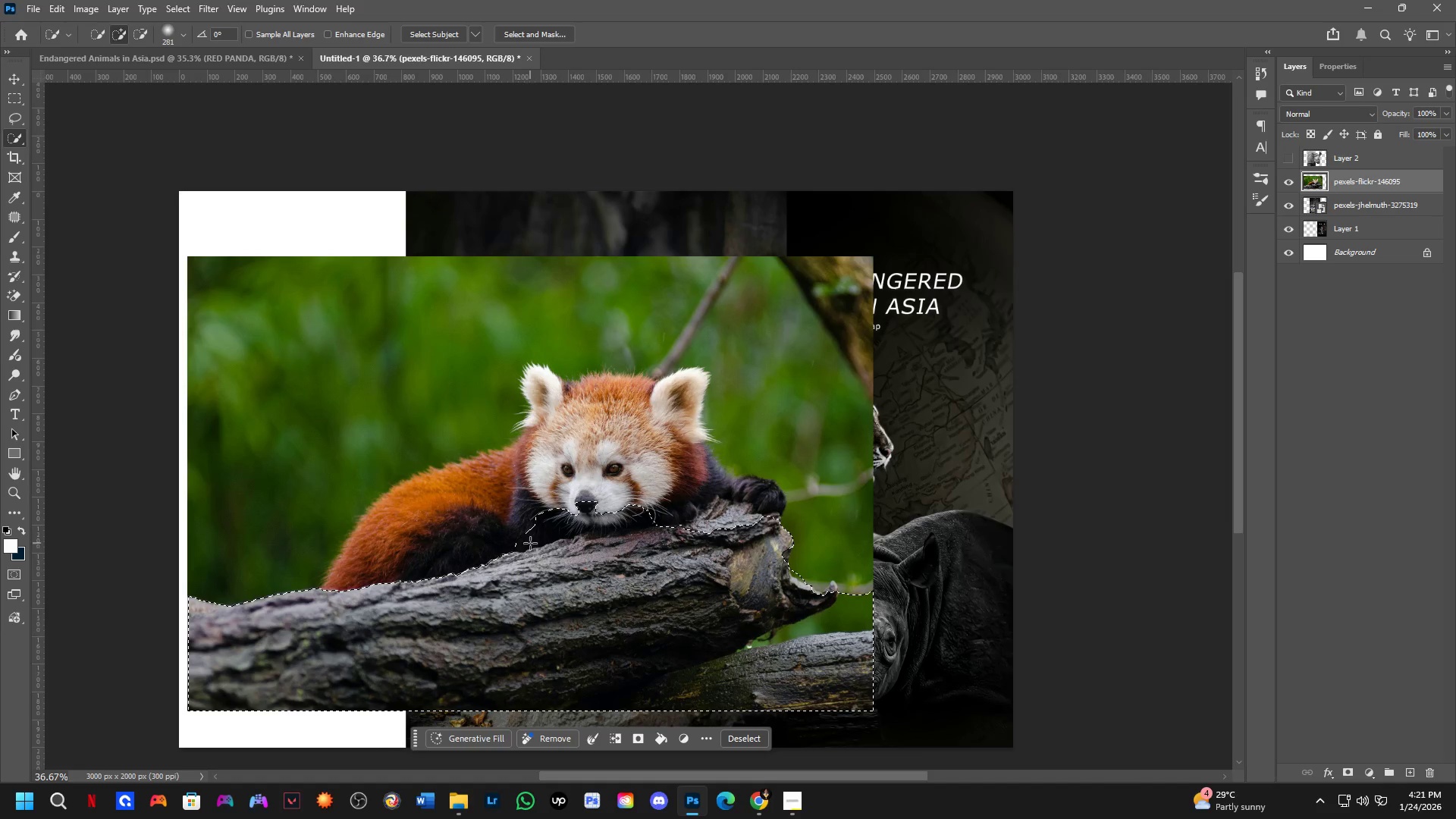 
left_click([588, 514])
 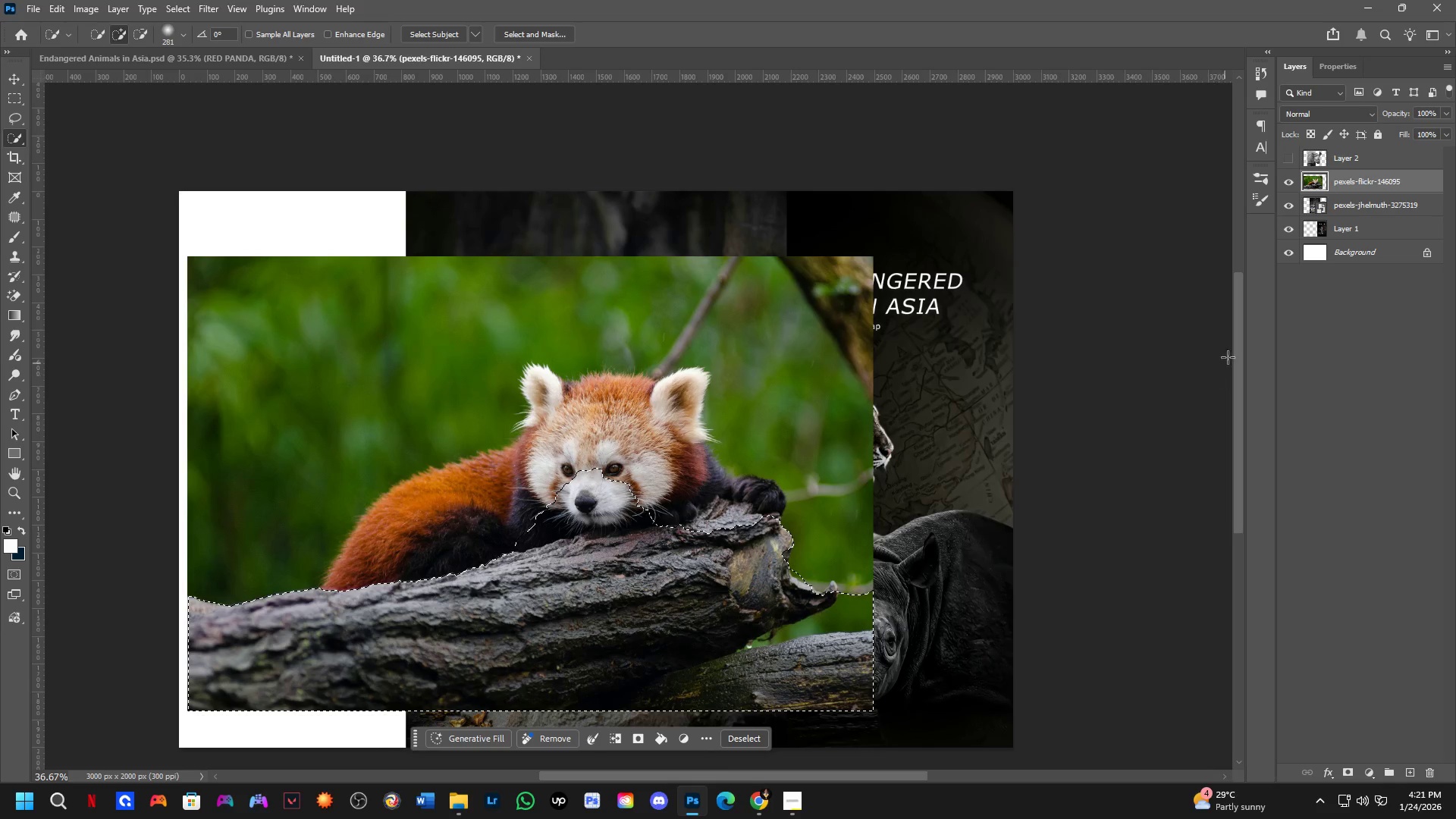 
key(Control+J)
 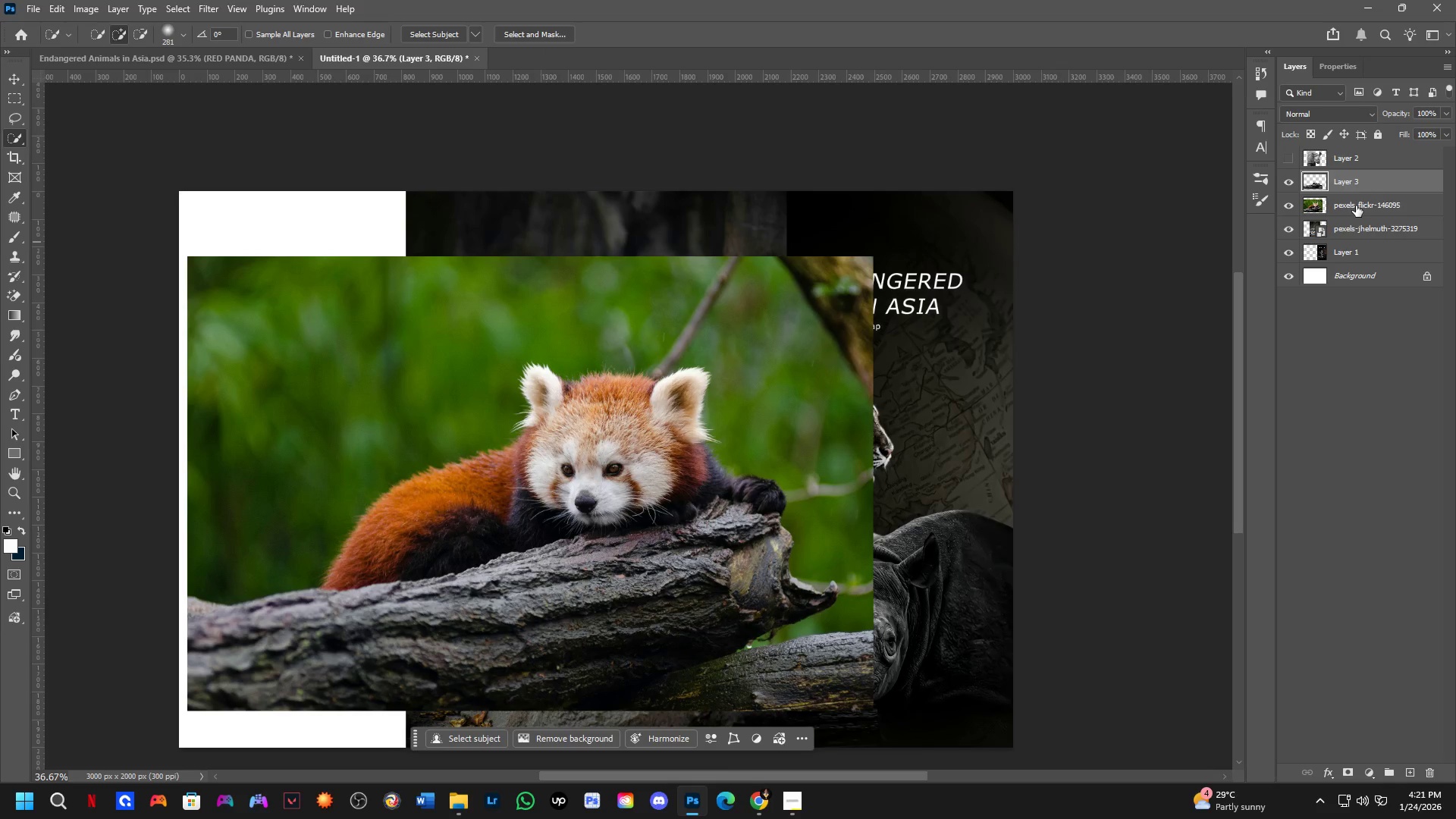 
left_click([1356, 206])
 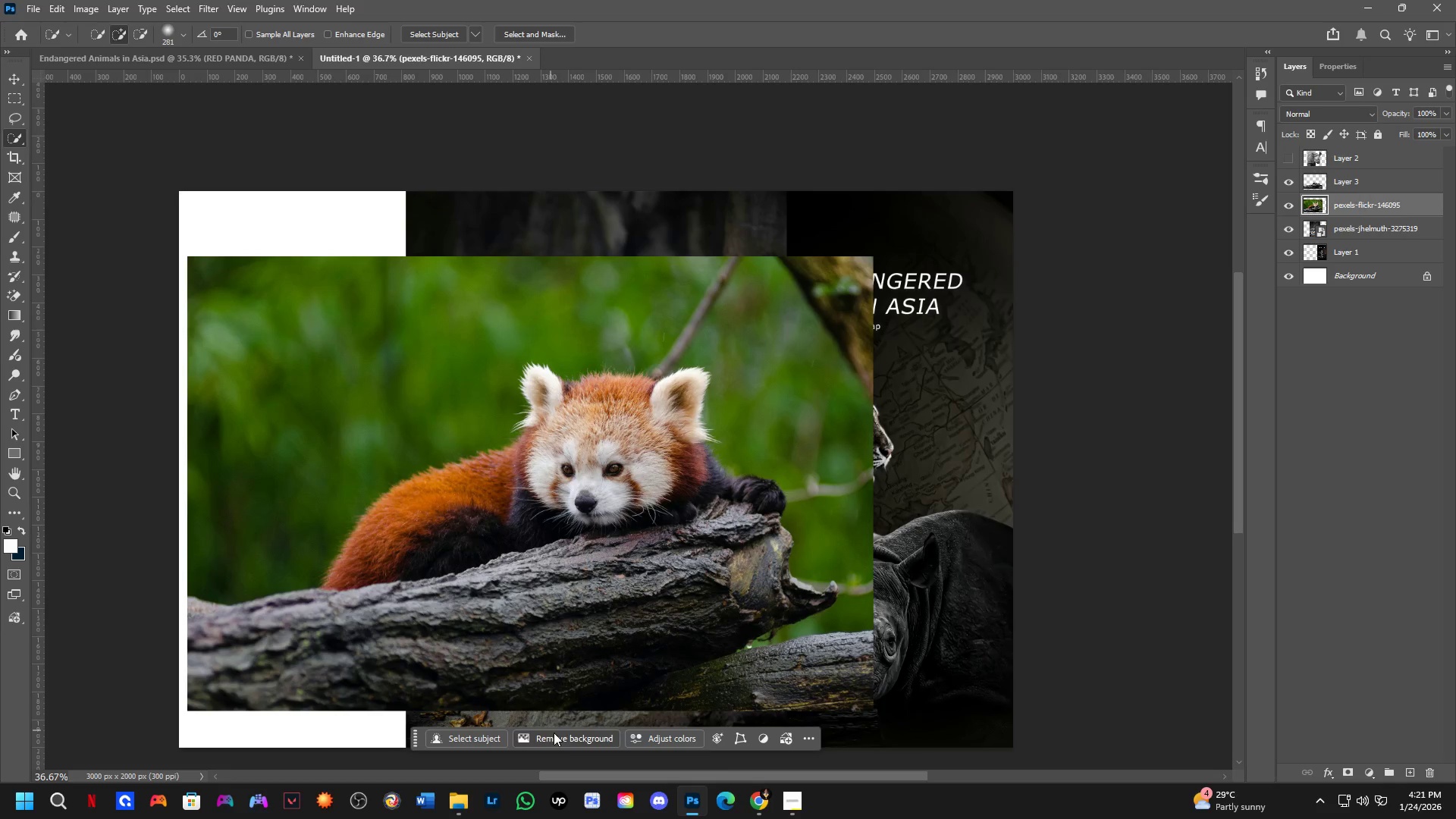 
left_click([564, 739])
 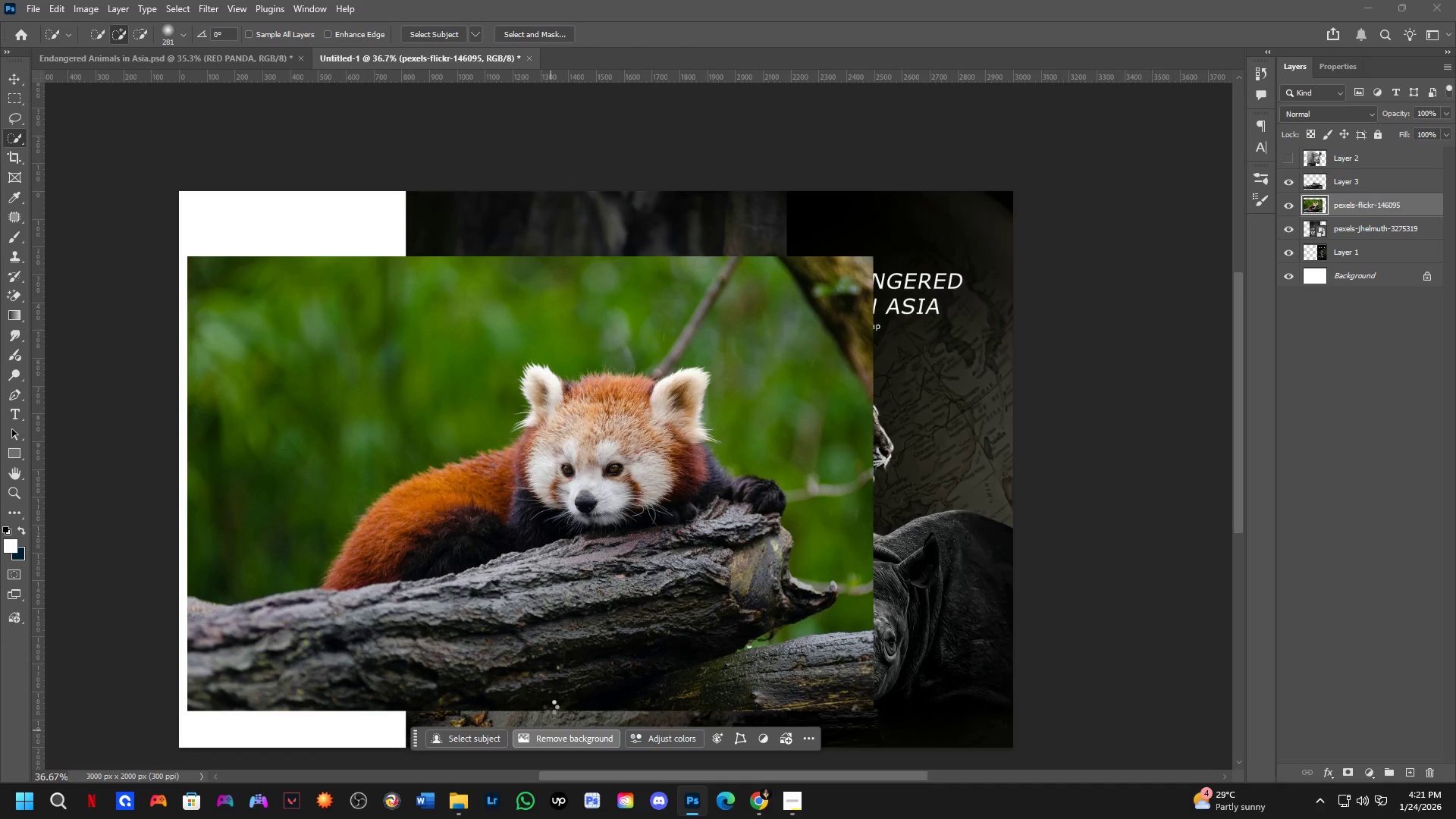 
mouse_move([534, 664])
 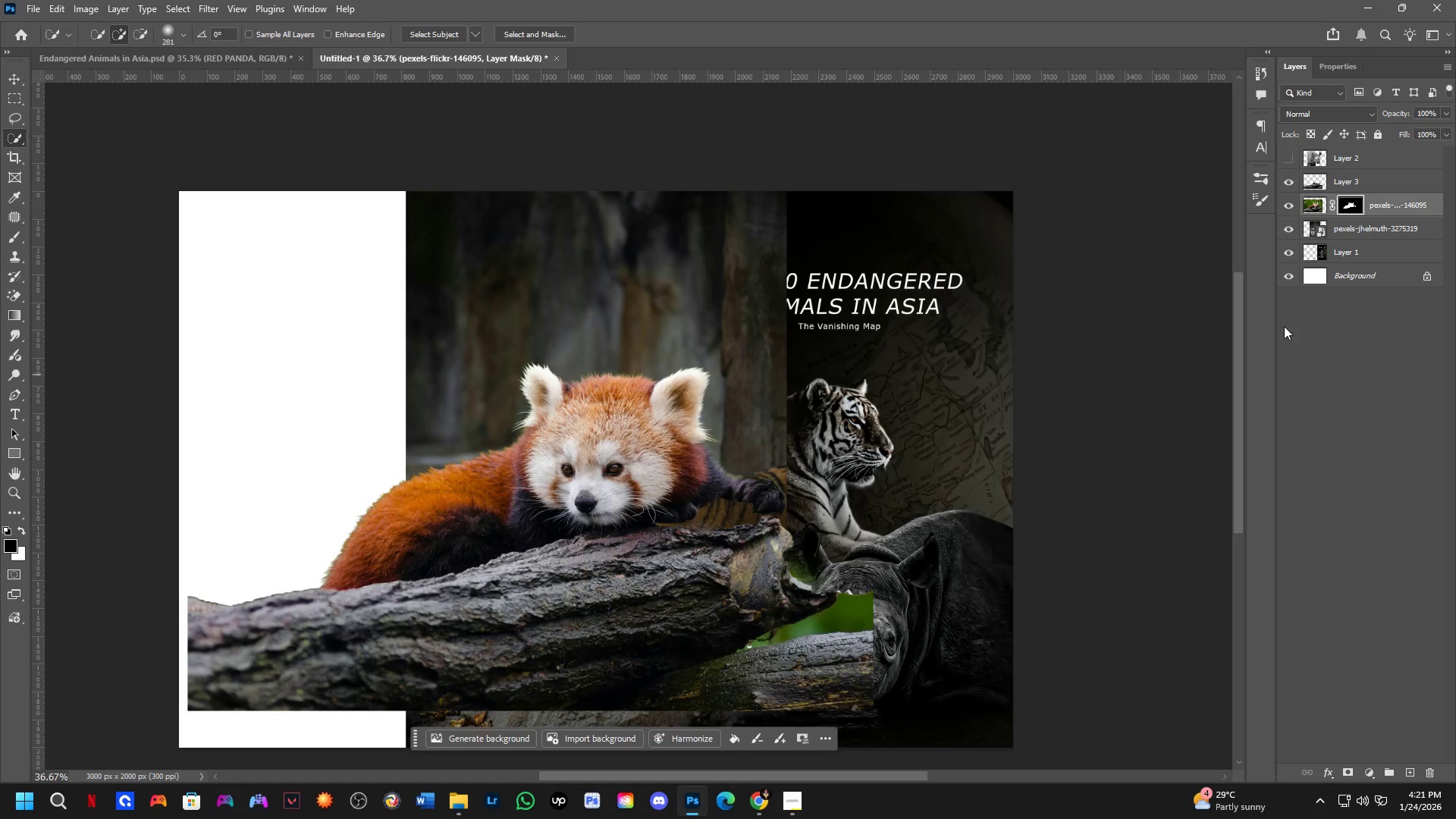 
hold_key(key=Space, duration=0.58)
 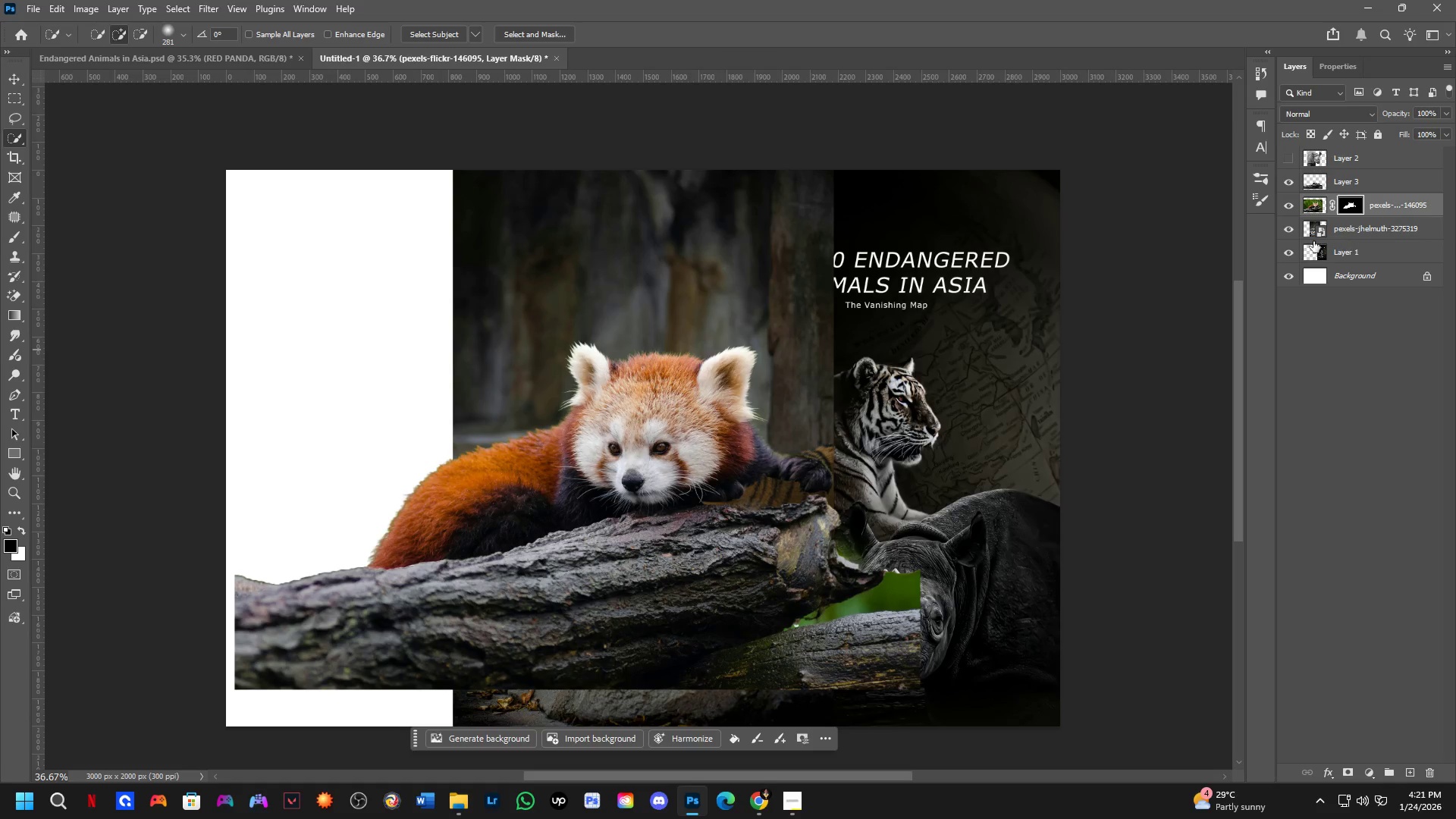 
left_click_drag(start_coordinate=[688, 573], to_coordinate=[735, 552])
 